 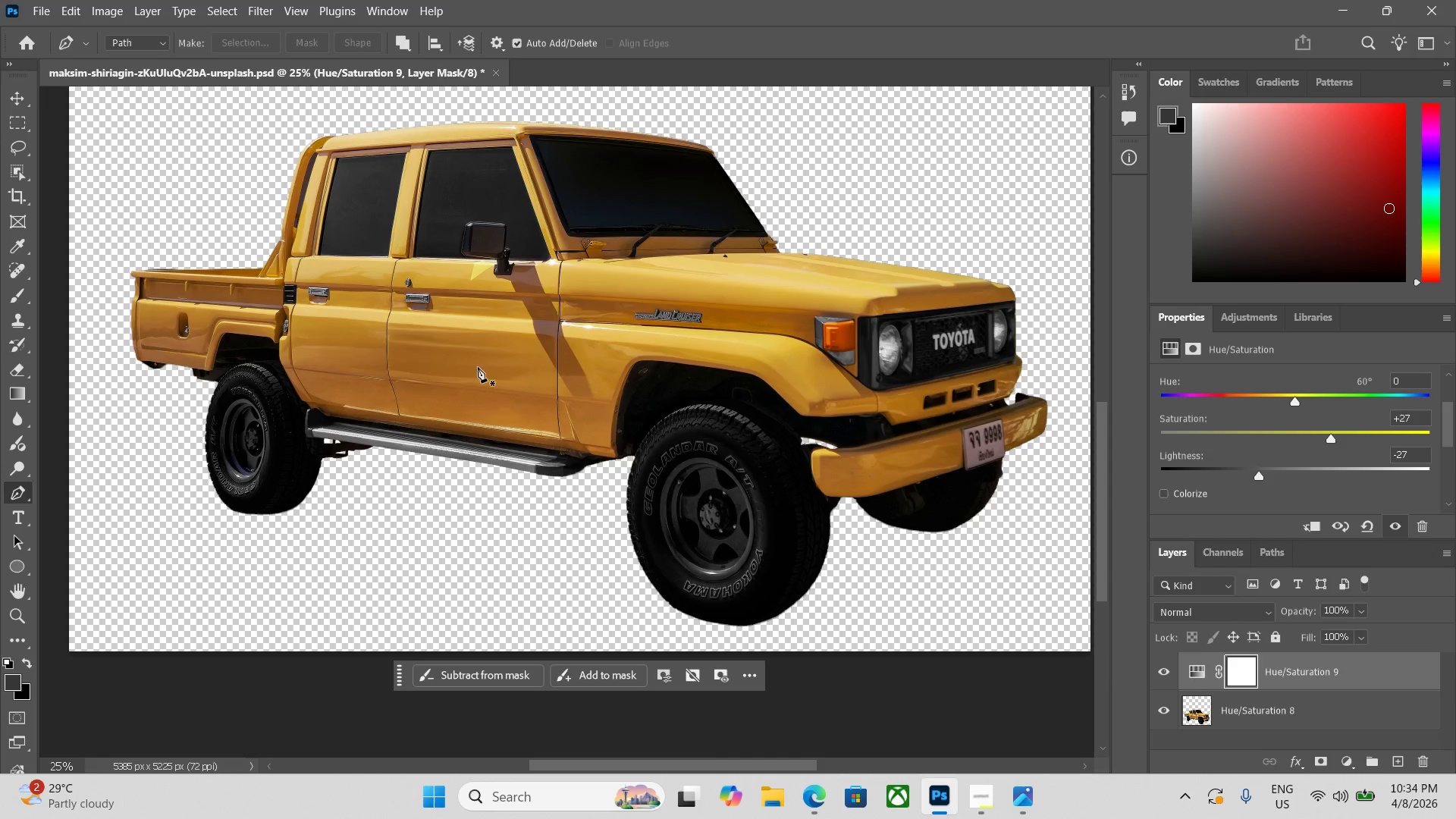 
key(Equal)
 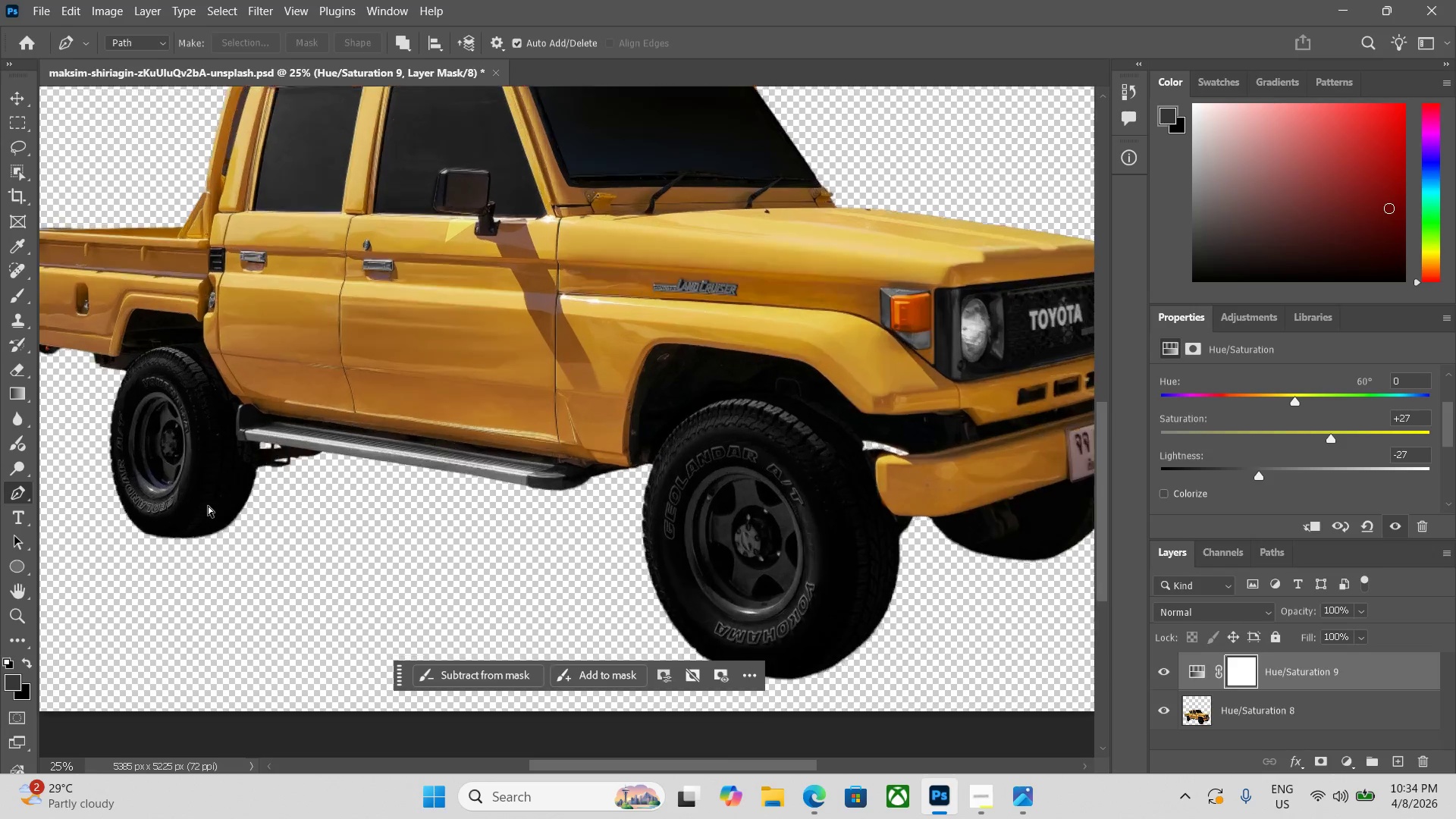 
key(Equal)
 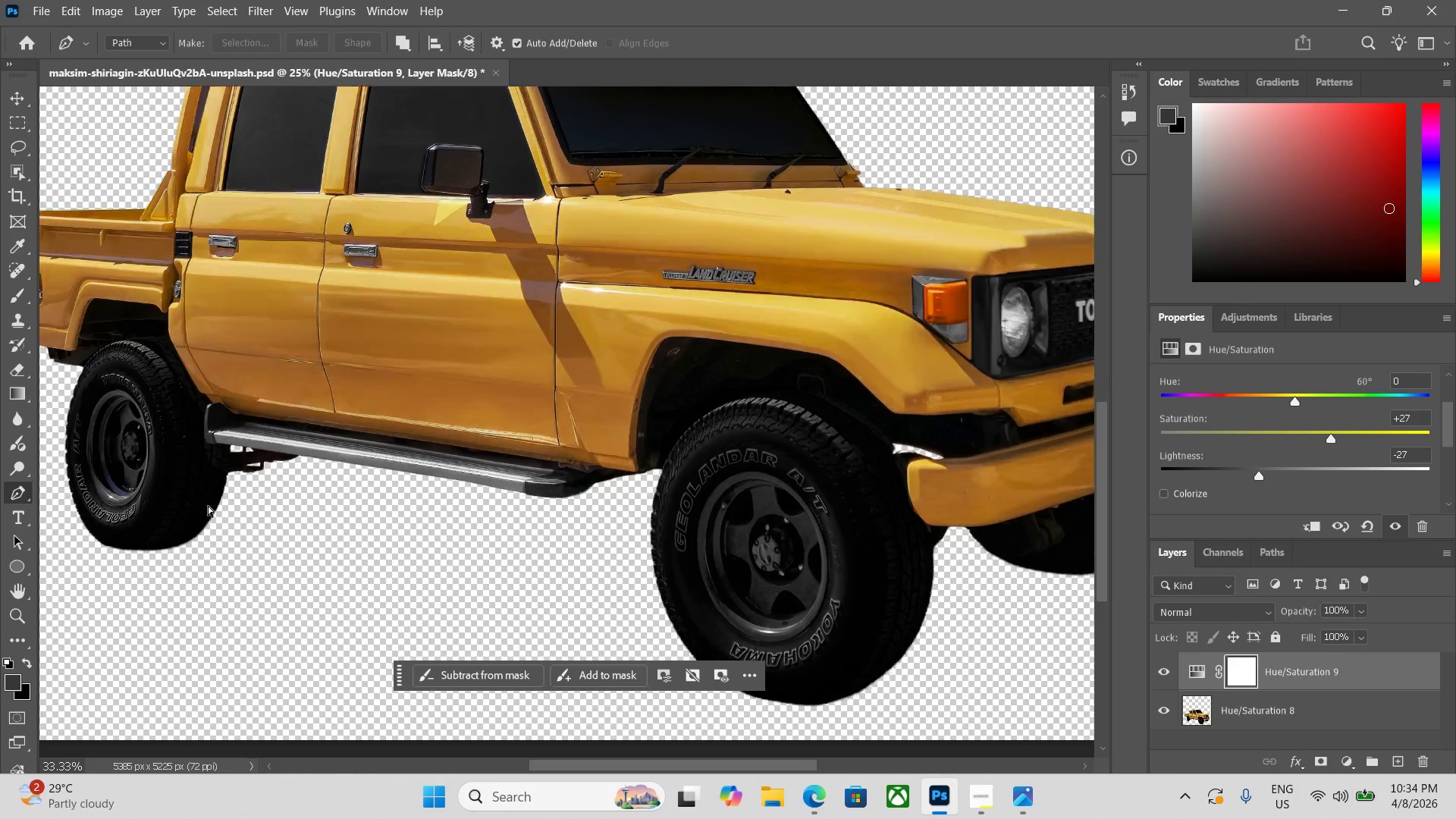 
key(Control+Equal)
 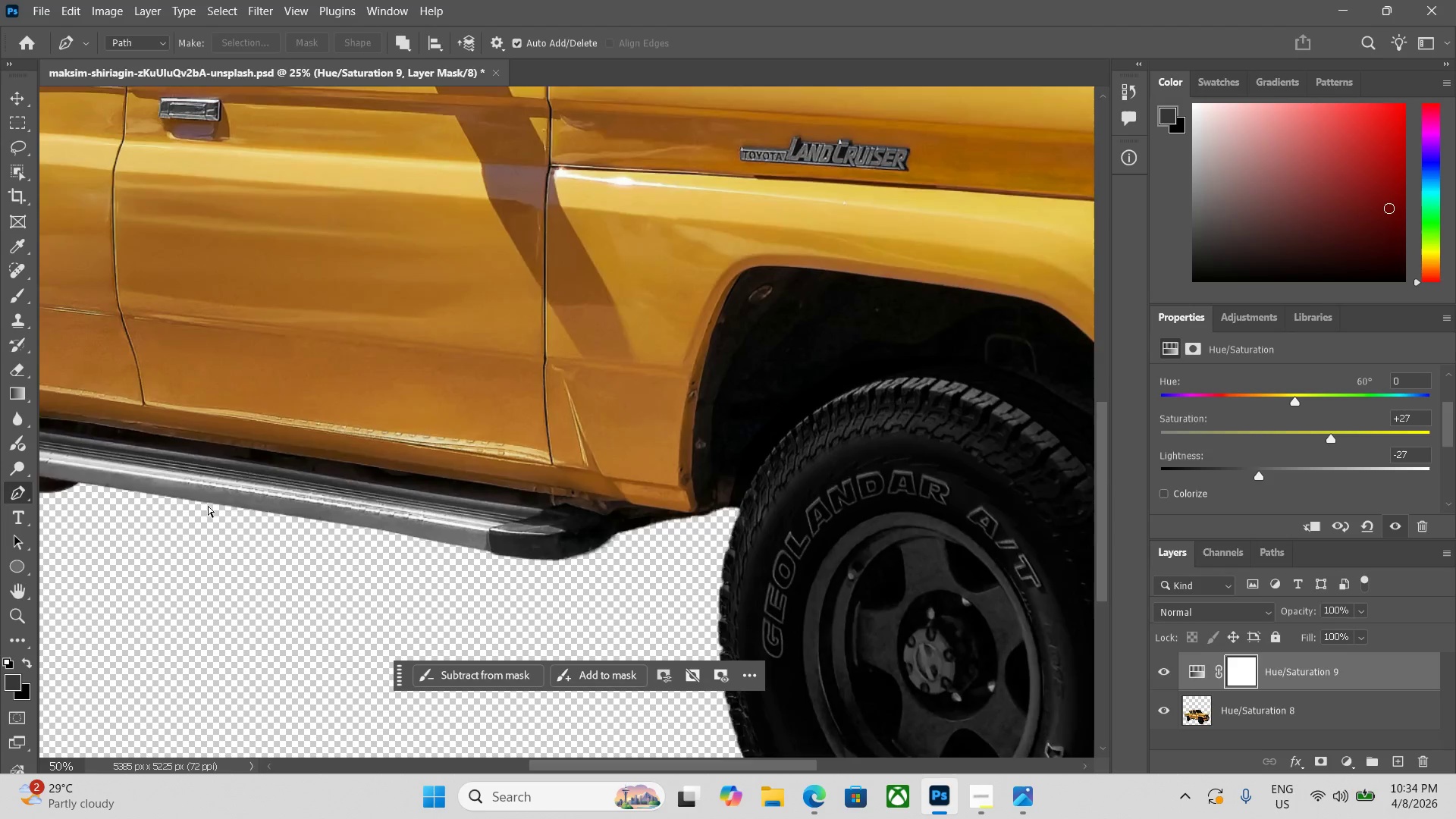 
key(Space)
 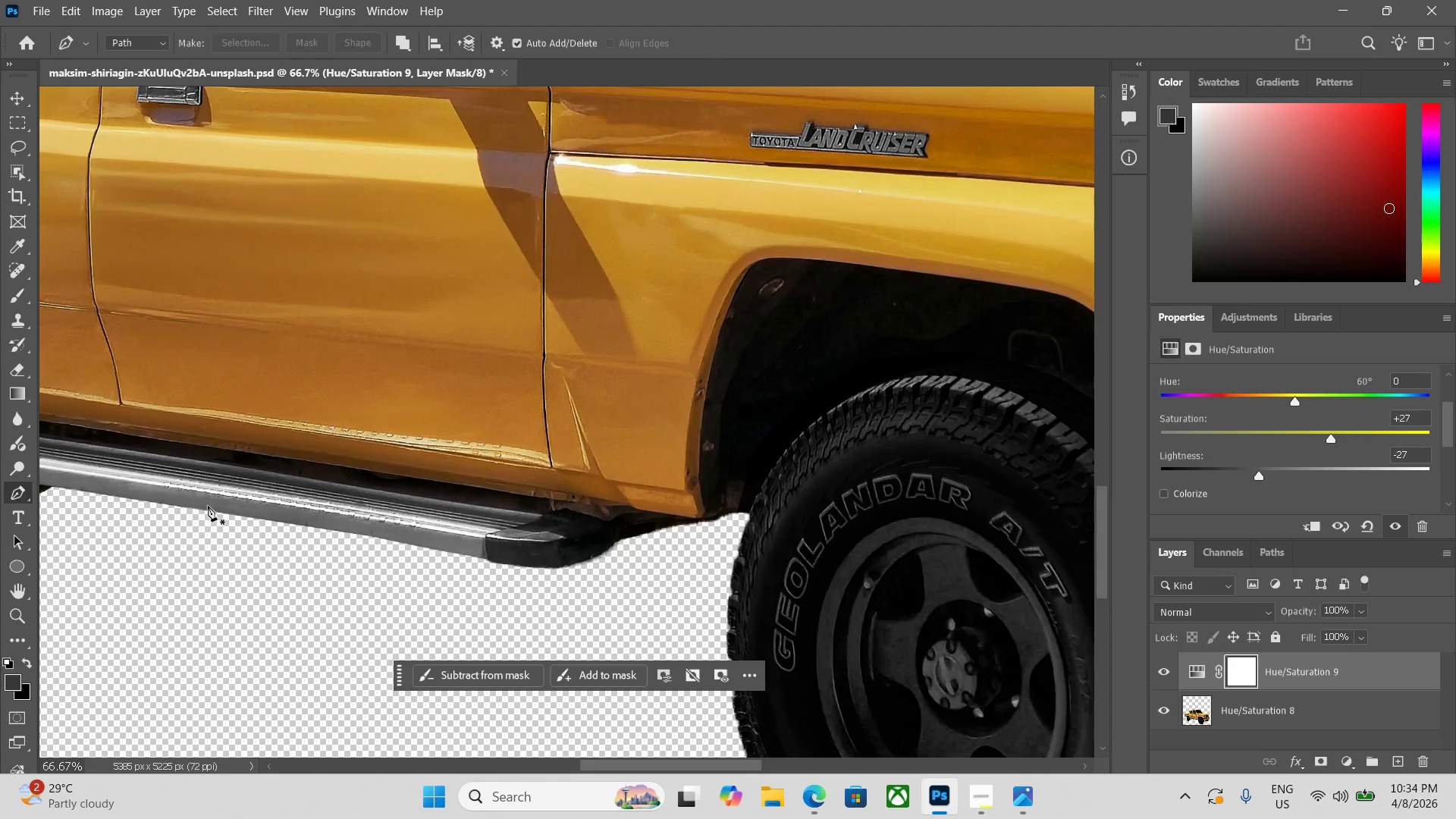 
key(Space)
 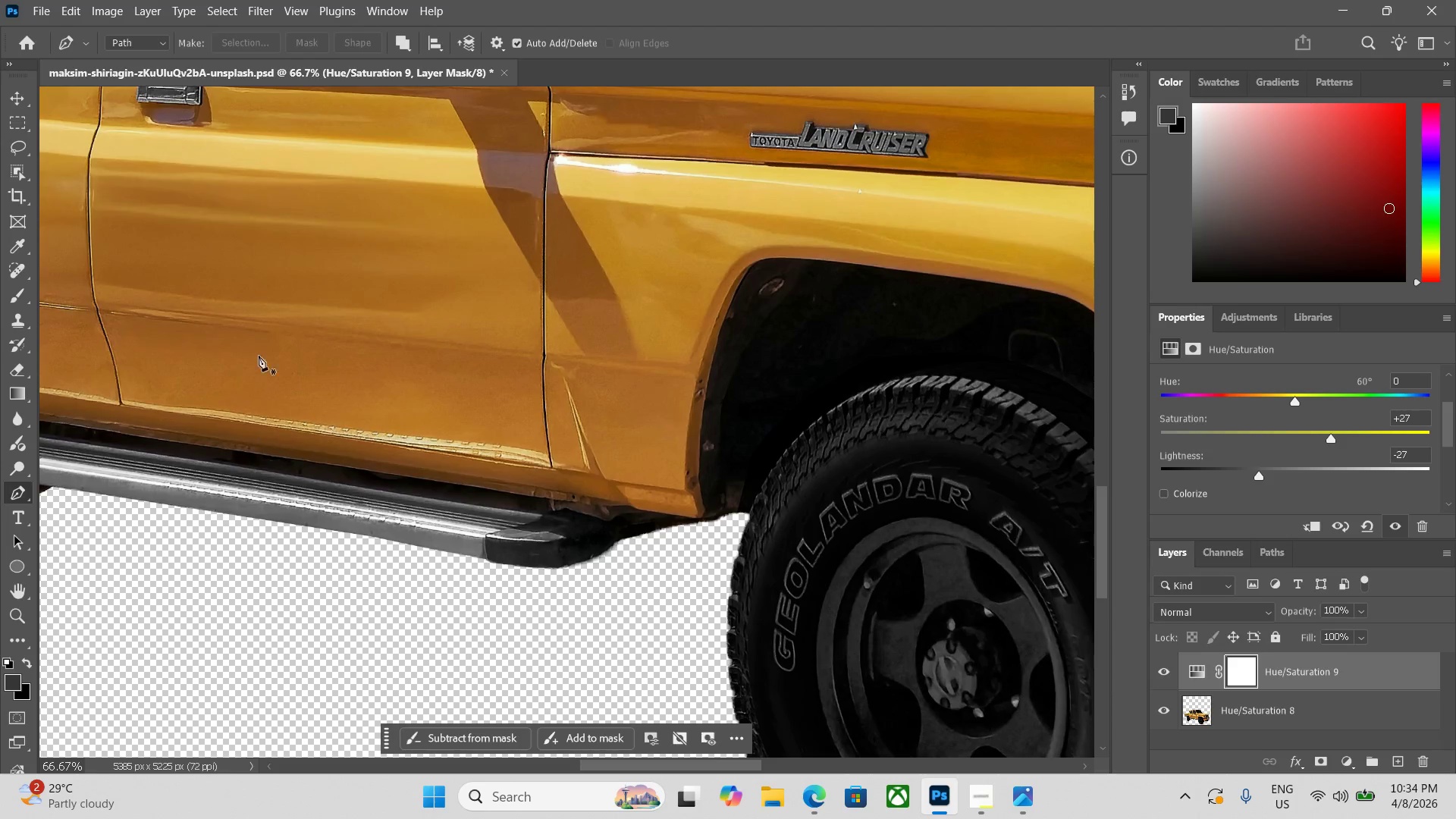 
hold_key(key=Space, duration=0.97)
 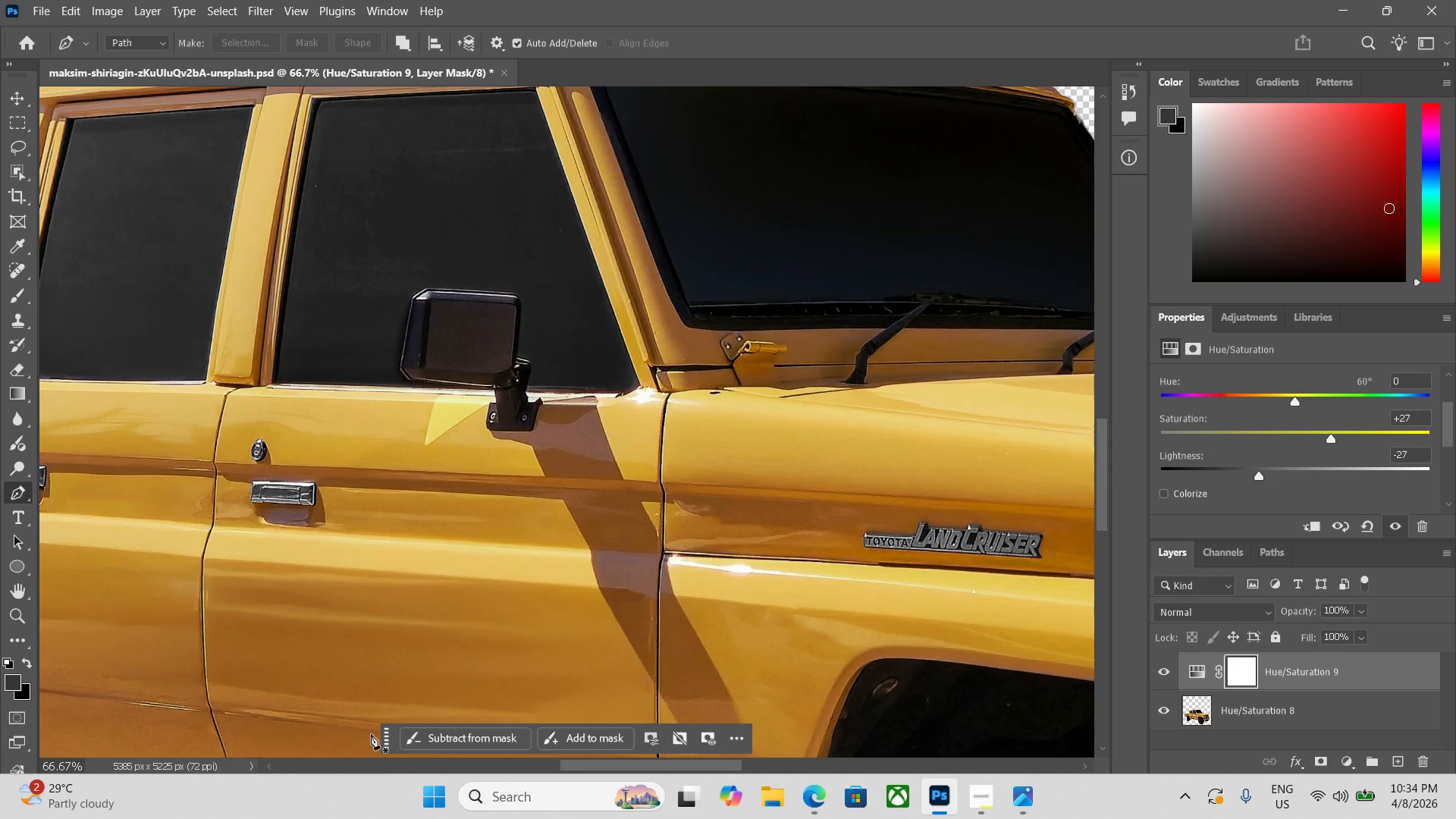 
left_click_drag(start_coordinate=[257, 334], to_coordinate=[371, 734])
 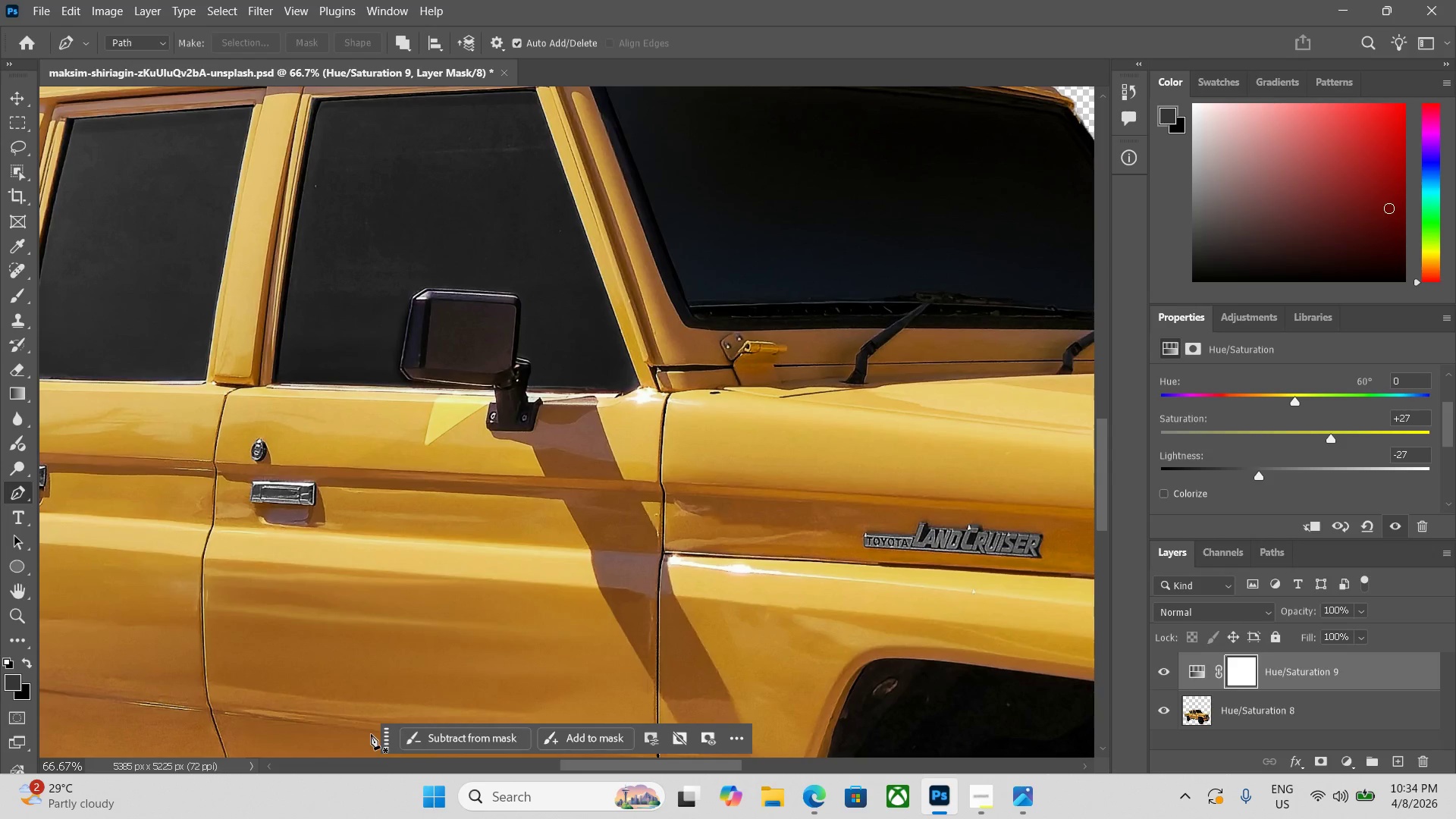 
key(P)
 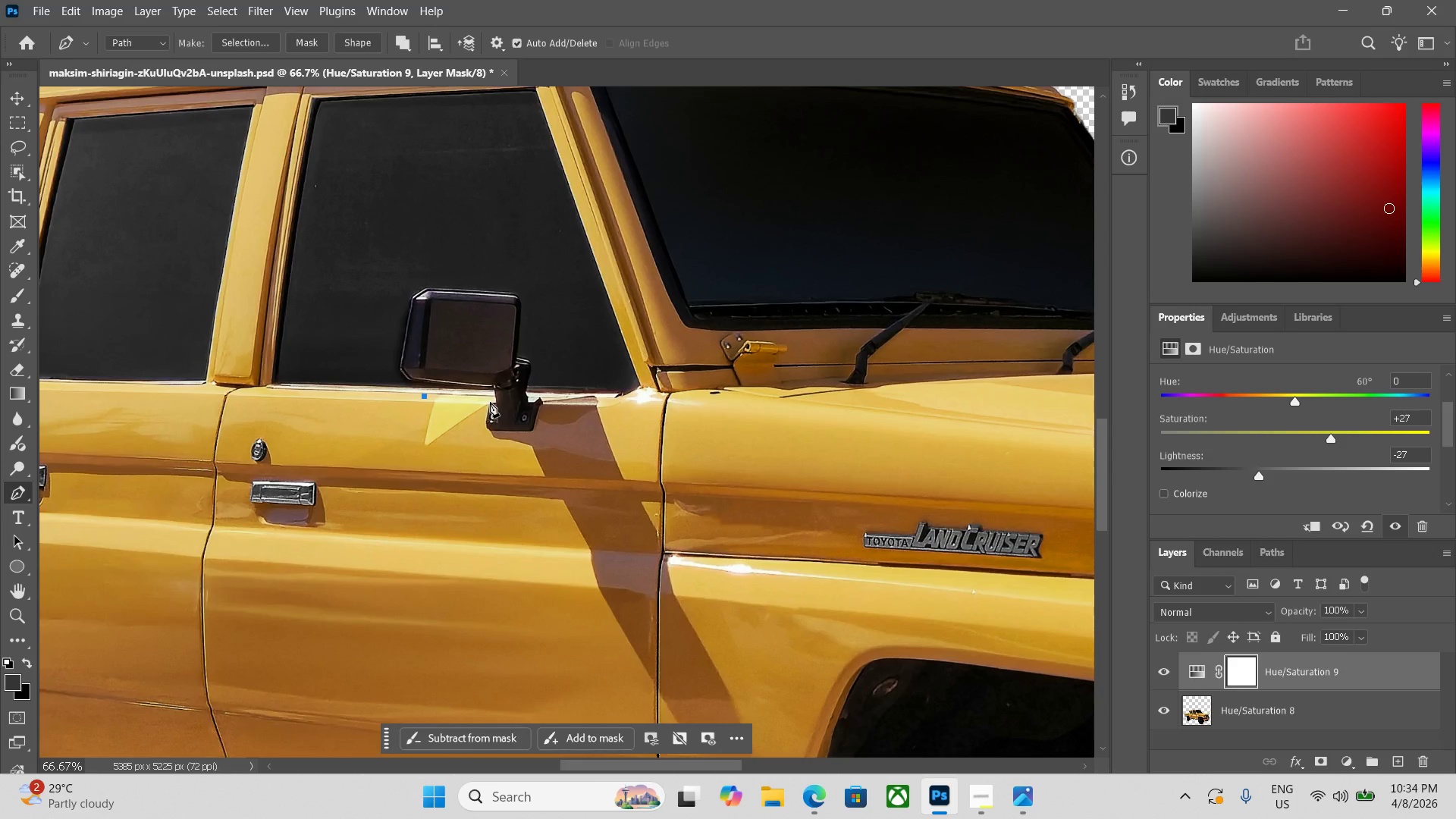 
left_click([490, 399])
 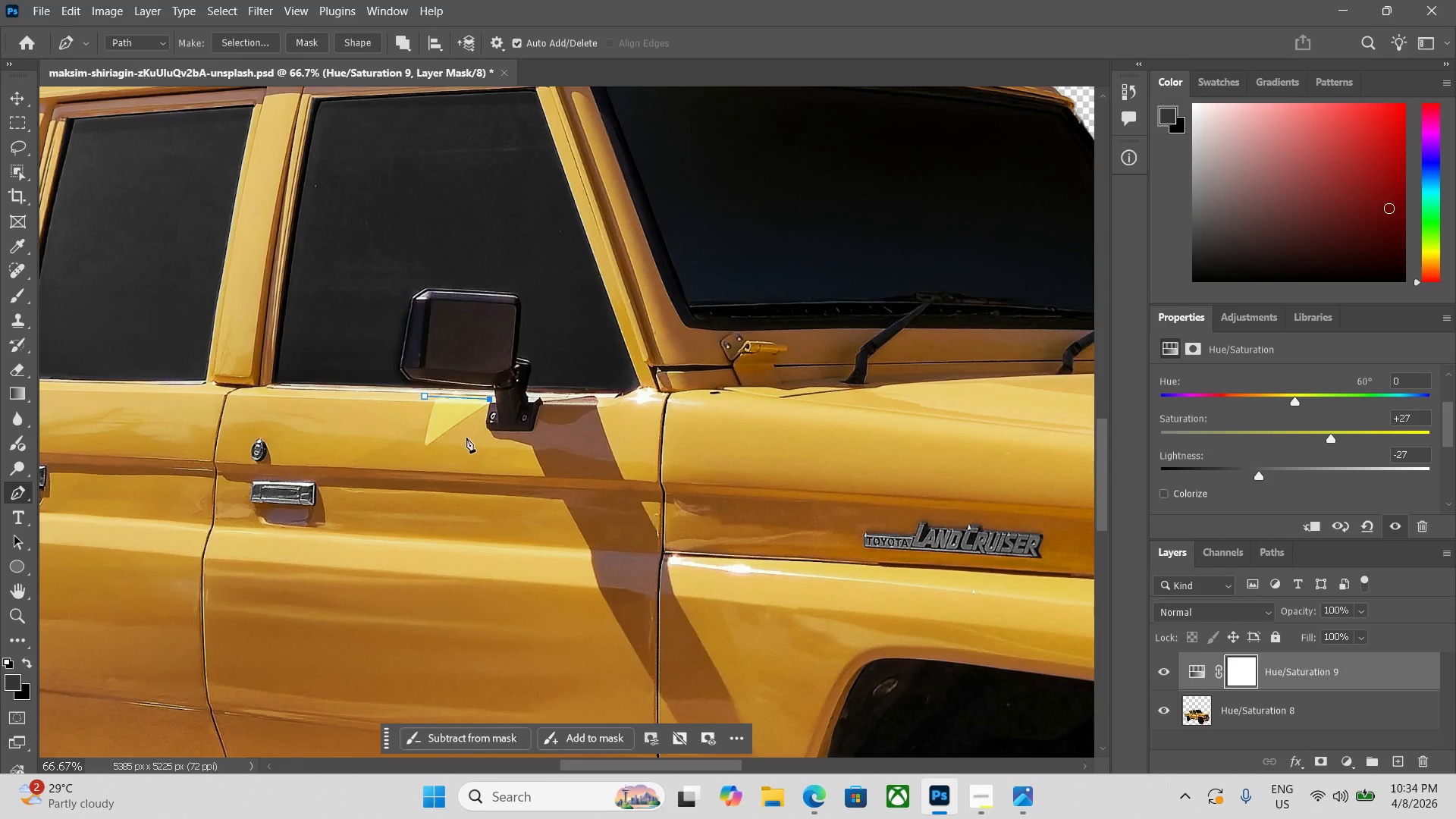 
left_click([466, 438])
 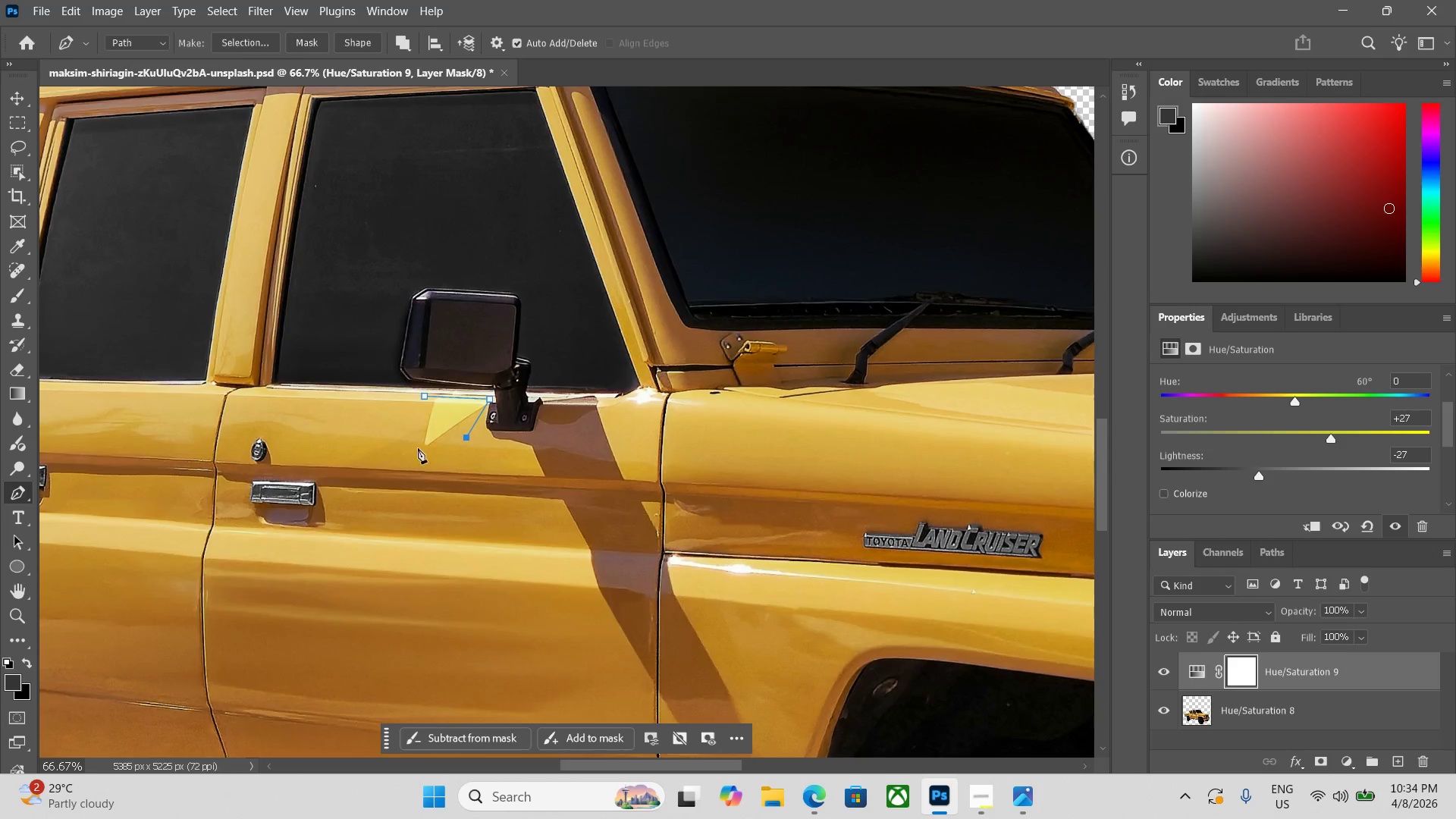 
left_click([422, 443])
 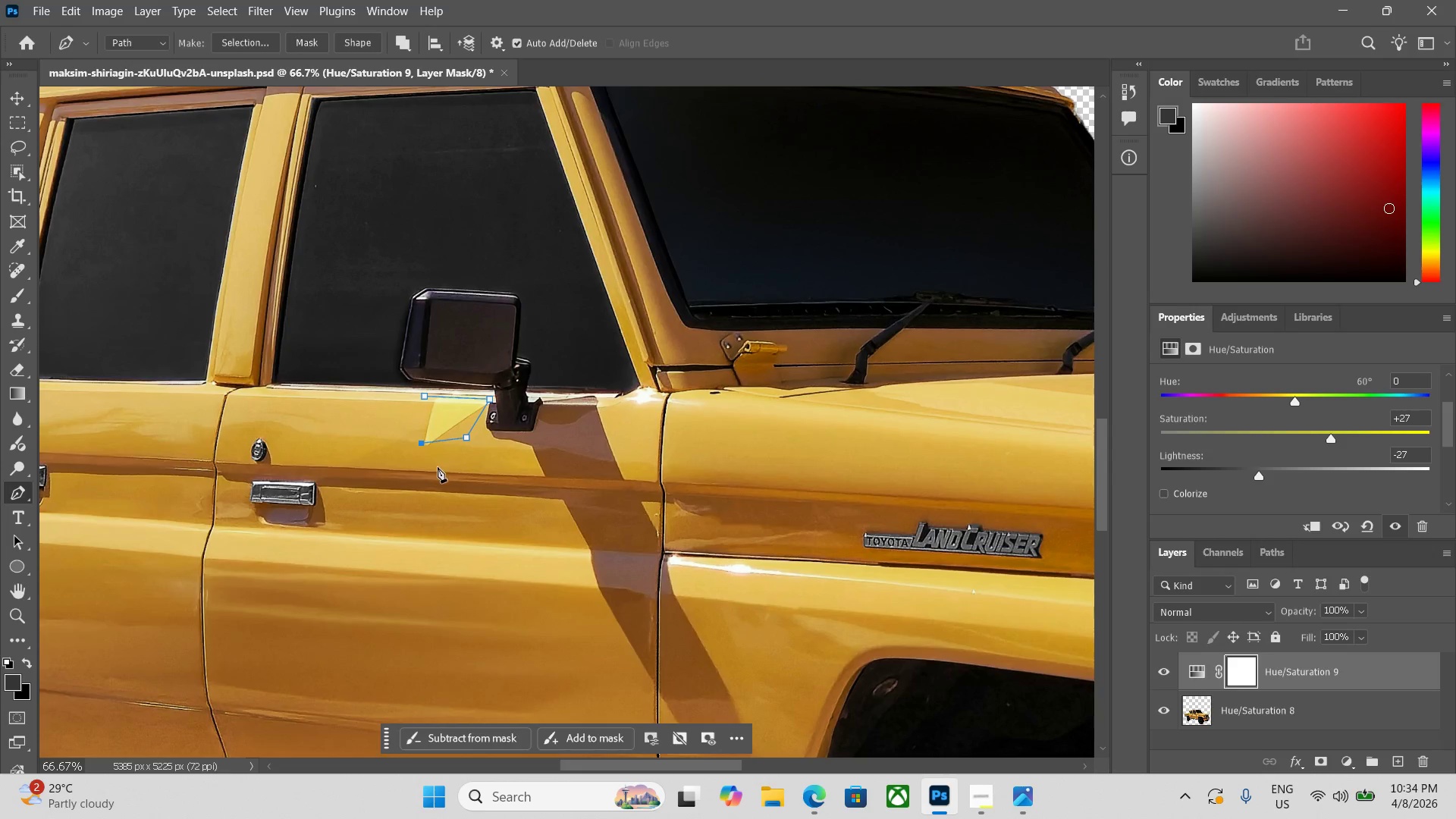 
key(Control+ControlLeft)
 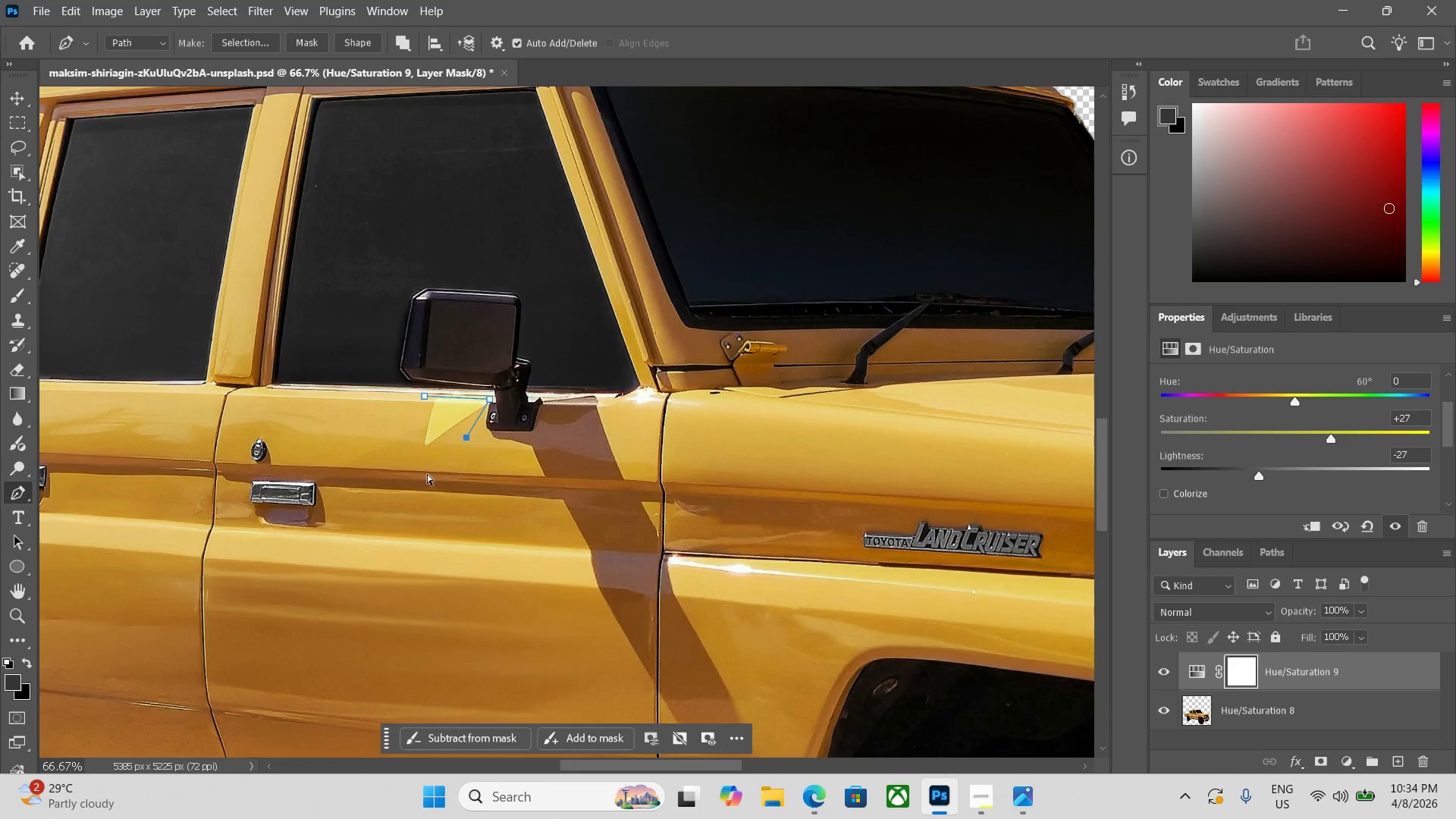 
key(Control+Z)
 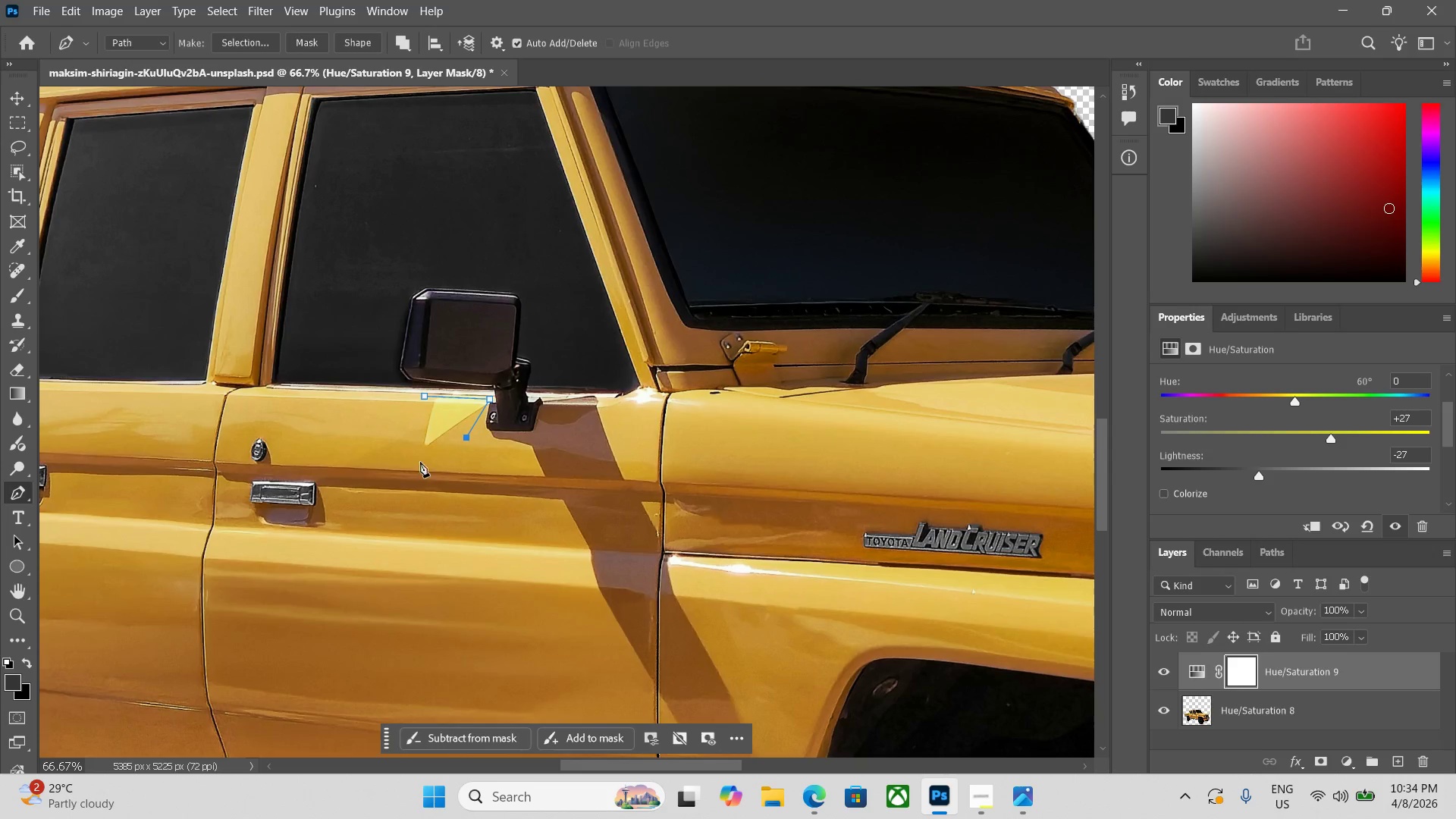 
left_click([424, 459])
 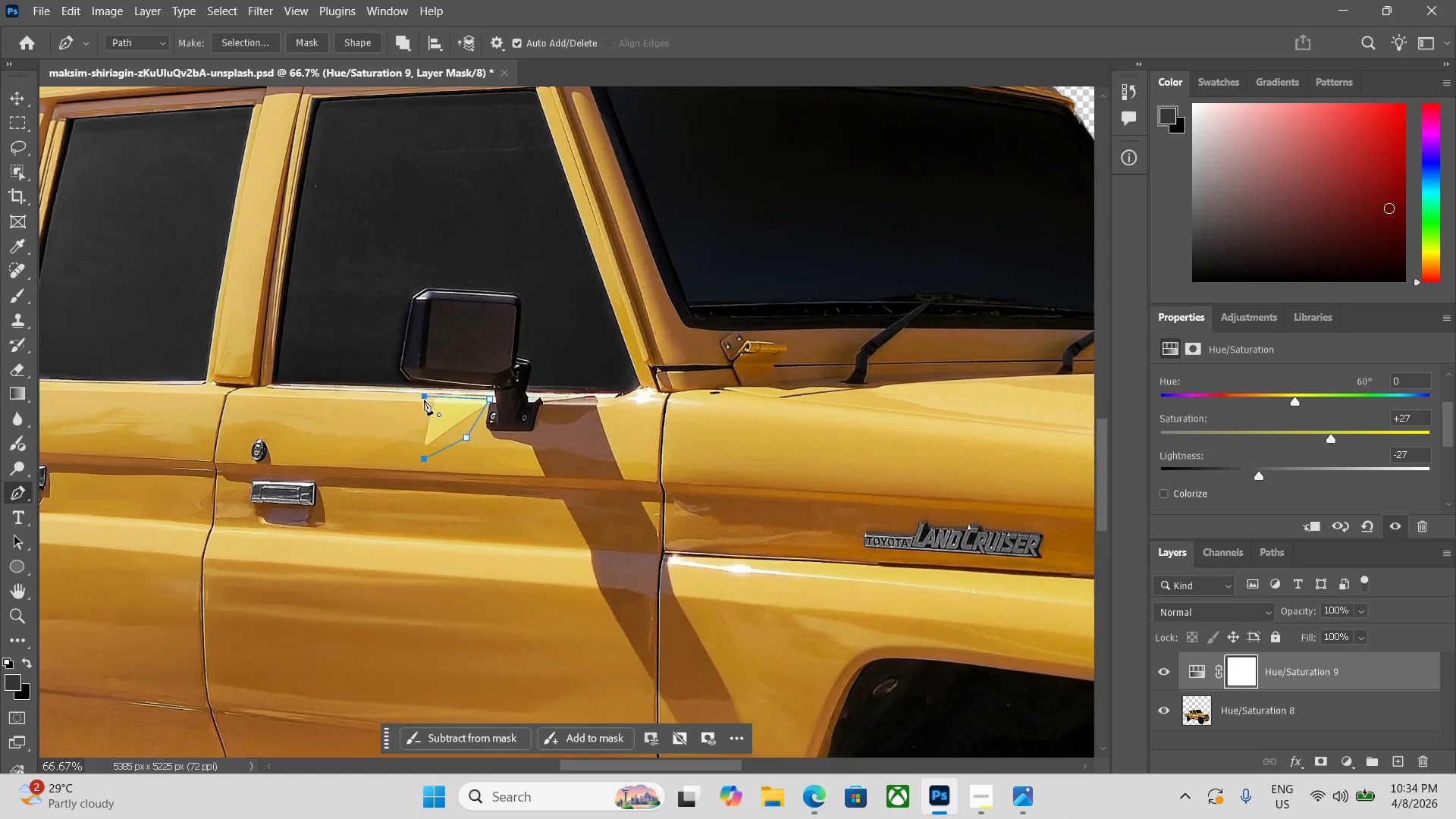 
left_click([424, 399])
 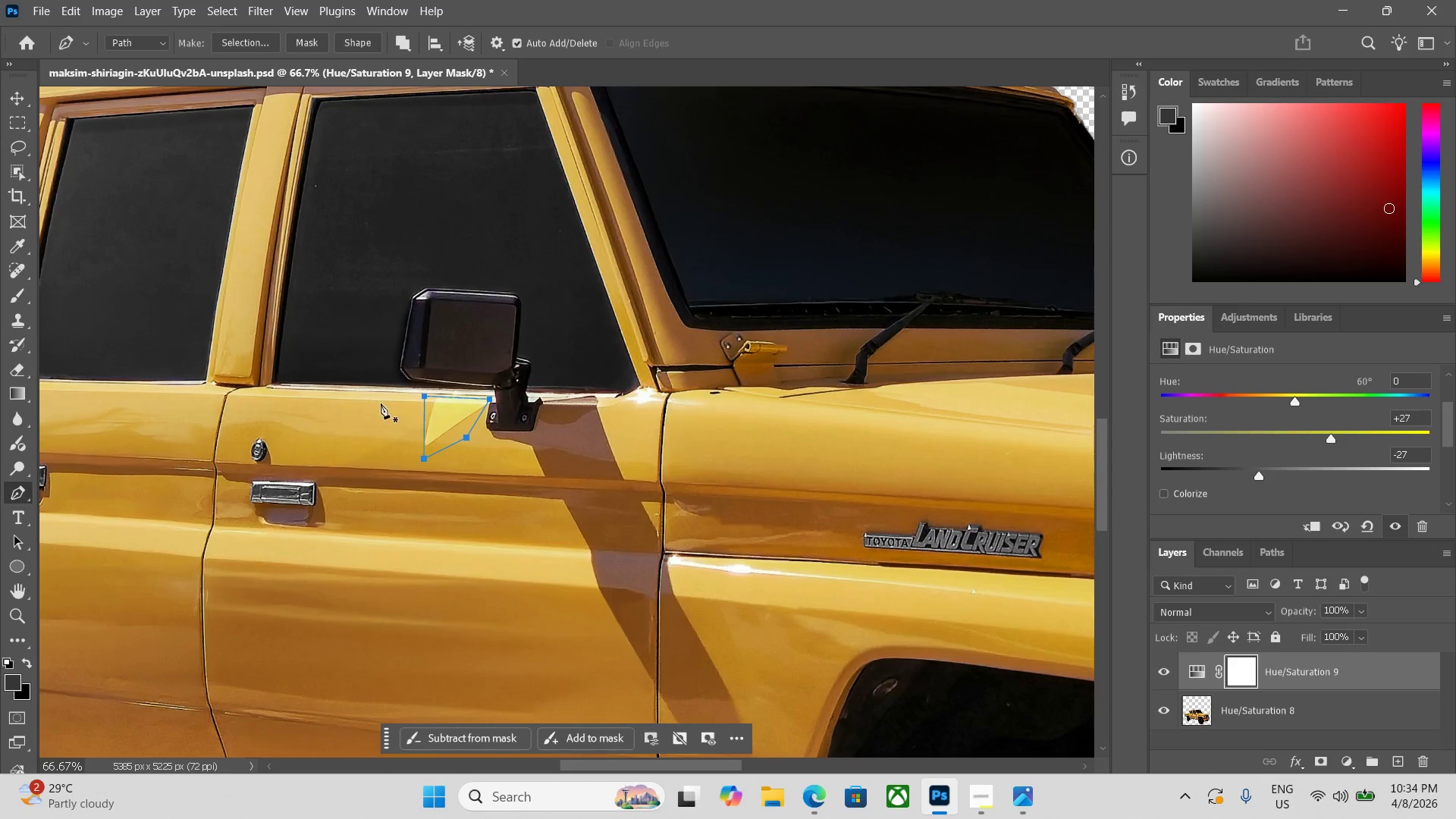 
key(Control+Enter)
 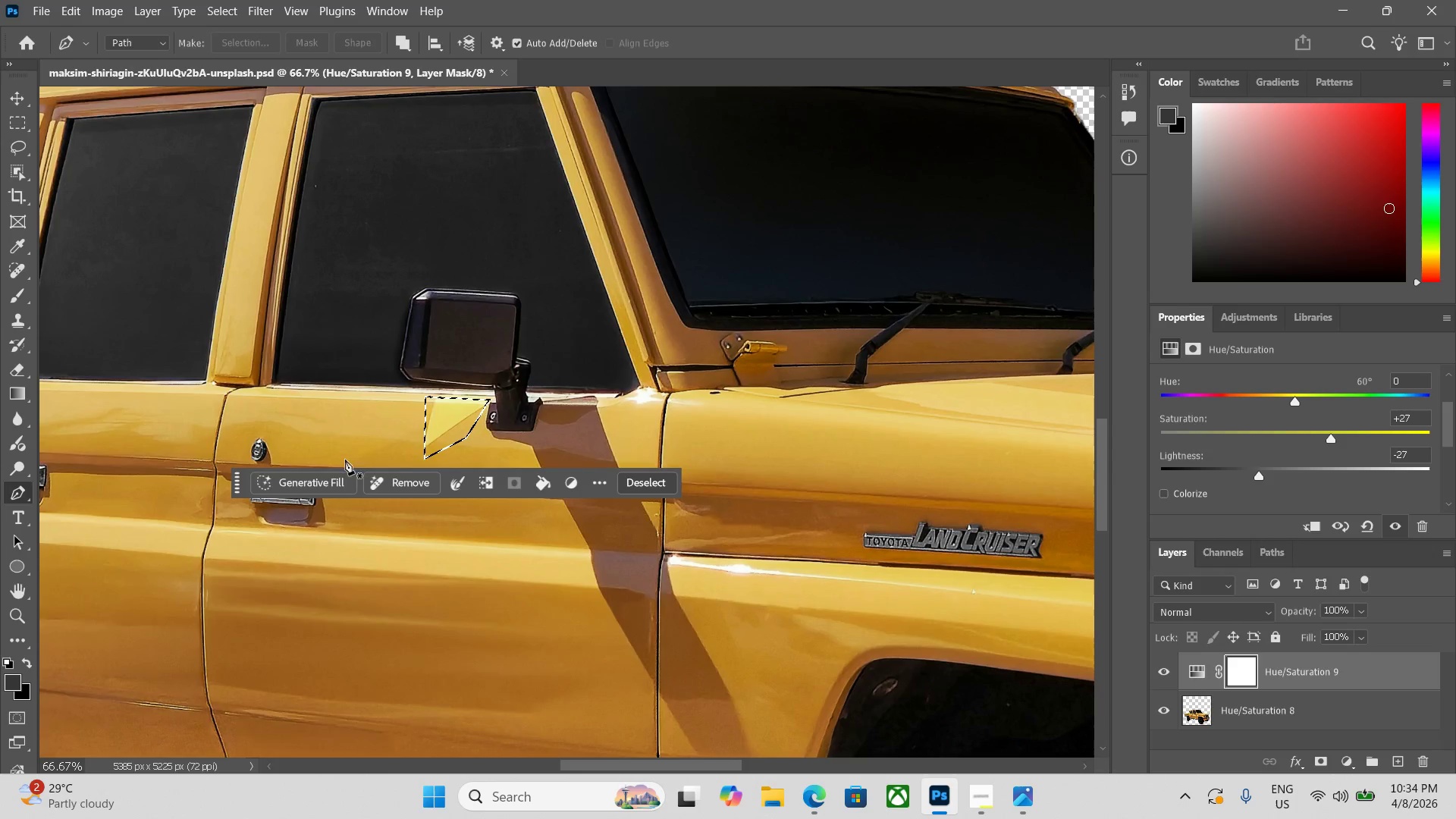 
left_click([333, 475])
 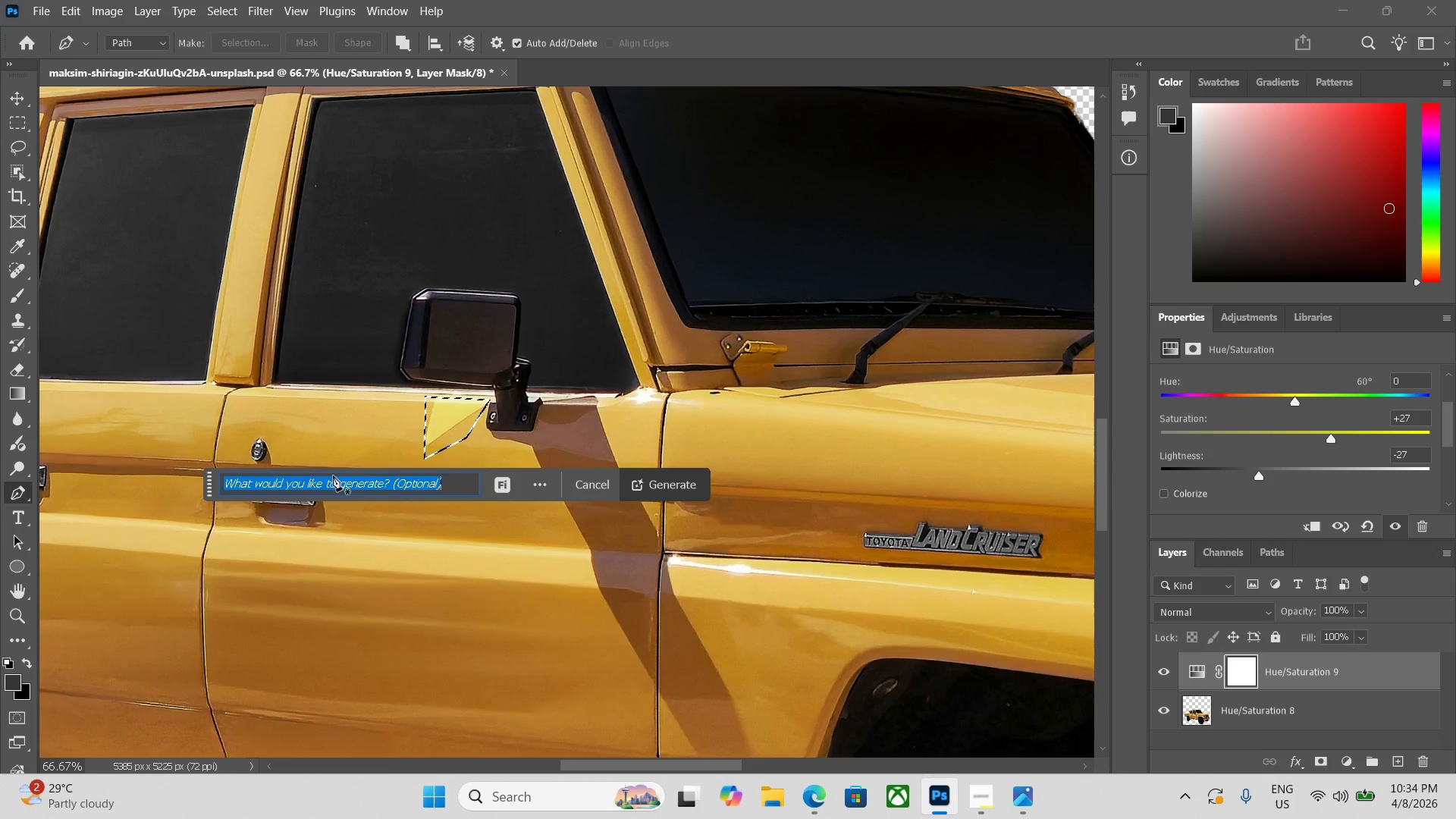 
type(remove)
 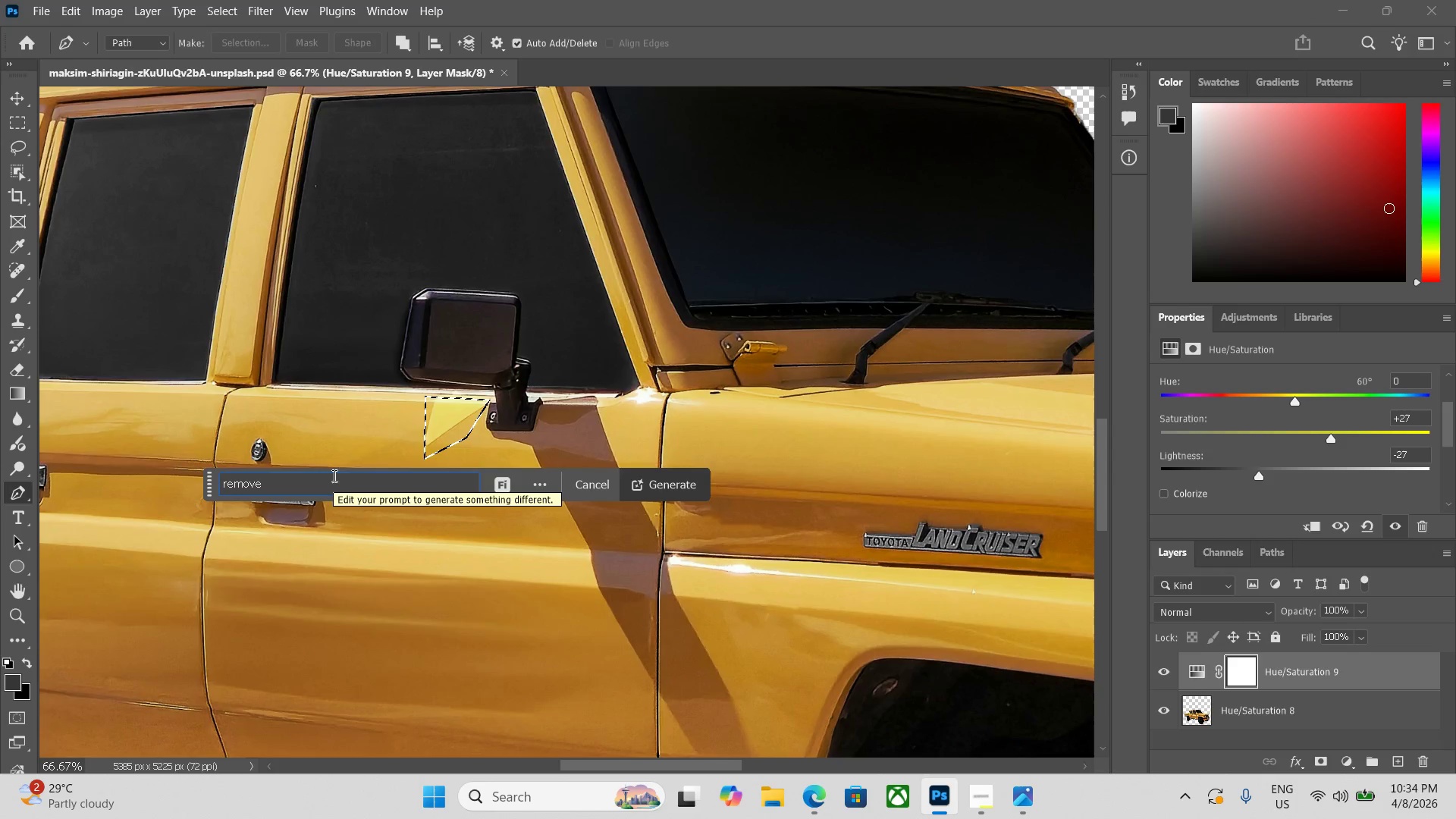 
type( glare)
 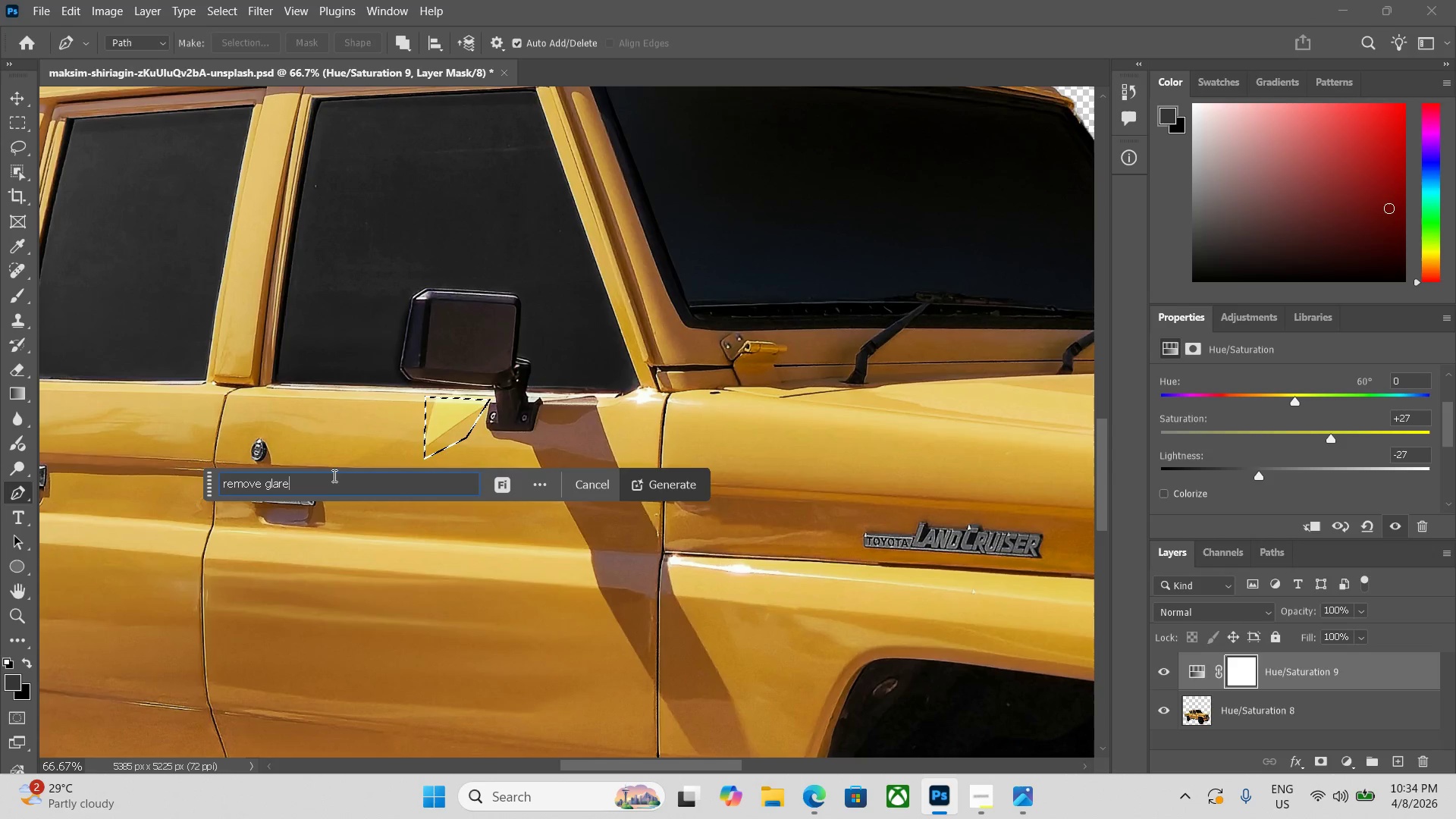 
key(Enter)
 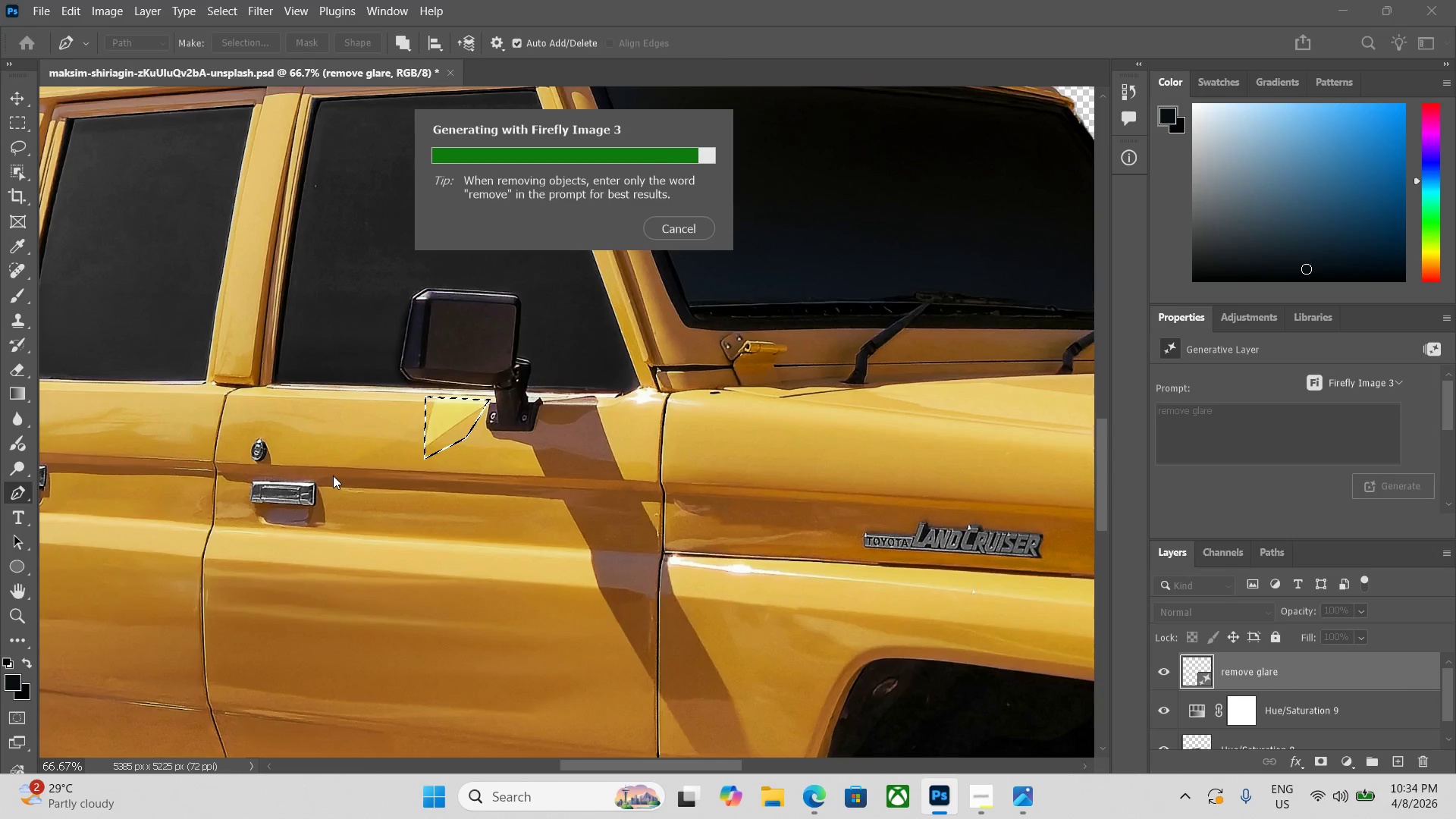 
wait(25.8)
 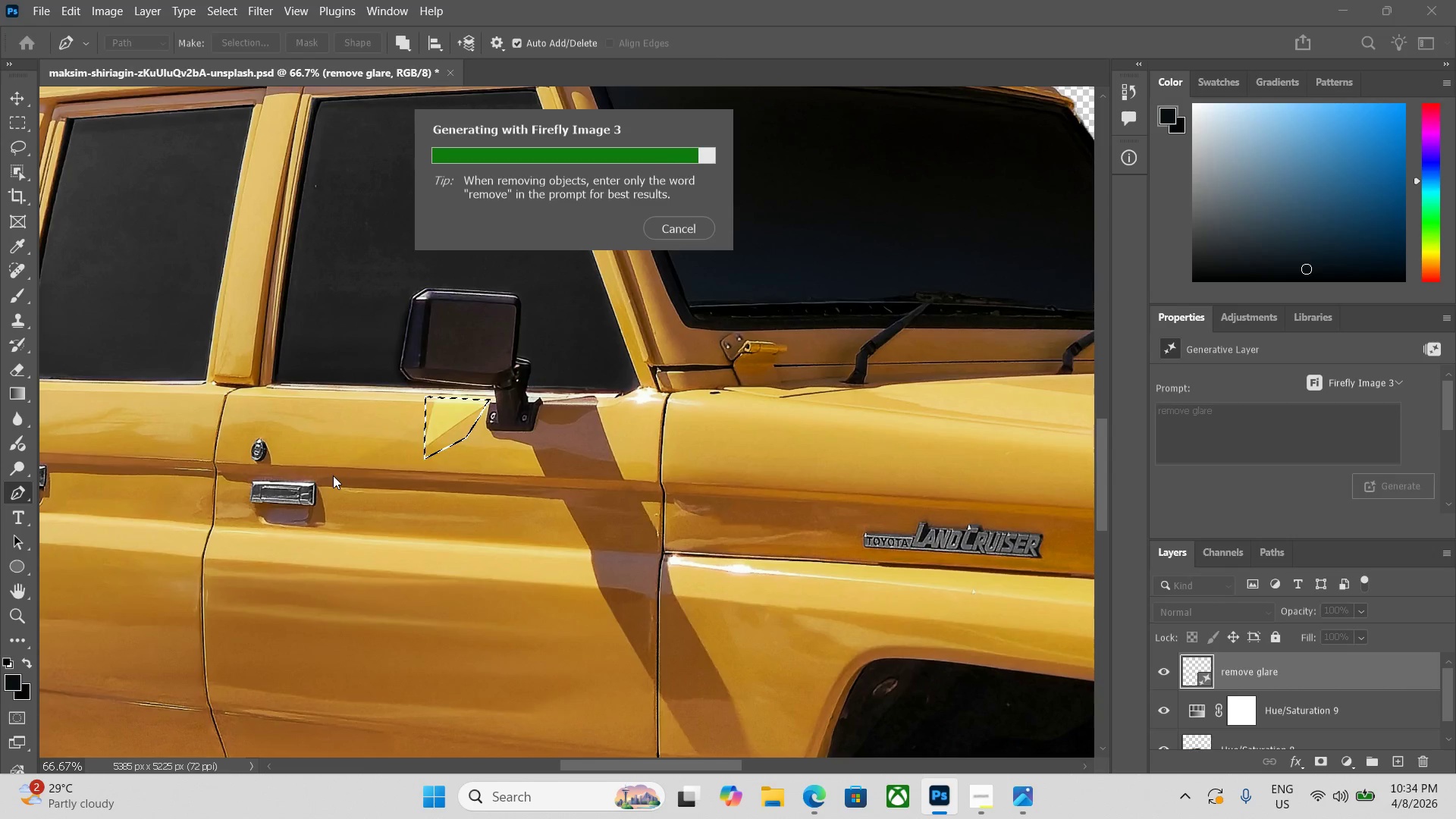 
left_click_drag(start_coordinate=[287, 488], to_coordinate=[751, 207])
 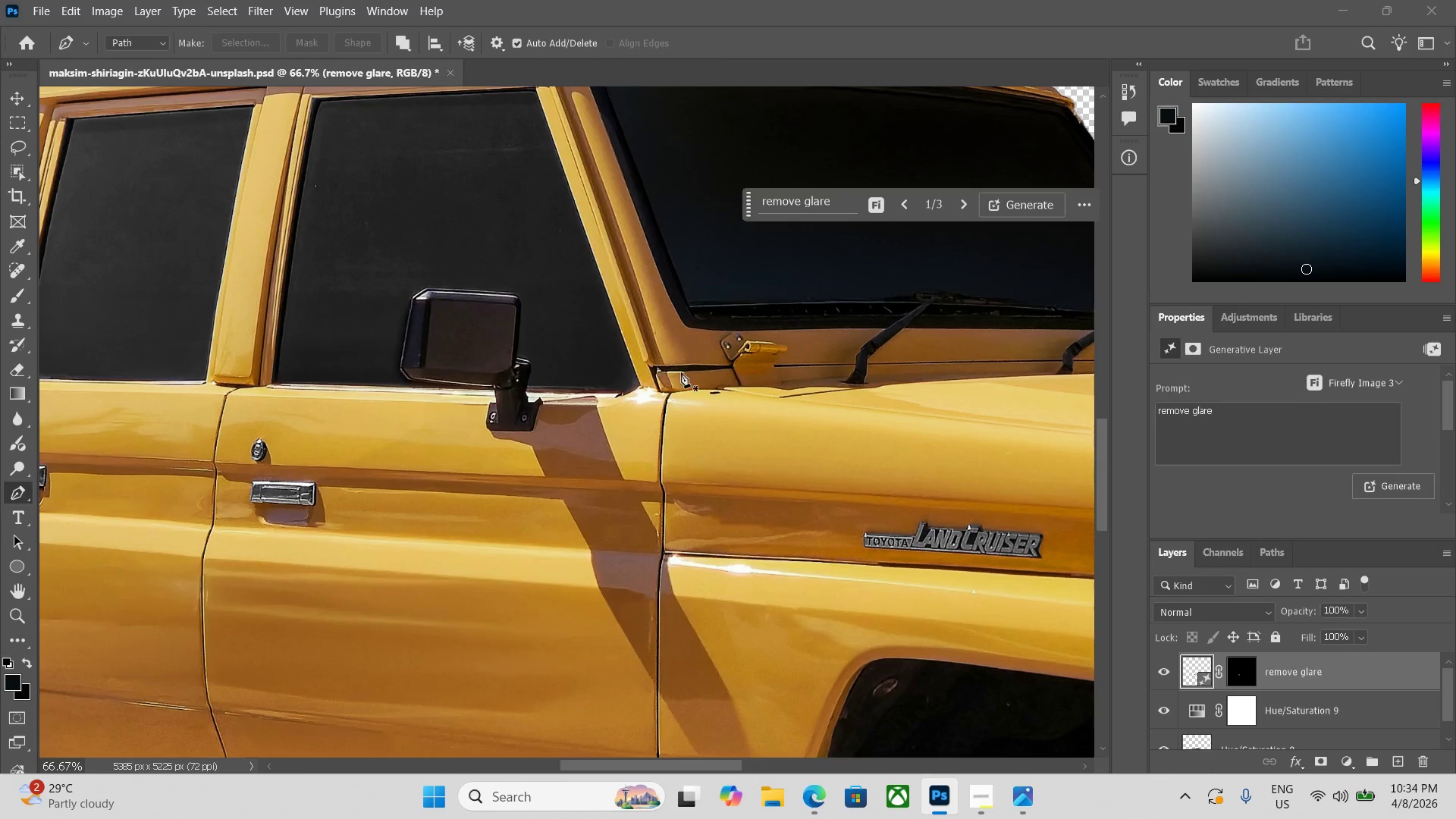 
hold_key(key=Space, duration=0.75)
 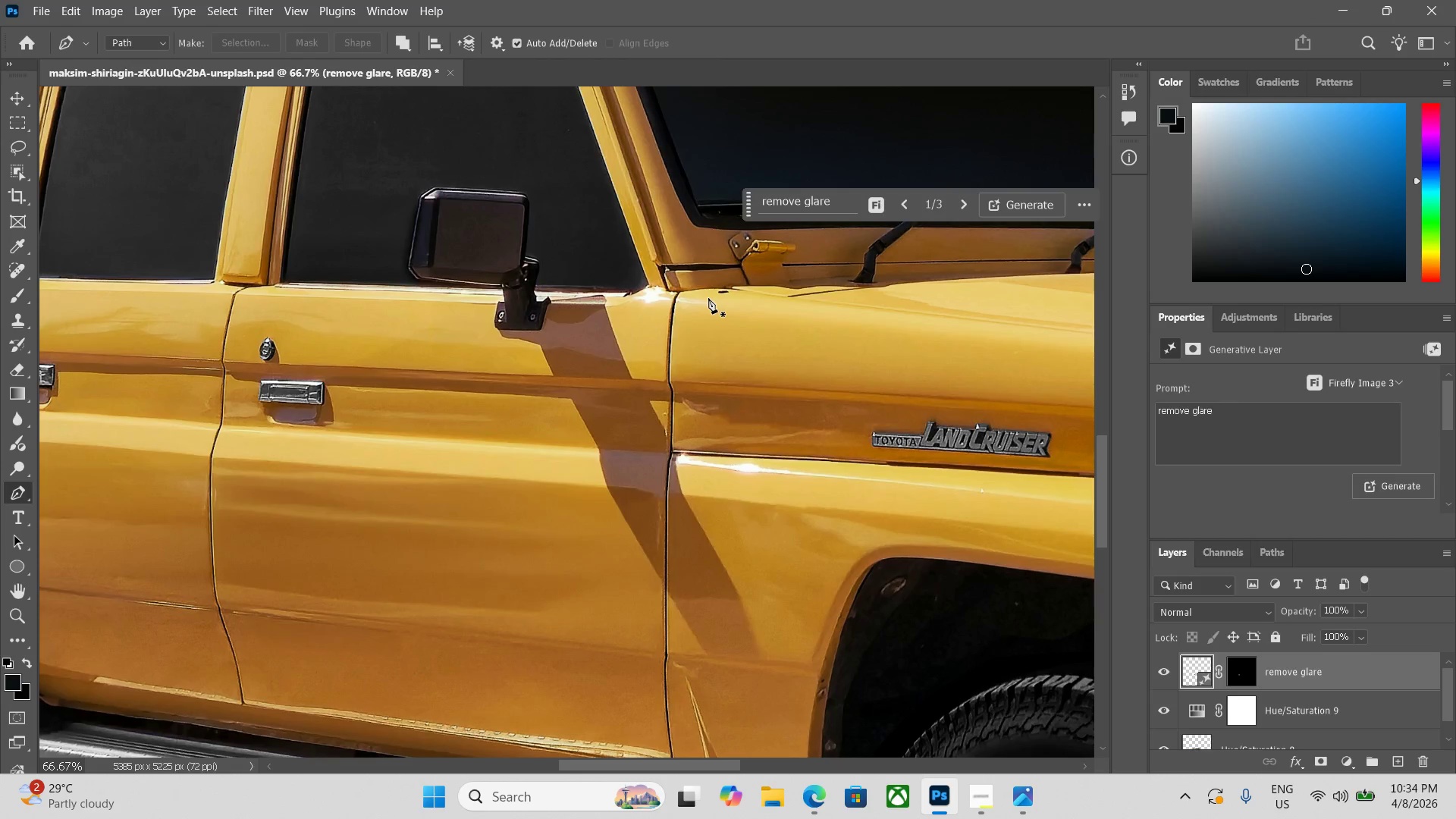 
left_click_drag(start_coordinate=[708, 391], to_coordinate=[717, 290])
 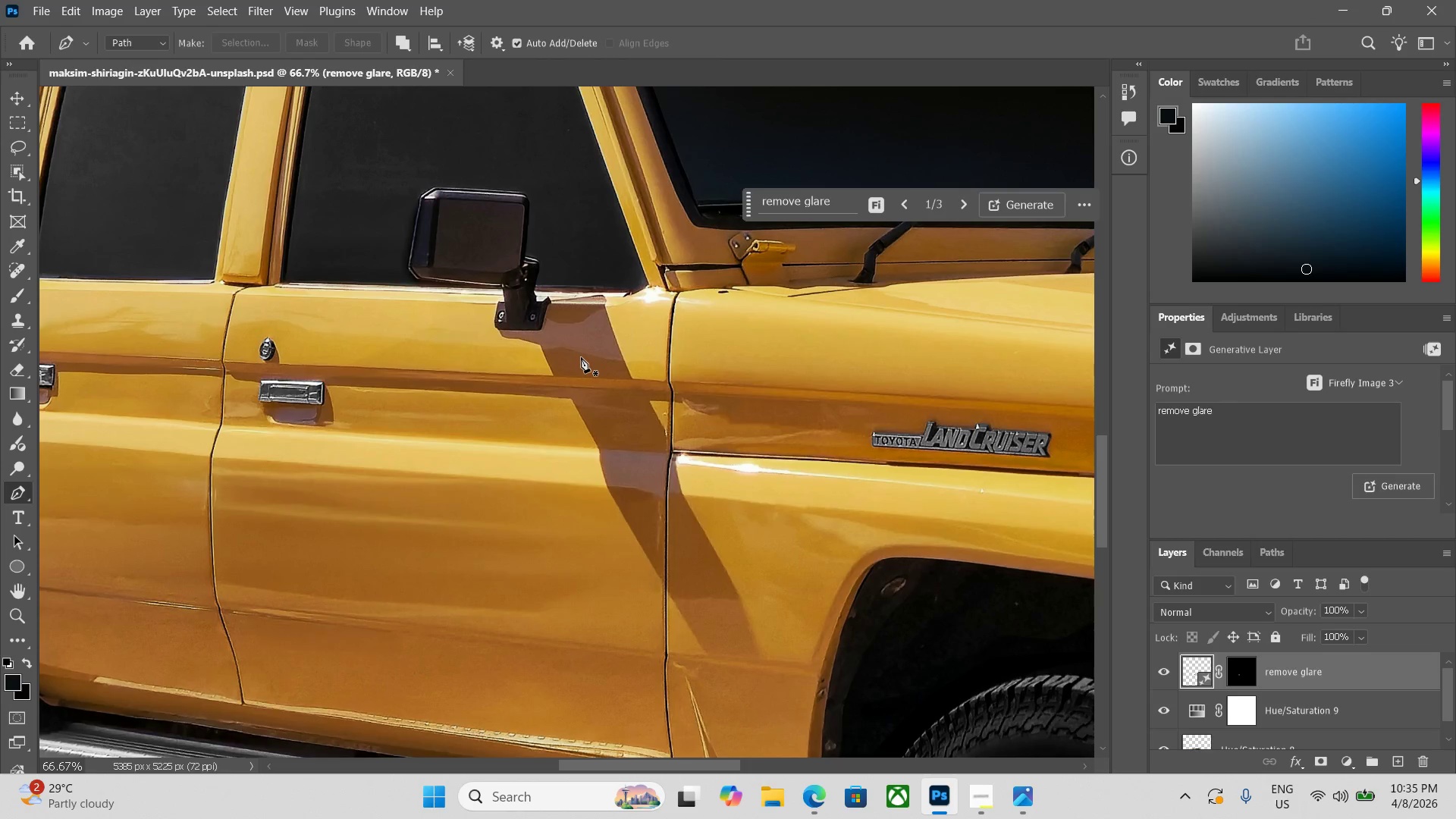 
key(P)
 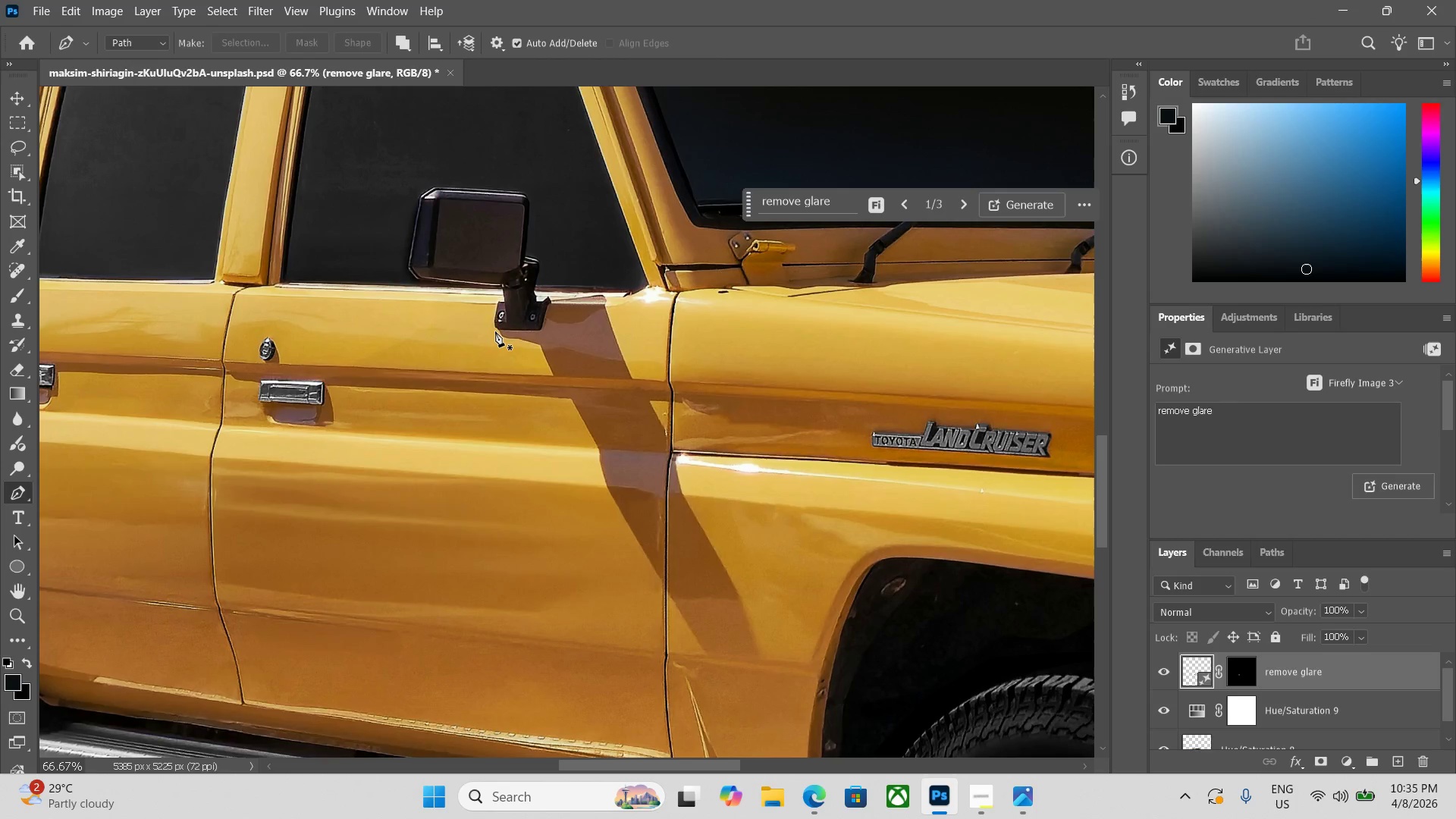 
left_click([498, 330])
 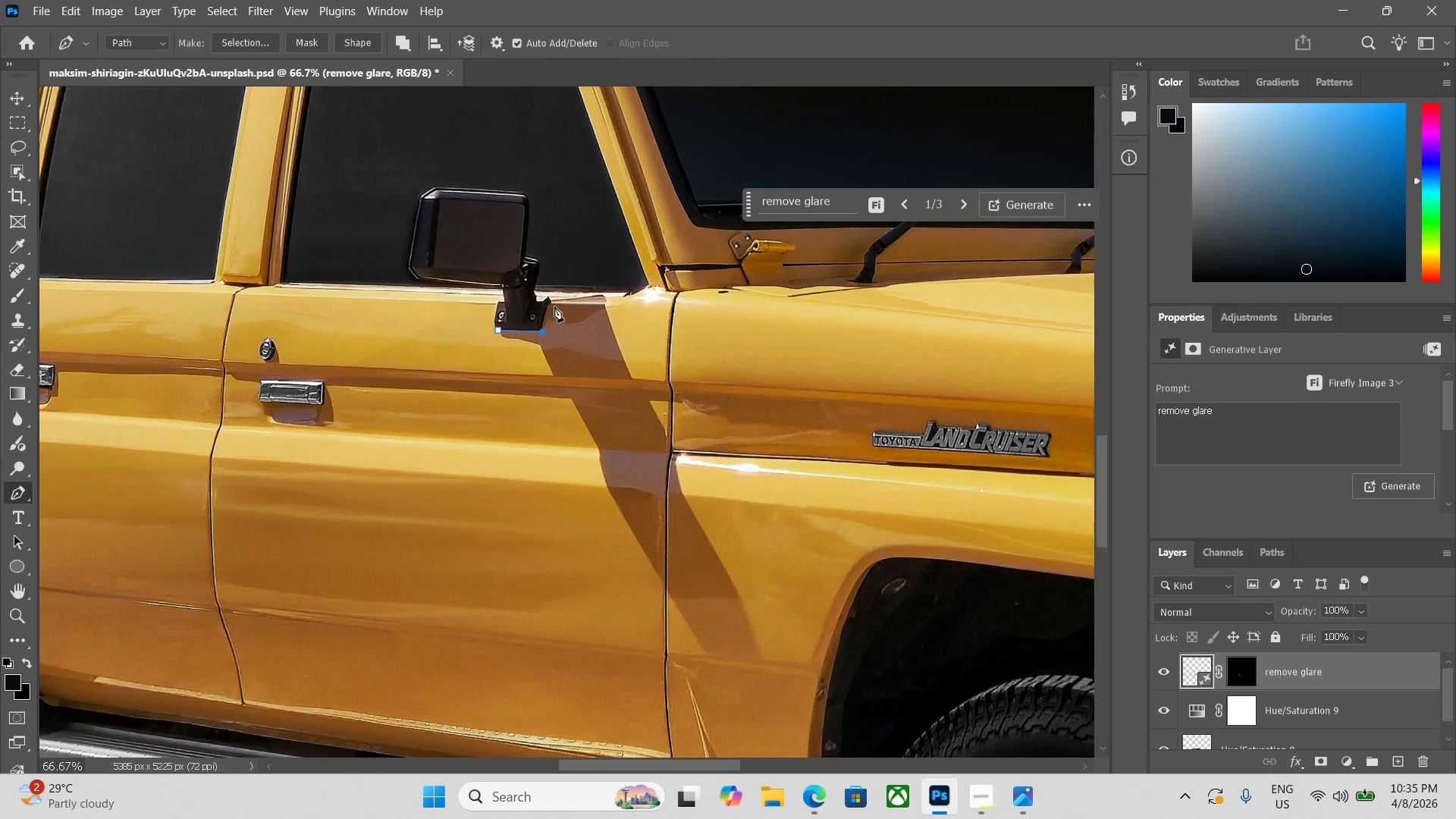 
left_click_drag(start_coordinate=[551, 302], to_coordinate=[556, 297])
 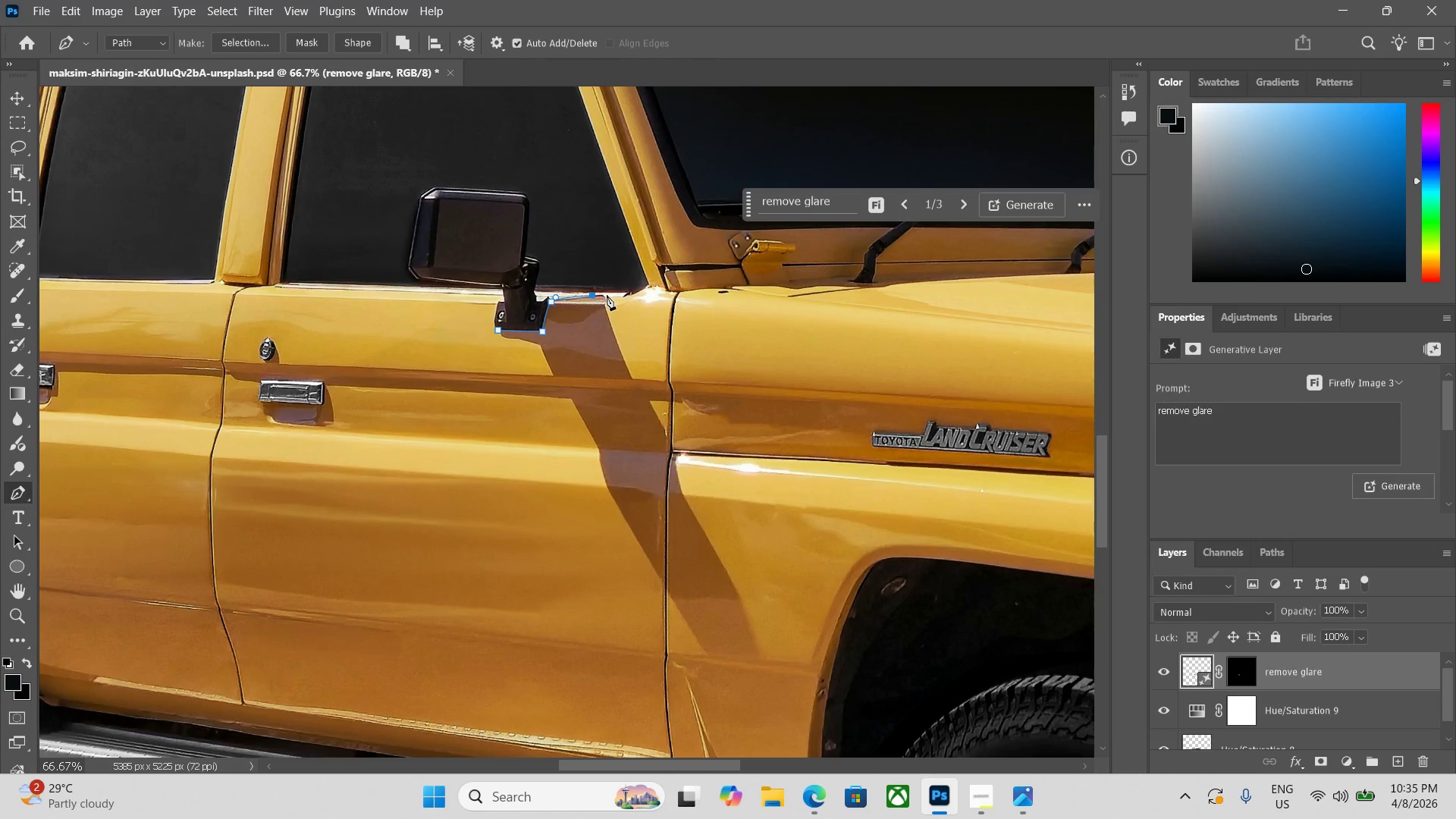 
left_click_drag(start_coordinate=[620, 343], to_coordinate=[628, 349])
 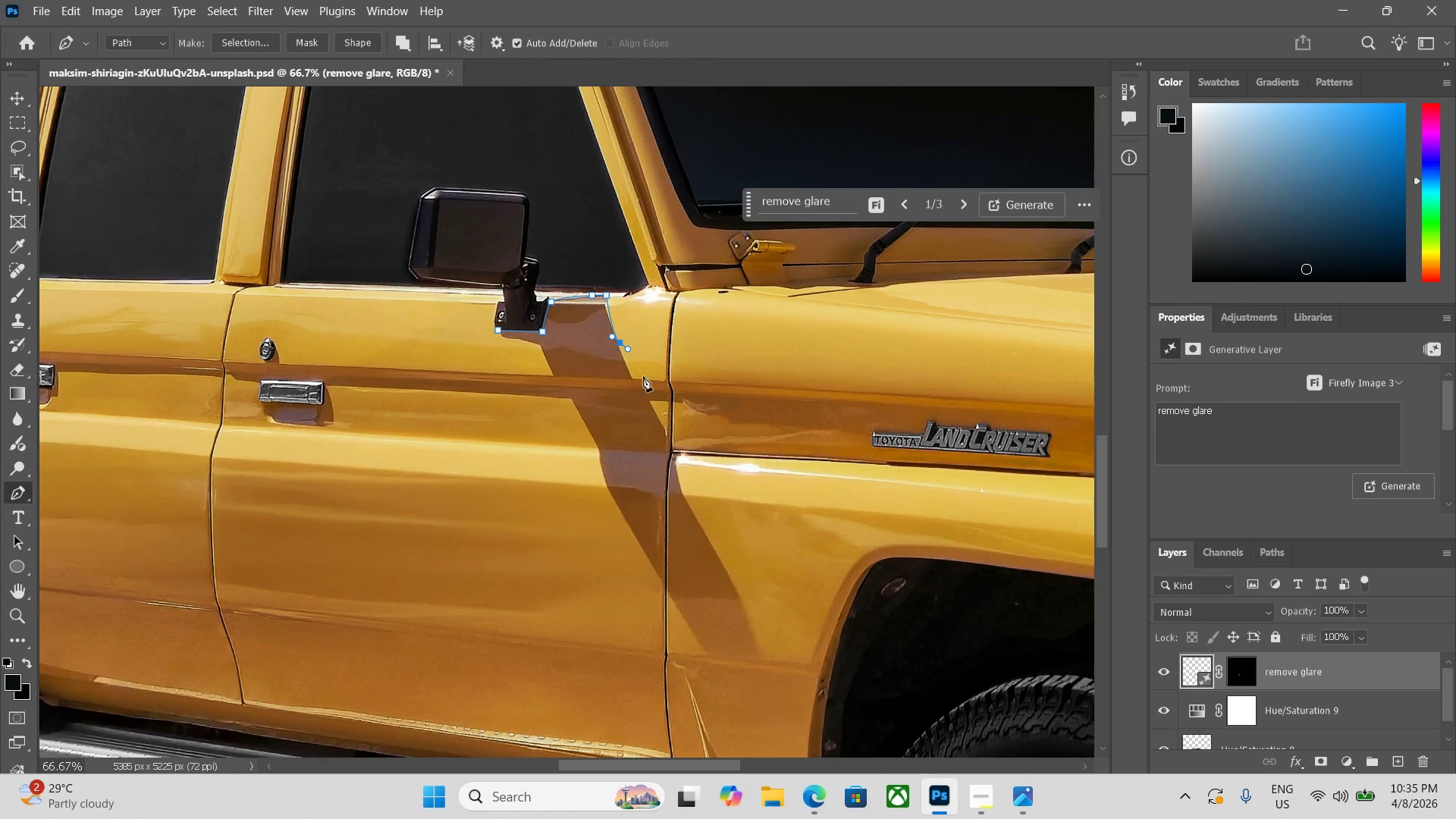 
left_click([642, 376])
 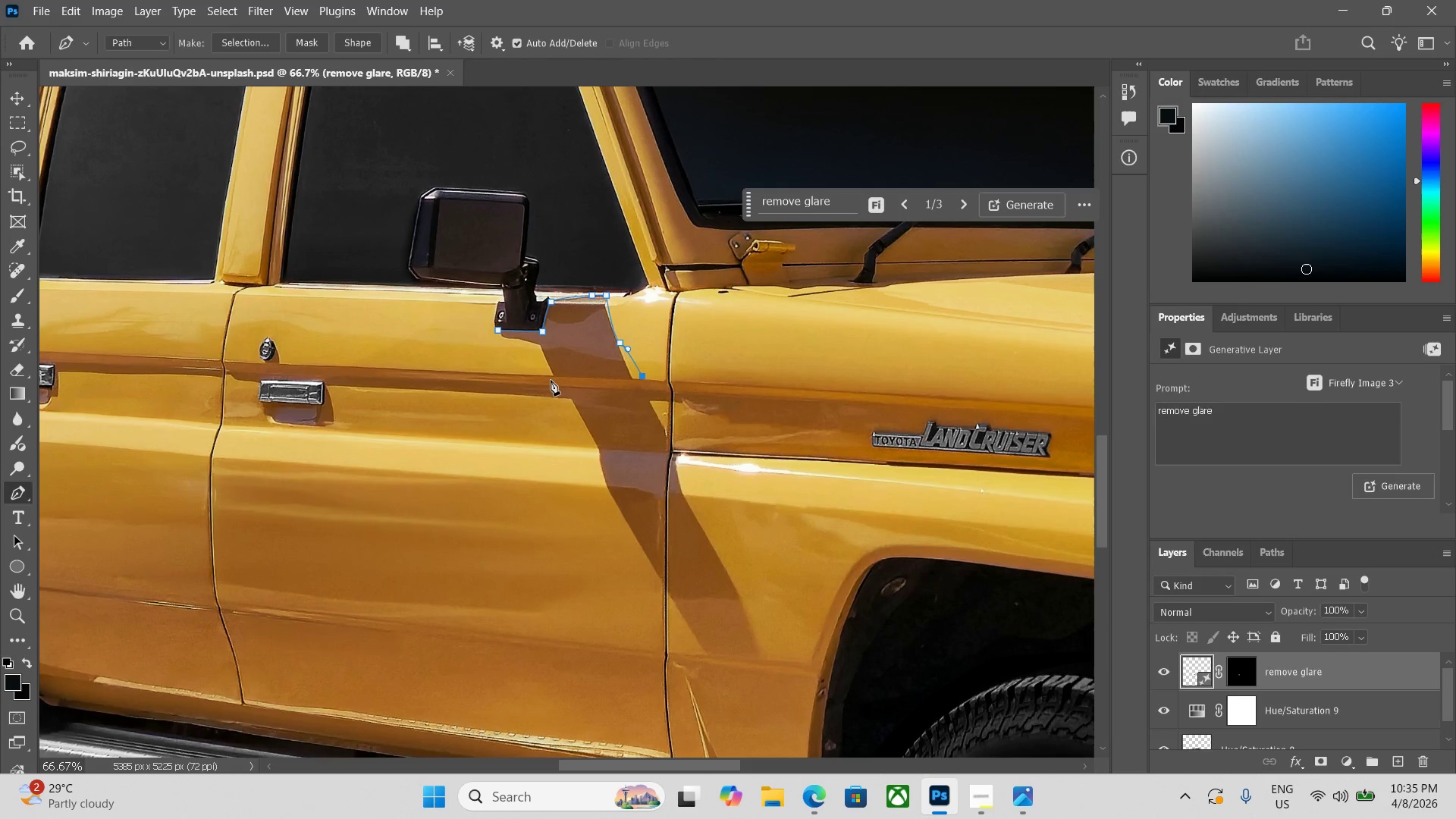 
left_click([550, 374])
 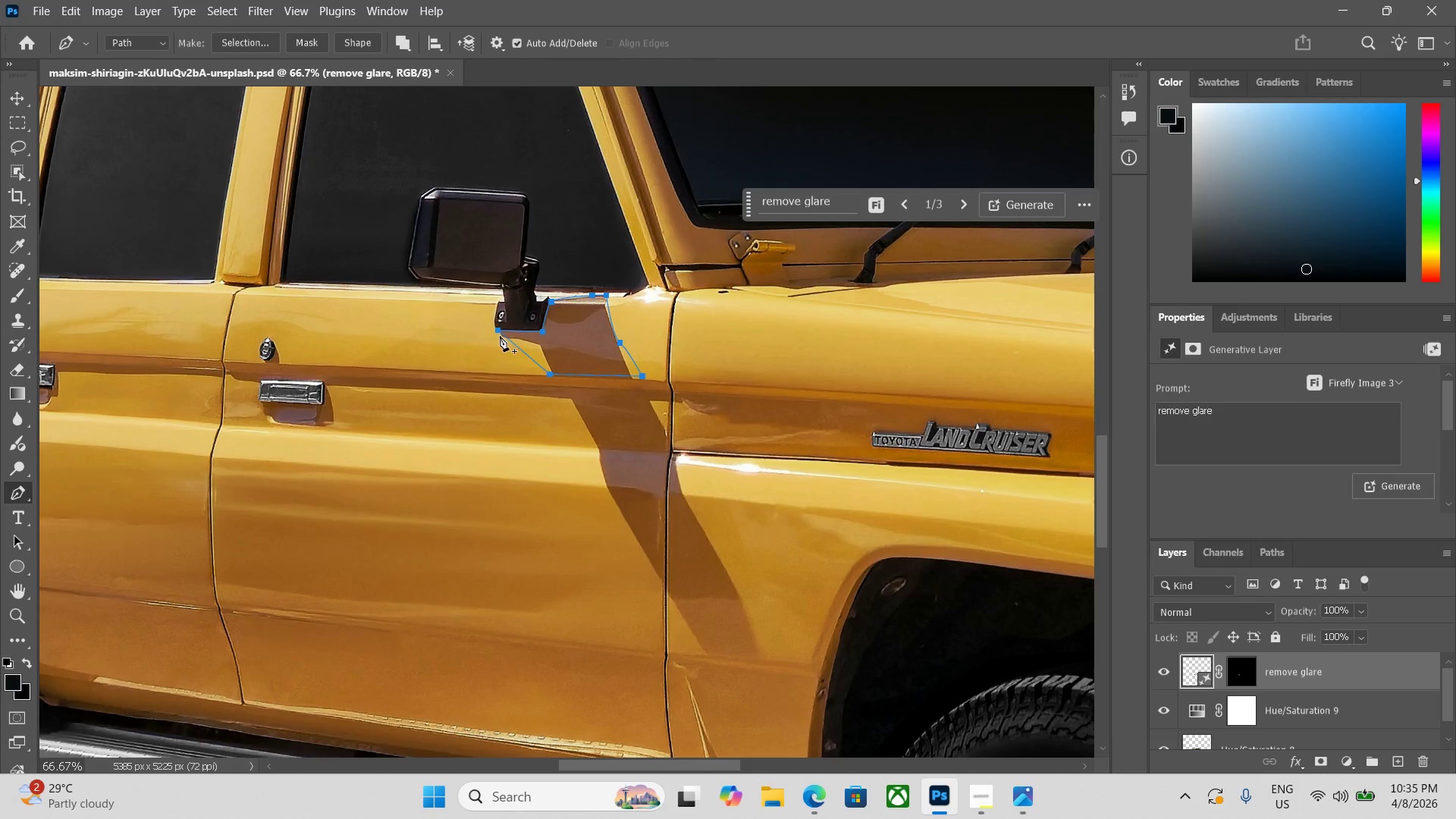 
key(Control+Enter)
 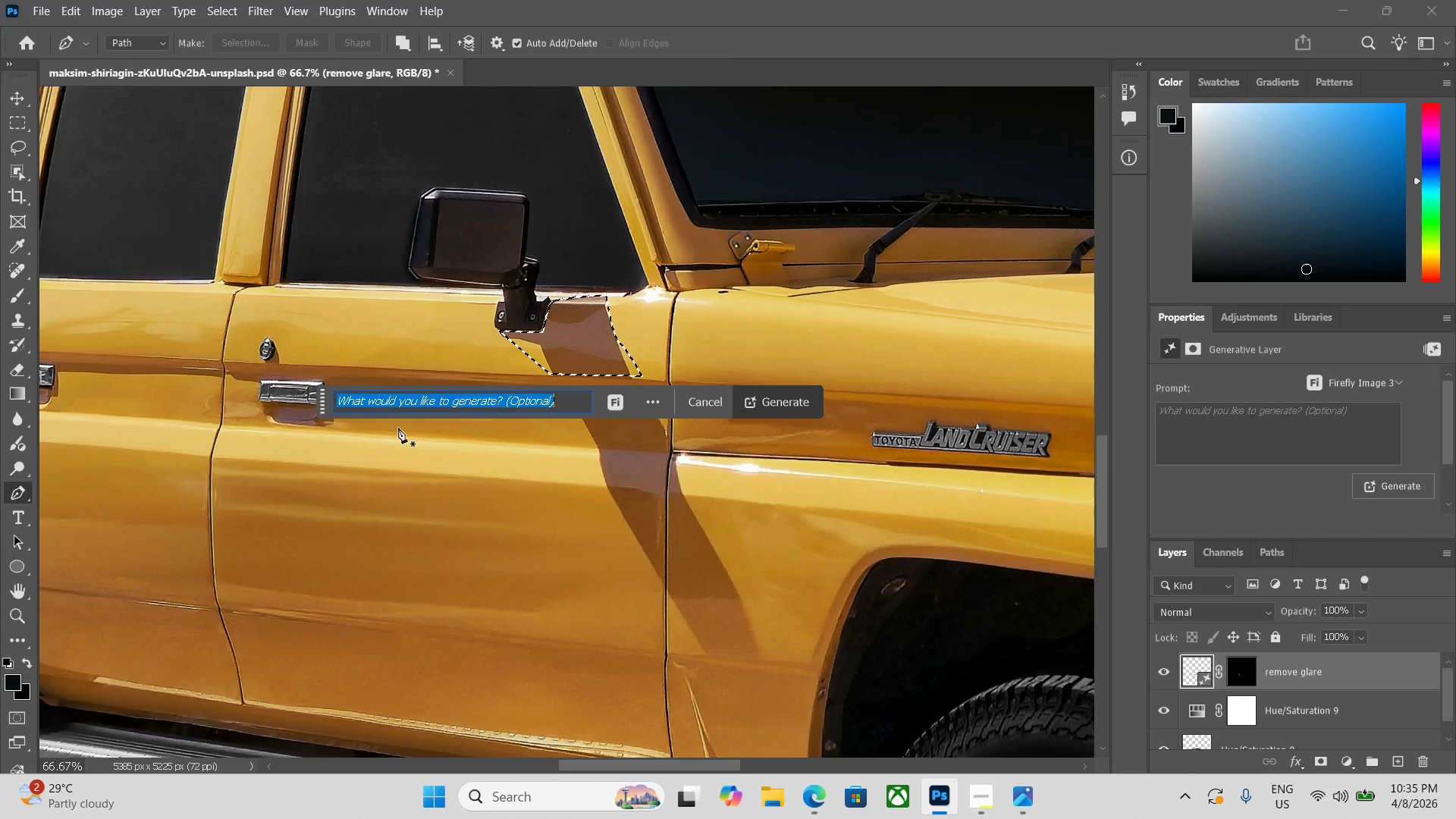 
type(remove sahdaw)
key(Backspace)
key(Backspace)
key(Backspace)
key(Backspace)
key(Backspace)
type(dhawo)
key(Backspace)
key(Backspace)
key(Backspace)
key(Backspace)
key(Backspace)
type(hadow)
 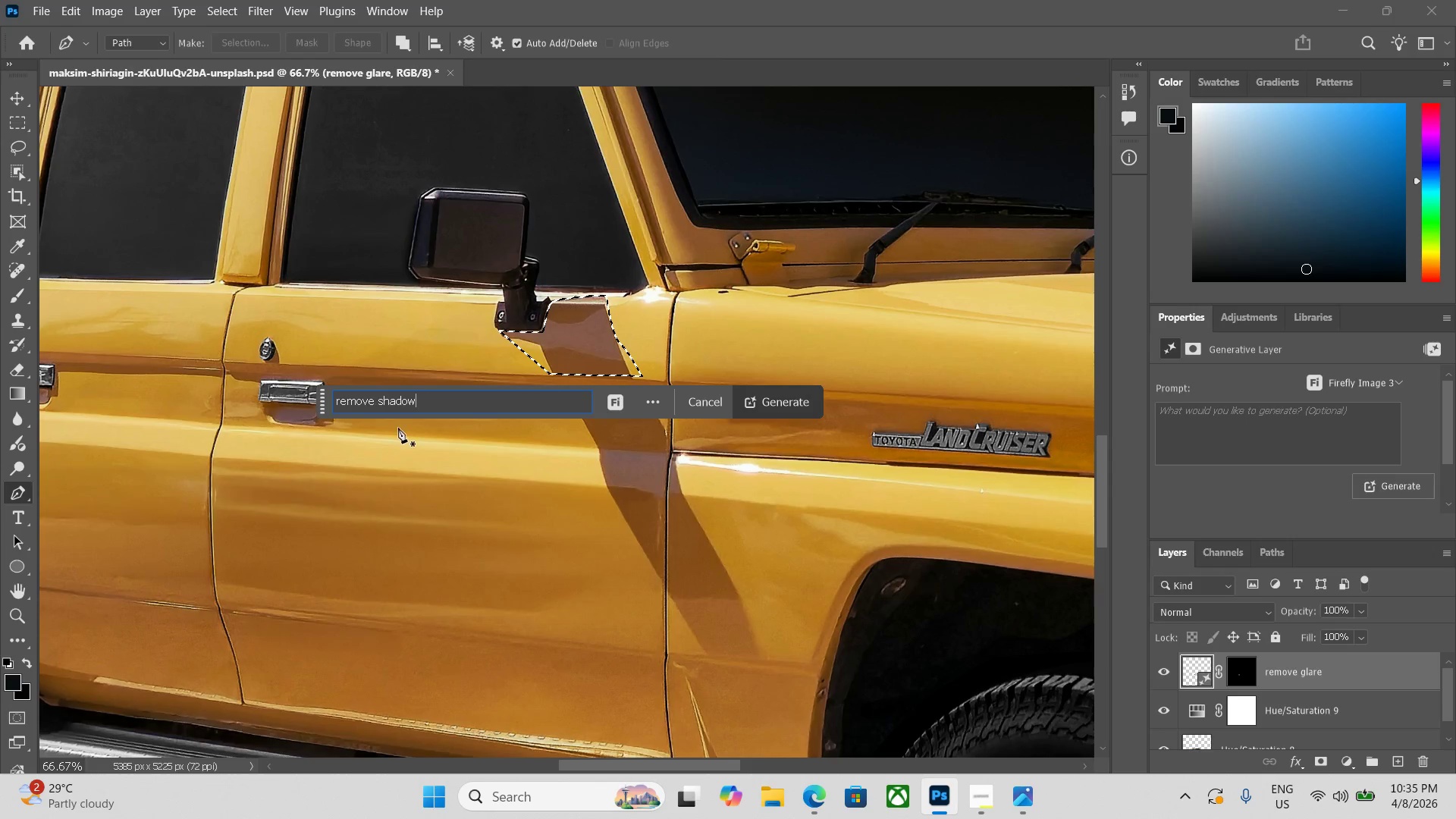 
key(Enter)
 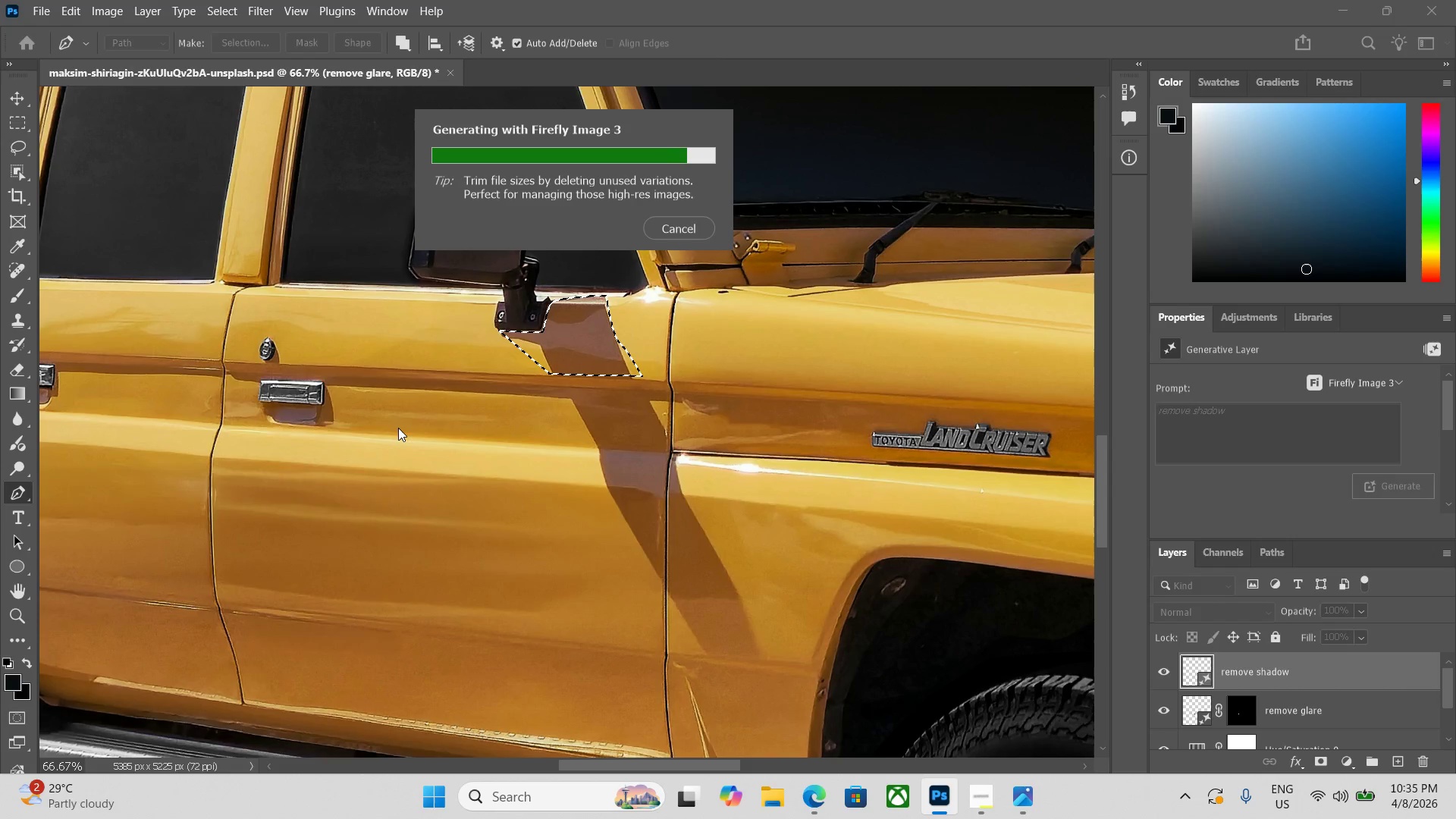 
wait(22.12)
 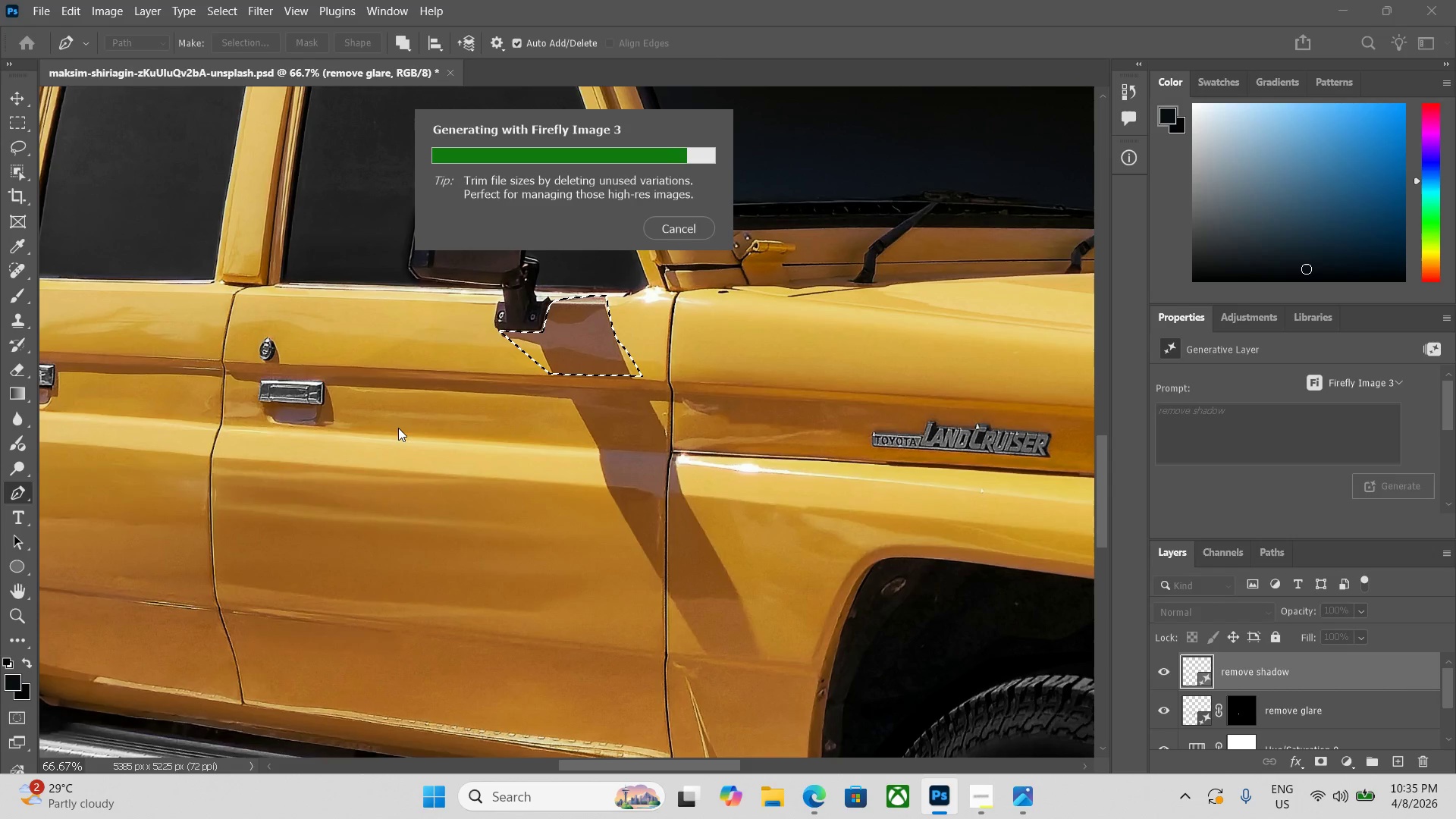 
left_click_drag(start_coordinate=[1448, 416], to_coordinate=[1446, 466])
 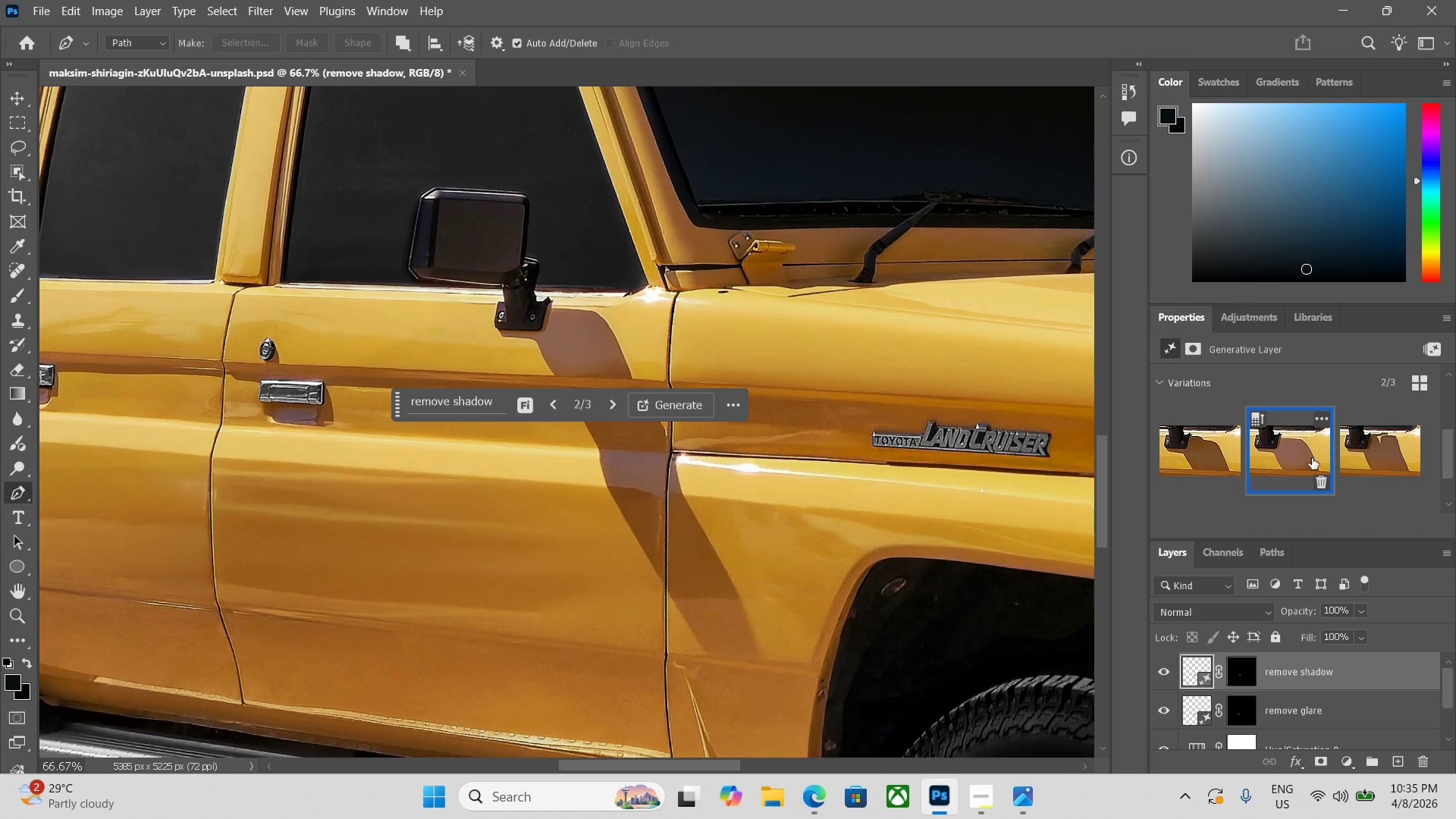 
left_click([1207, 453])
 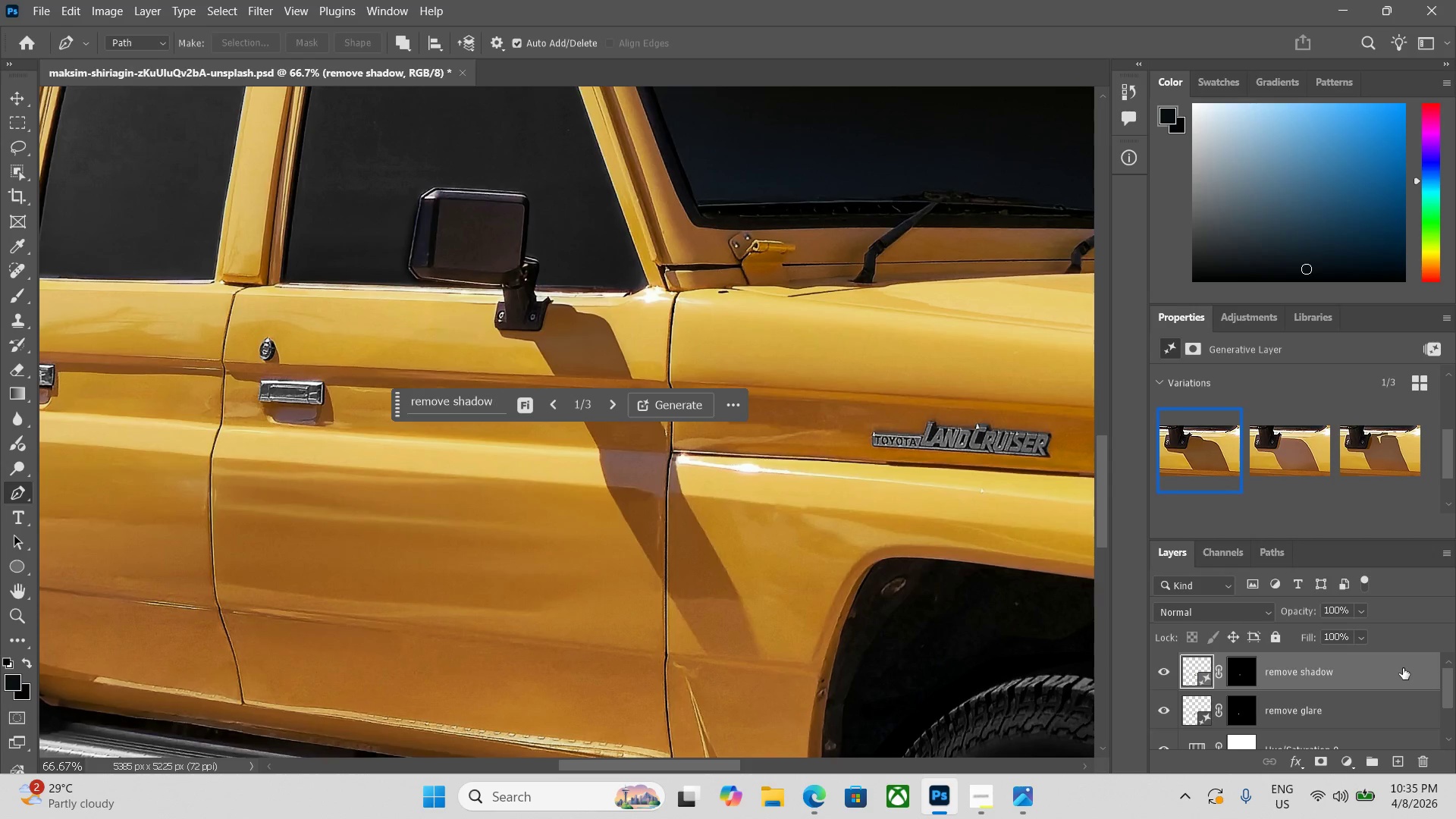 
left_click([1420, 757])
 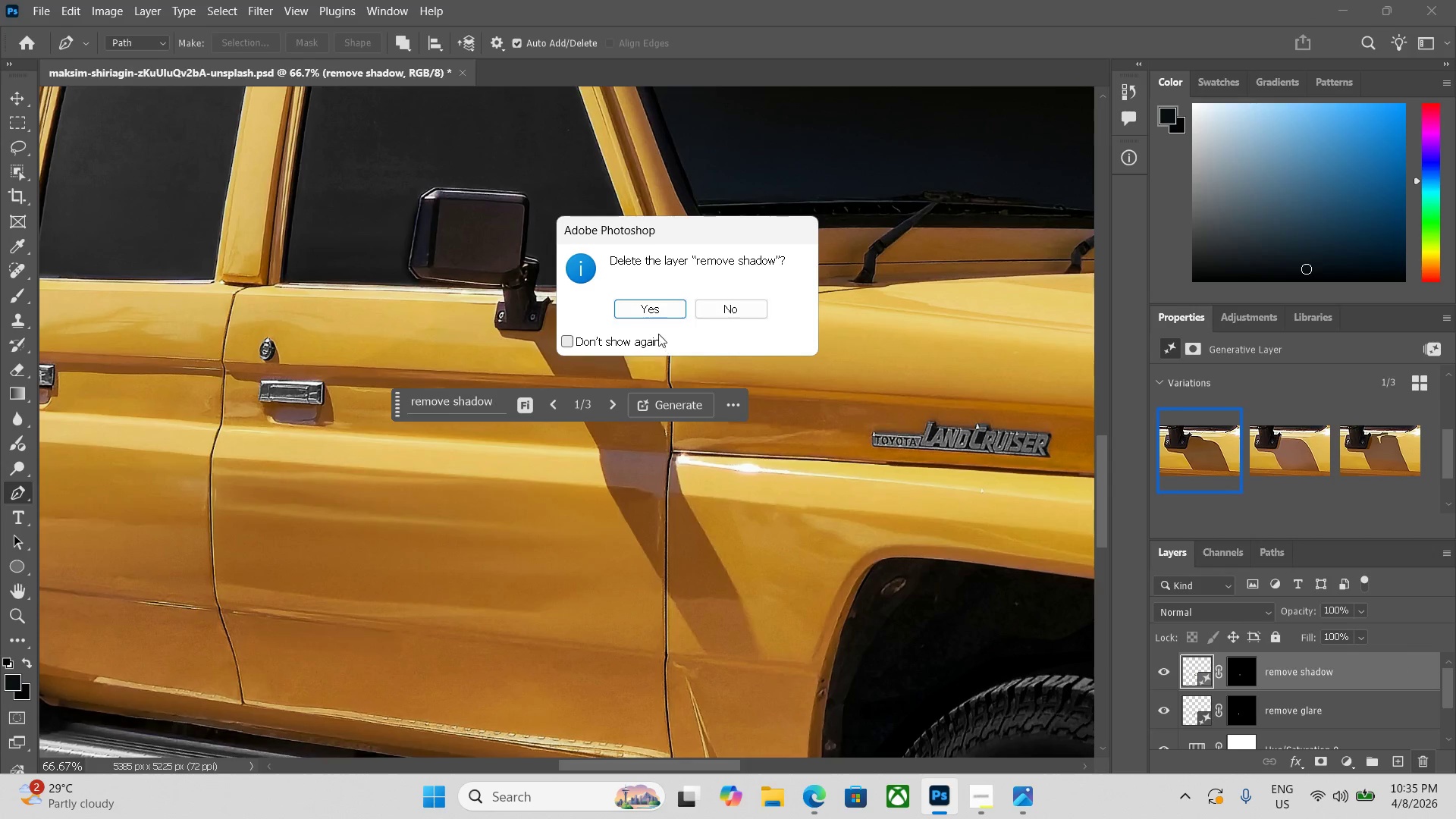 
left_click([654, 312])
 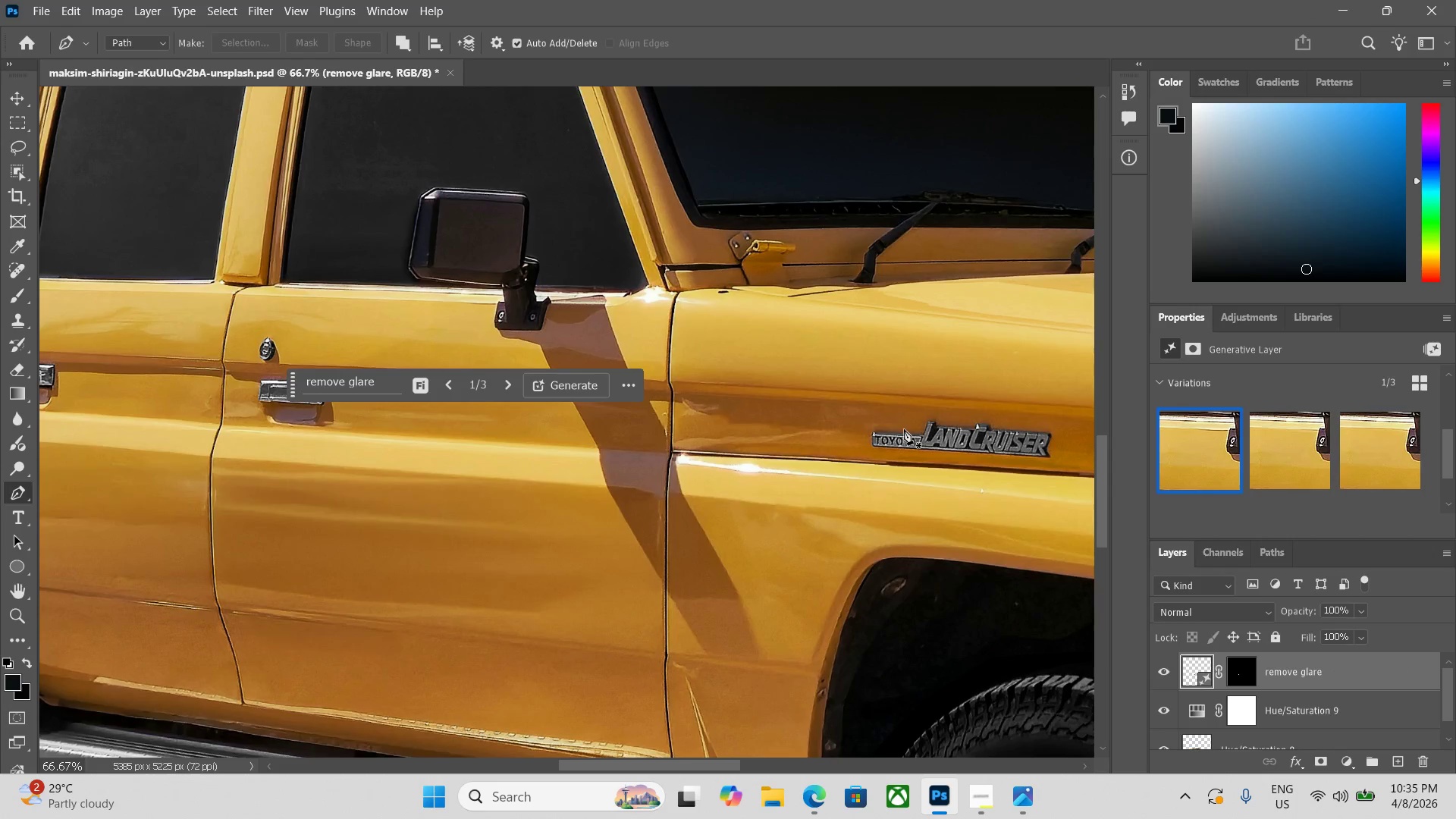 
key(Control+Minus)
 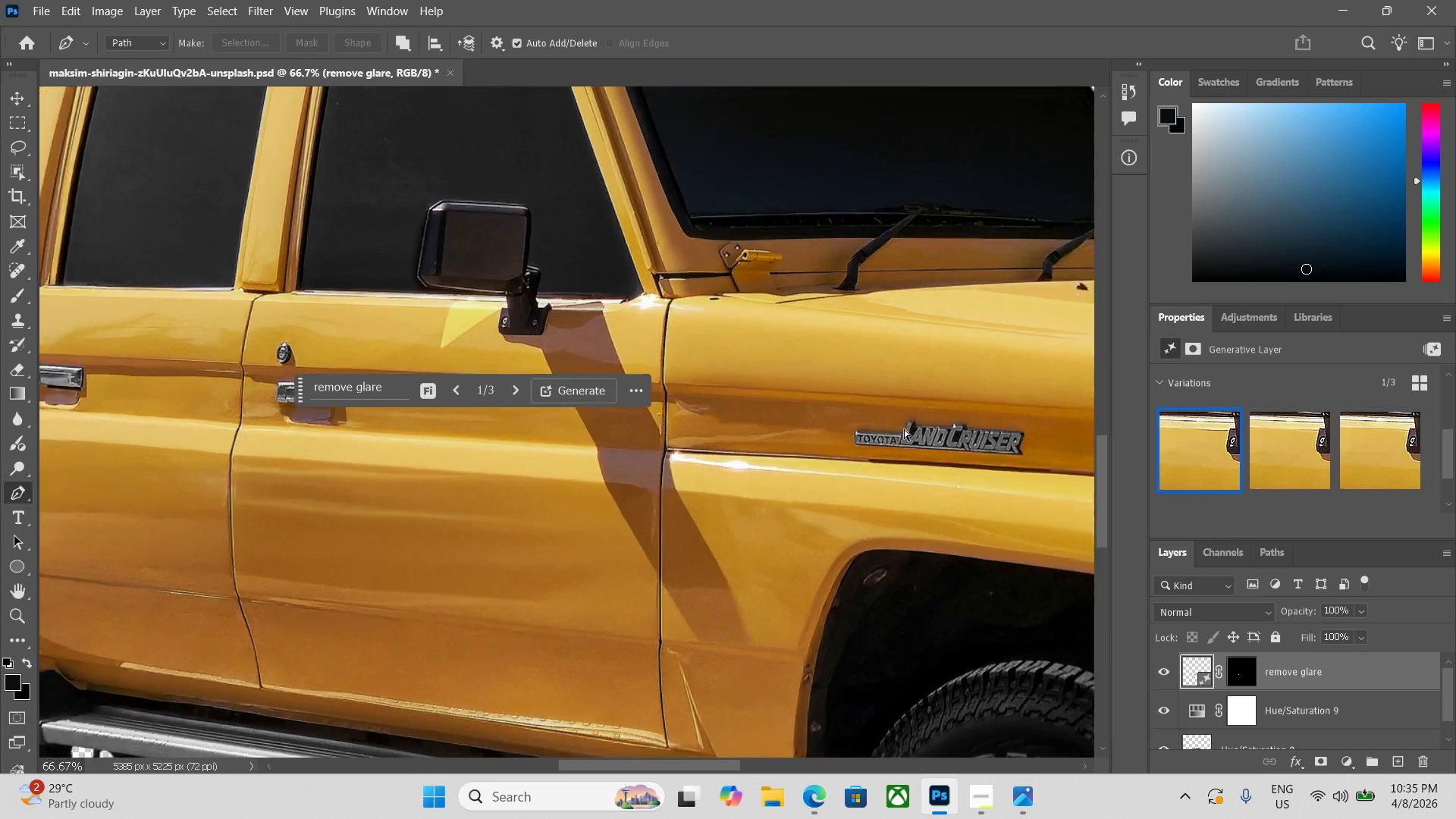 
key(Control+Minus)
 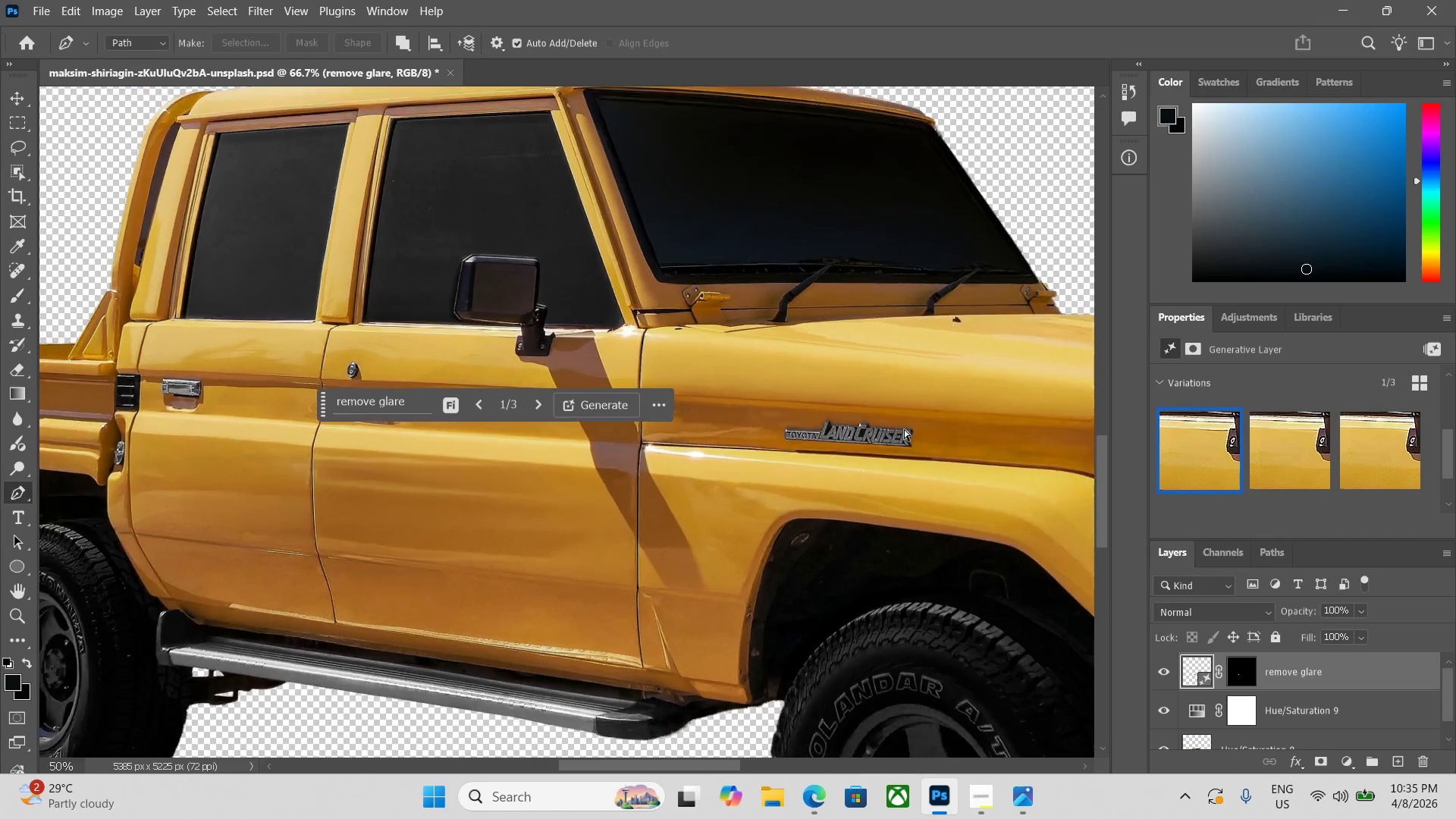 
key(Control+Minus)
 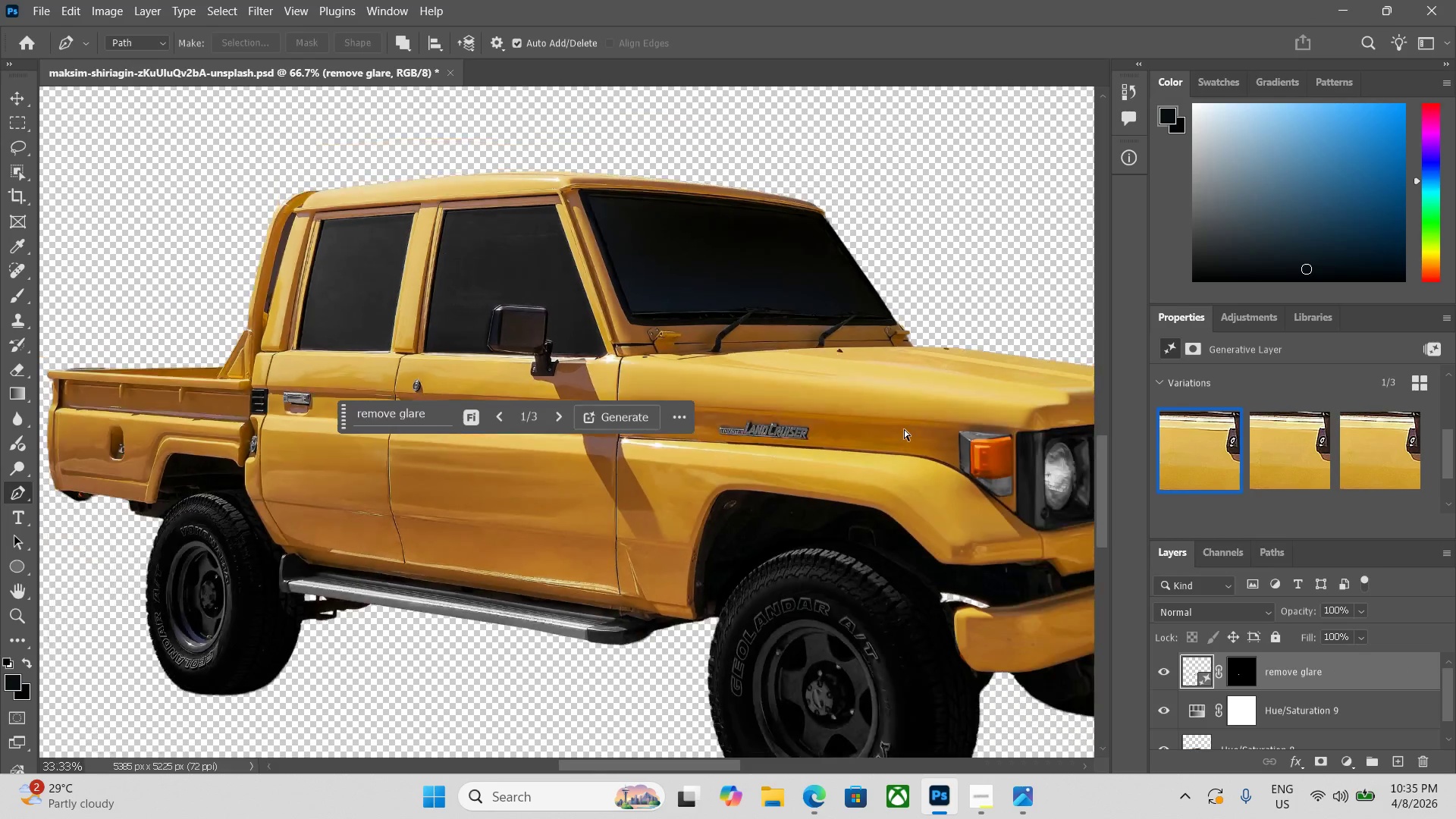 
key(Control+Minus)
 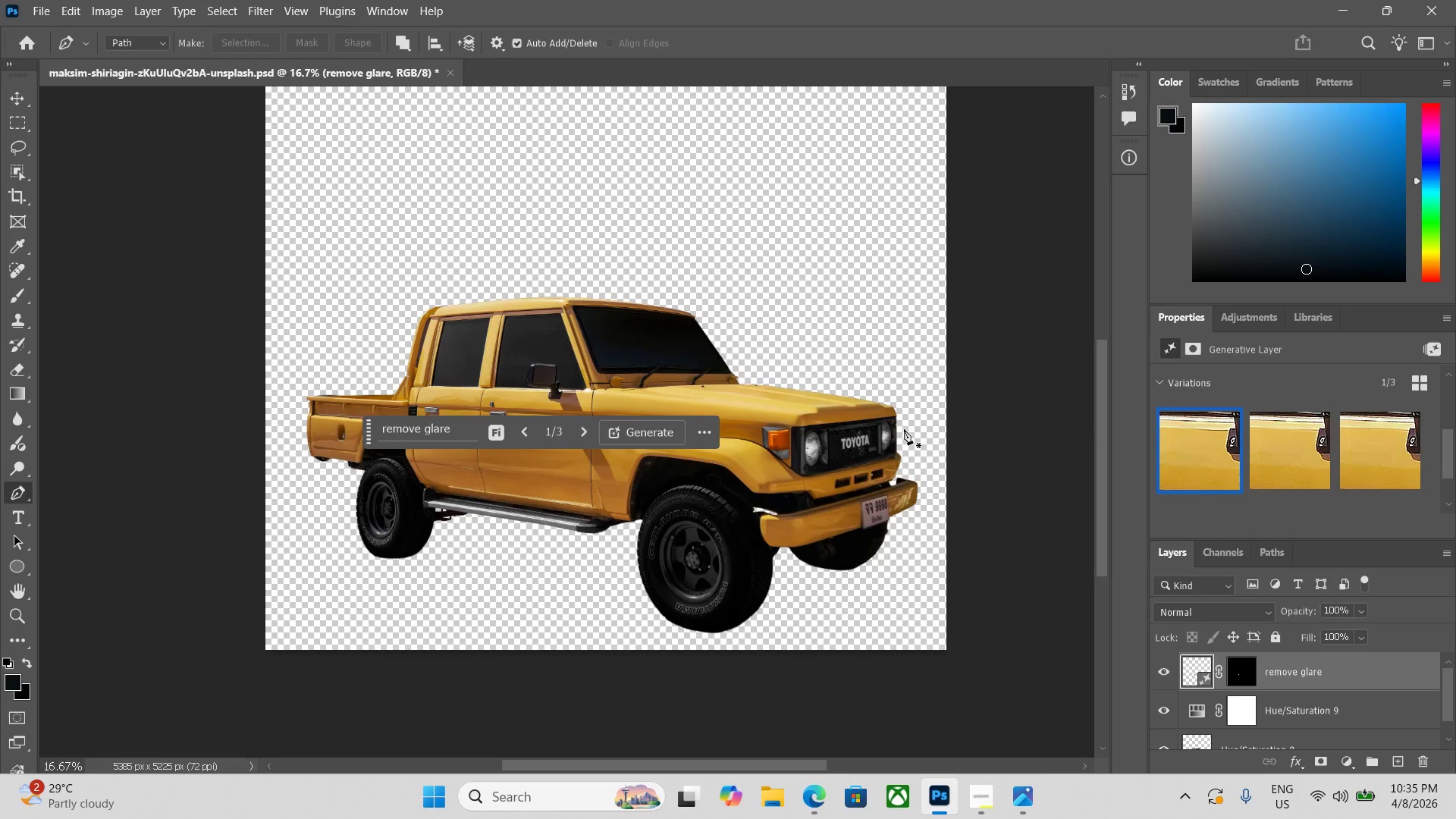 
key(Control+Equal)
 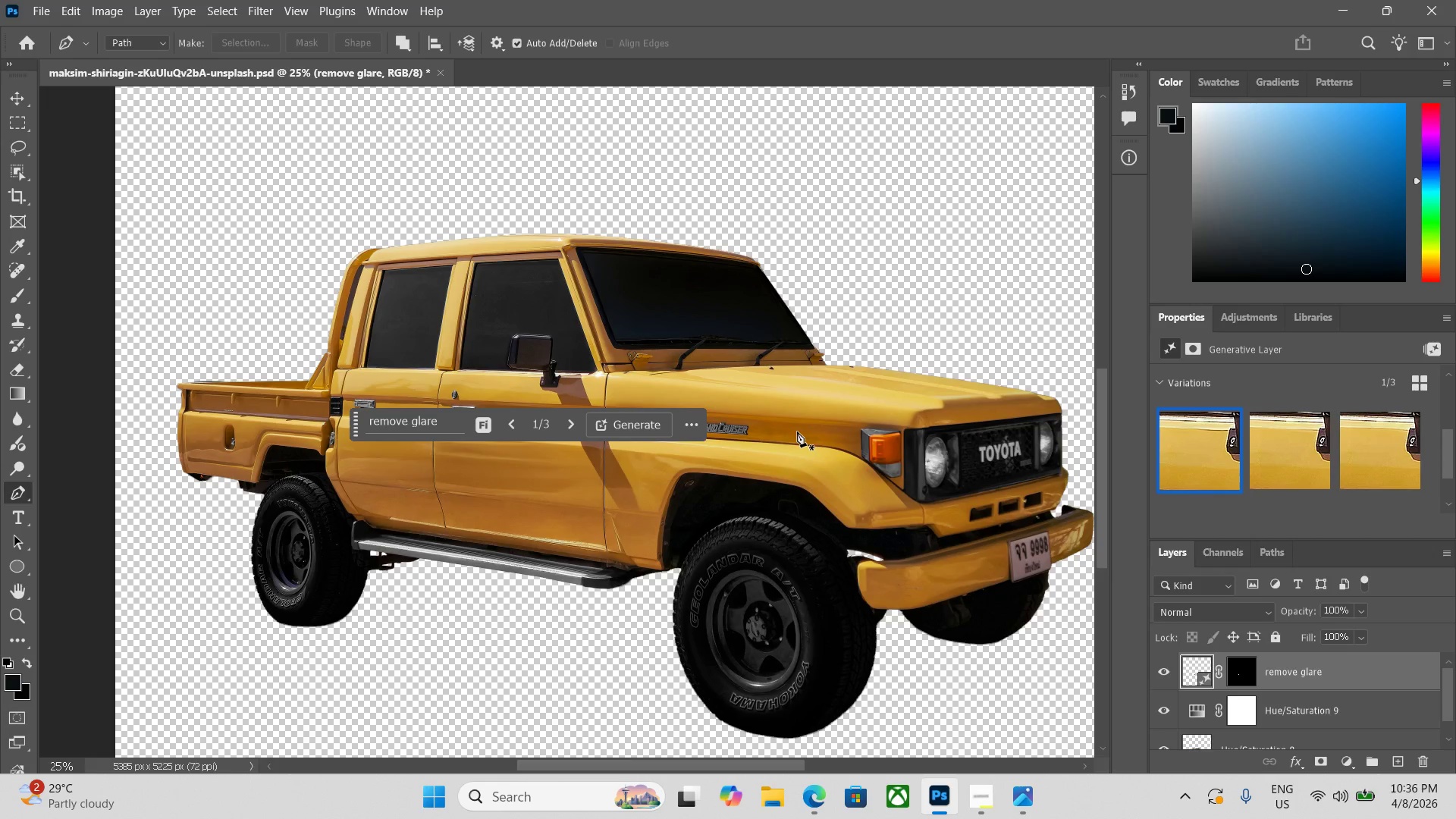 
wait(13.2)
 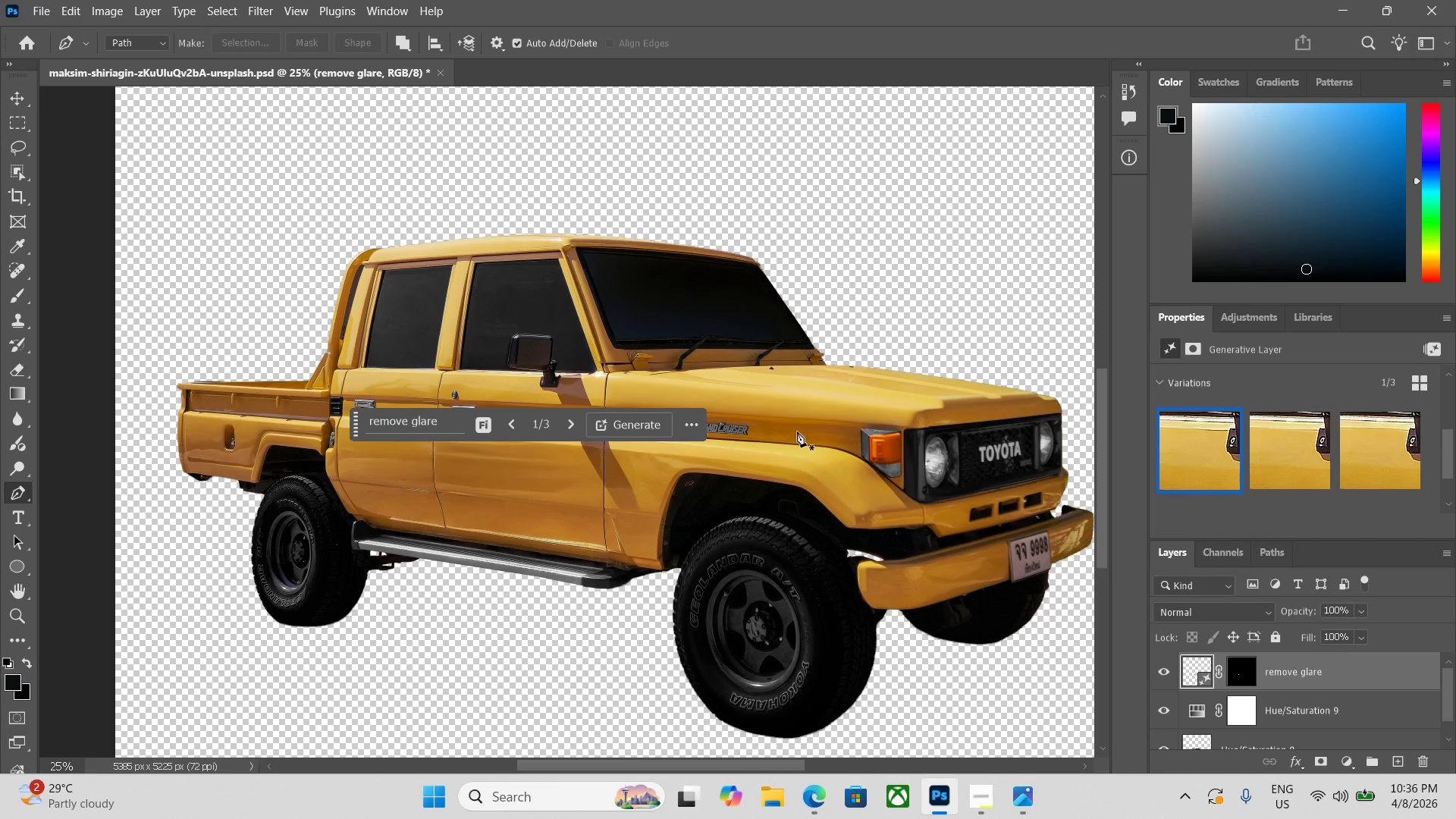 
key(Control+Equal)
 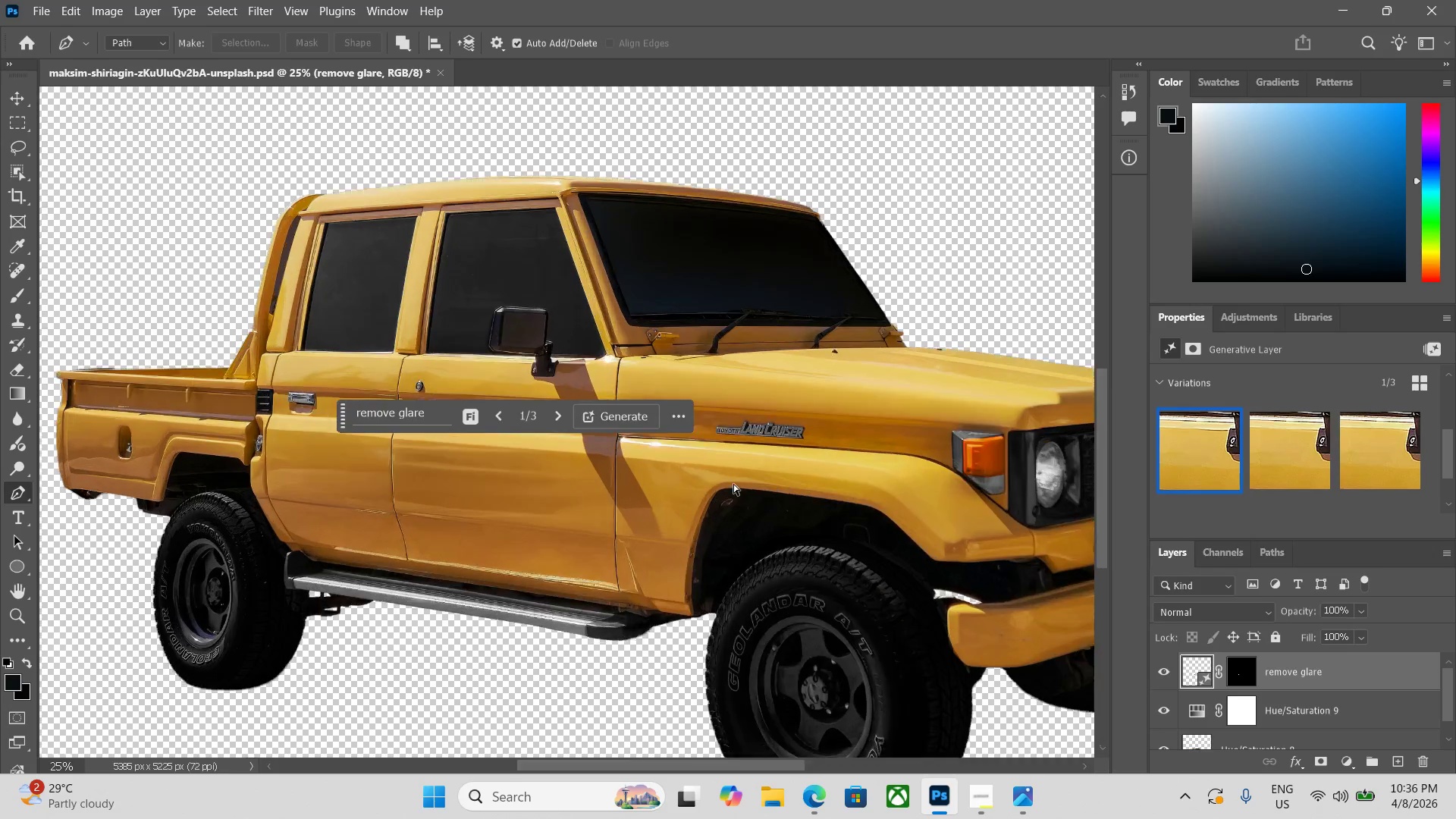 
key(Control+Equal)
 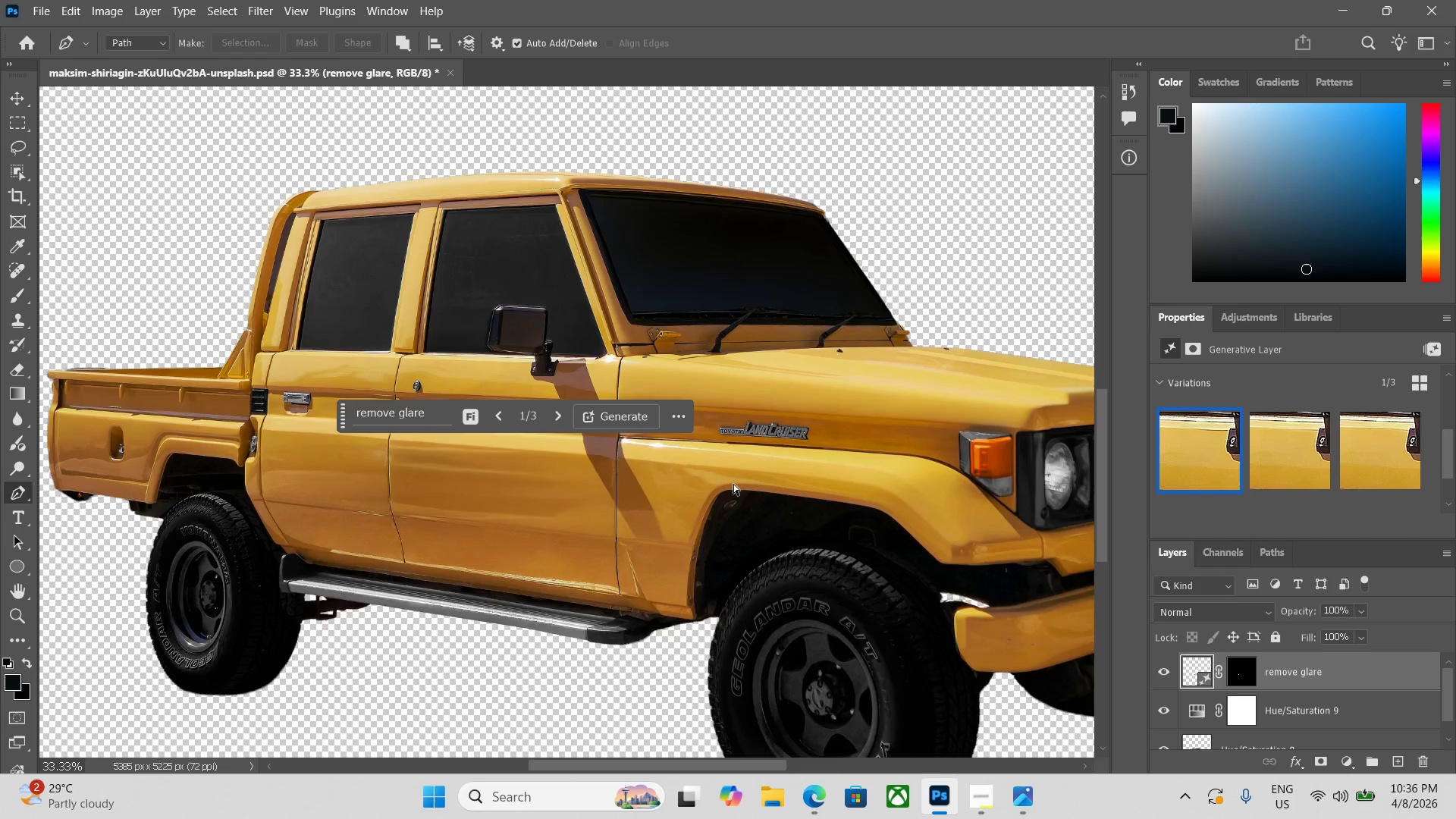 
key(Control+Equal)
 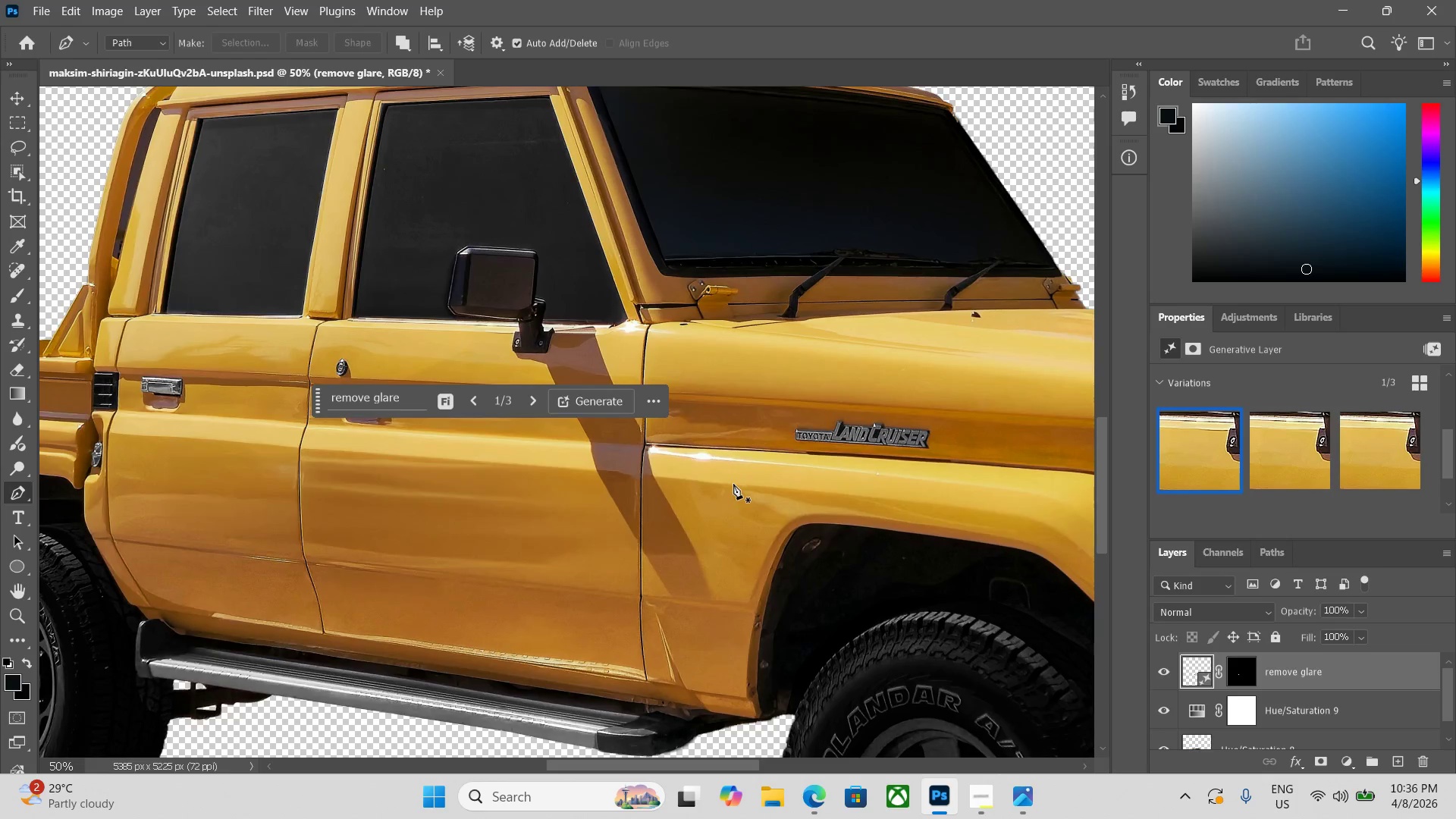 
key(Space)
 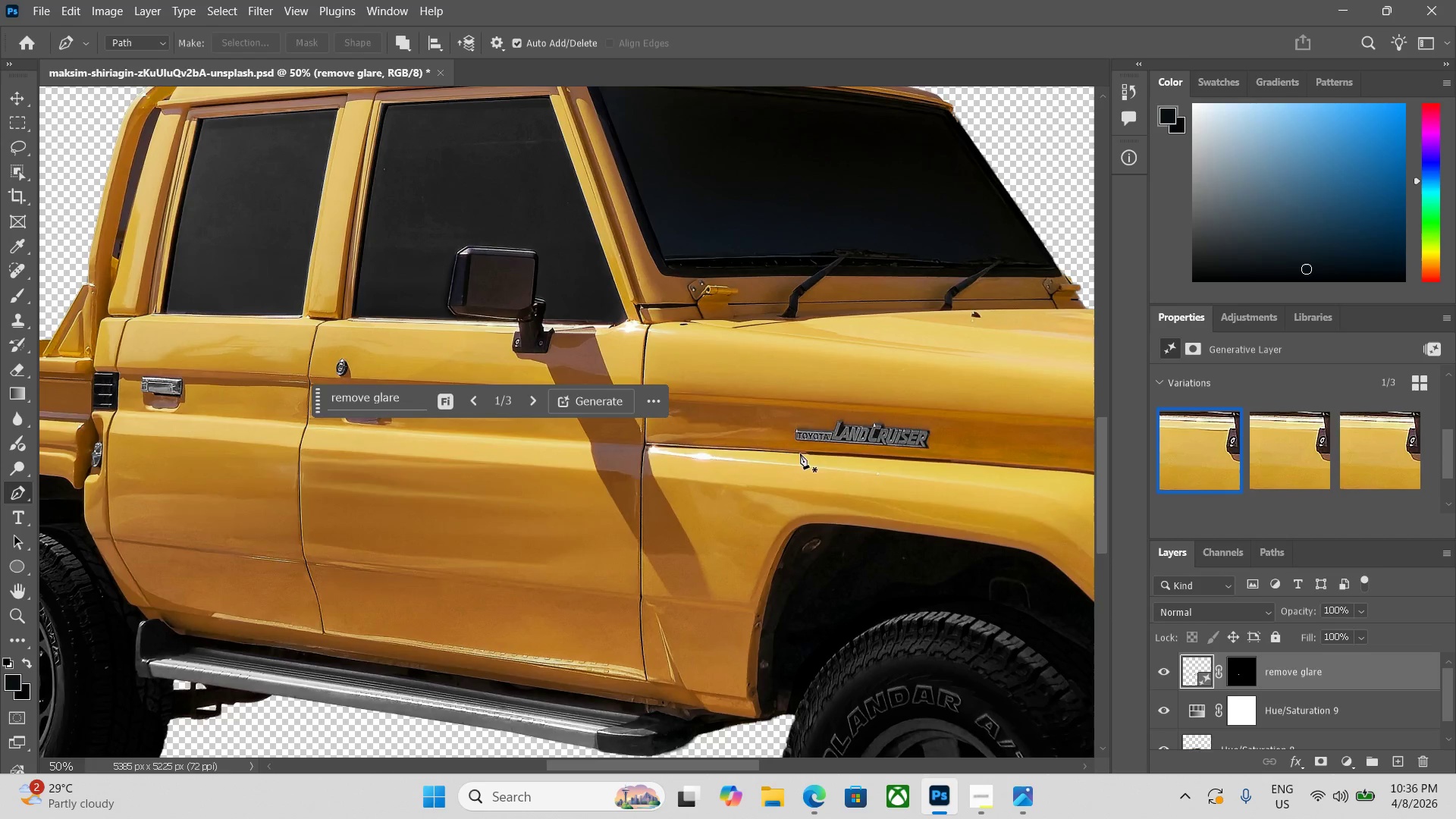 
hold_key(key=Space, duration=0.48)
 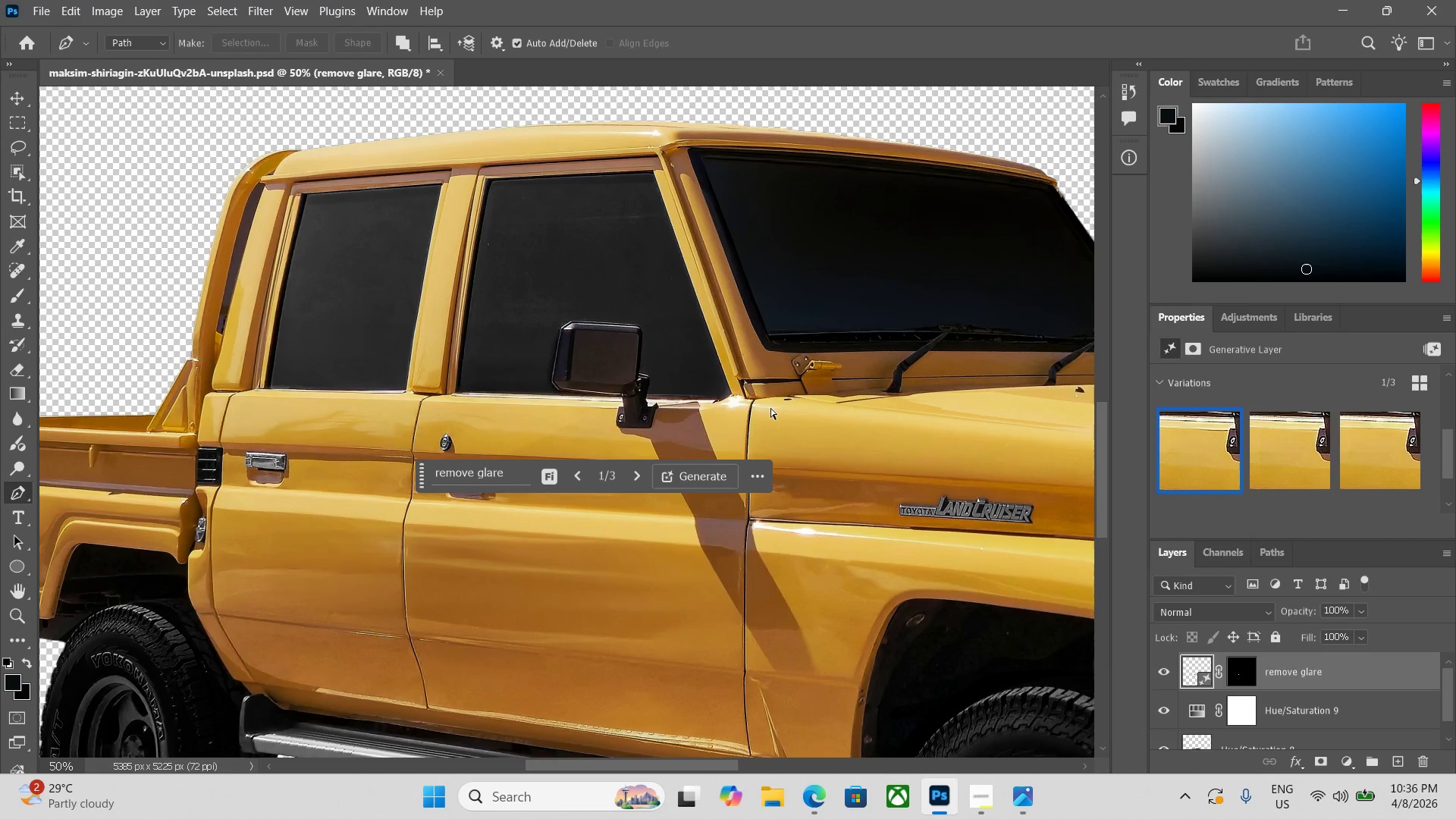 
left_click_drag(start_coordinate=[714, 362], to_coordinate=[775, 408])
 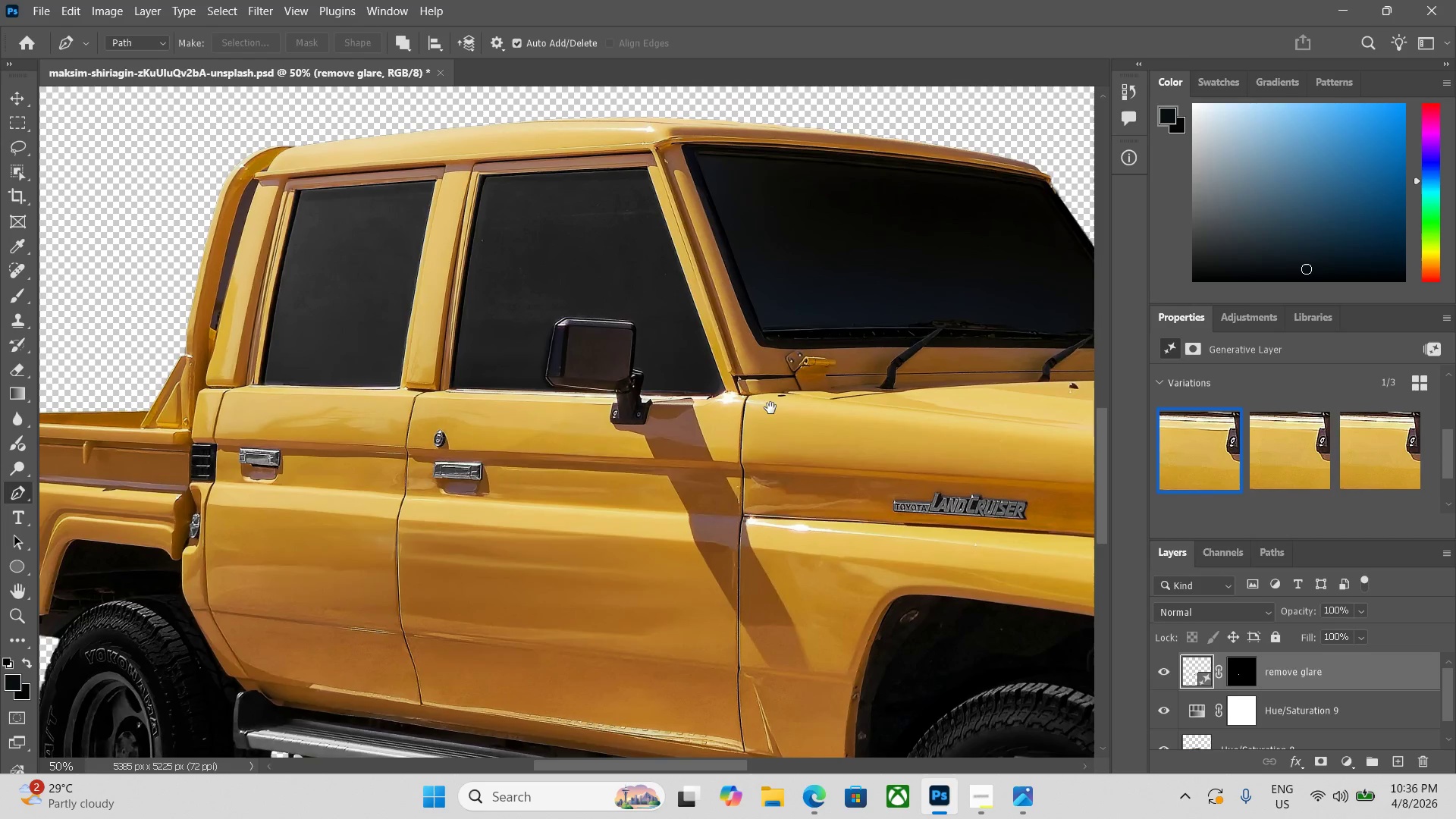 
key(Control+Equal)
 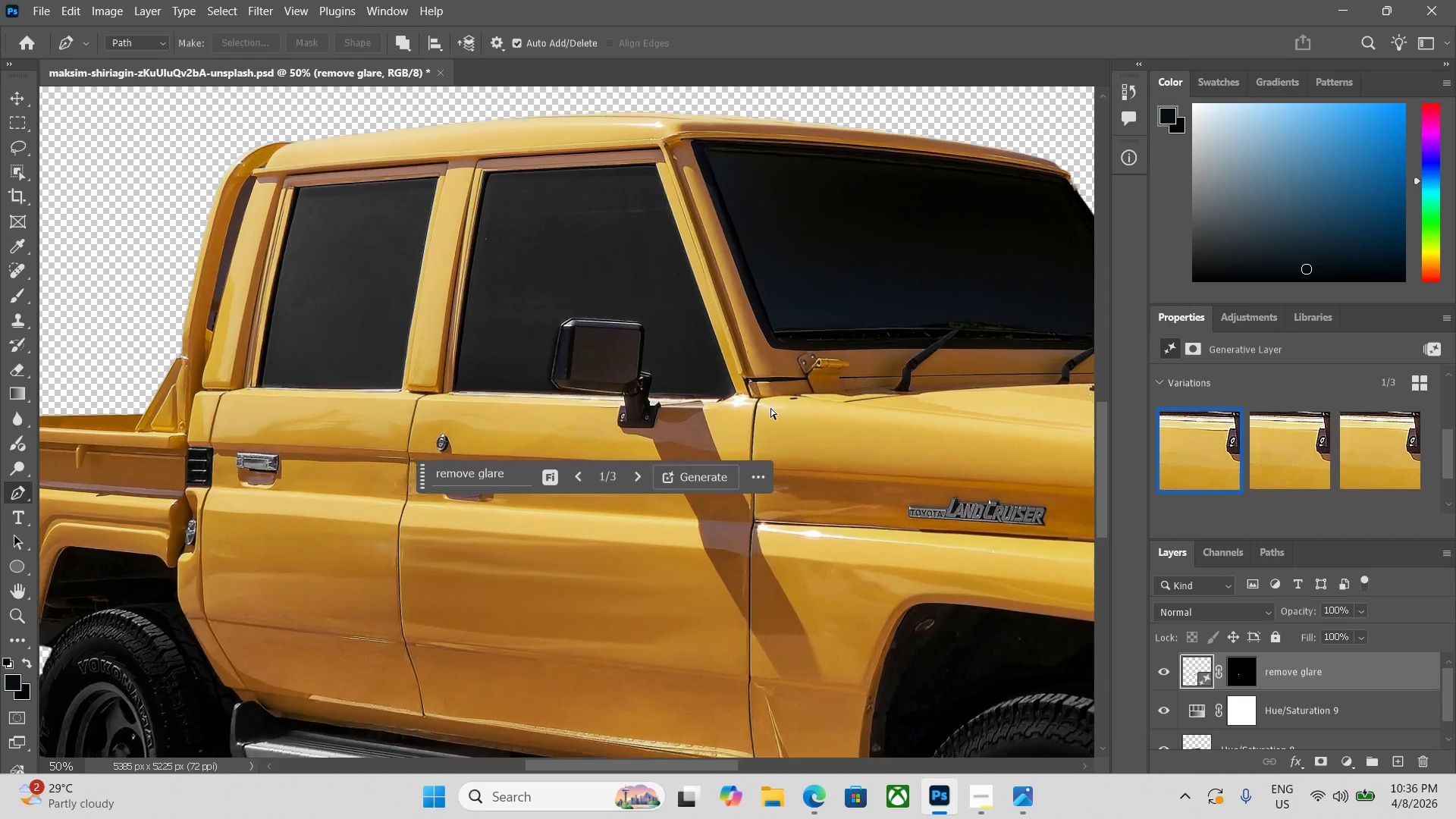 
key(Control+Equal)
 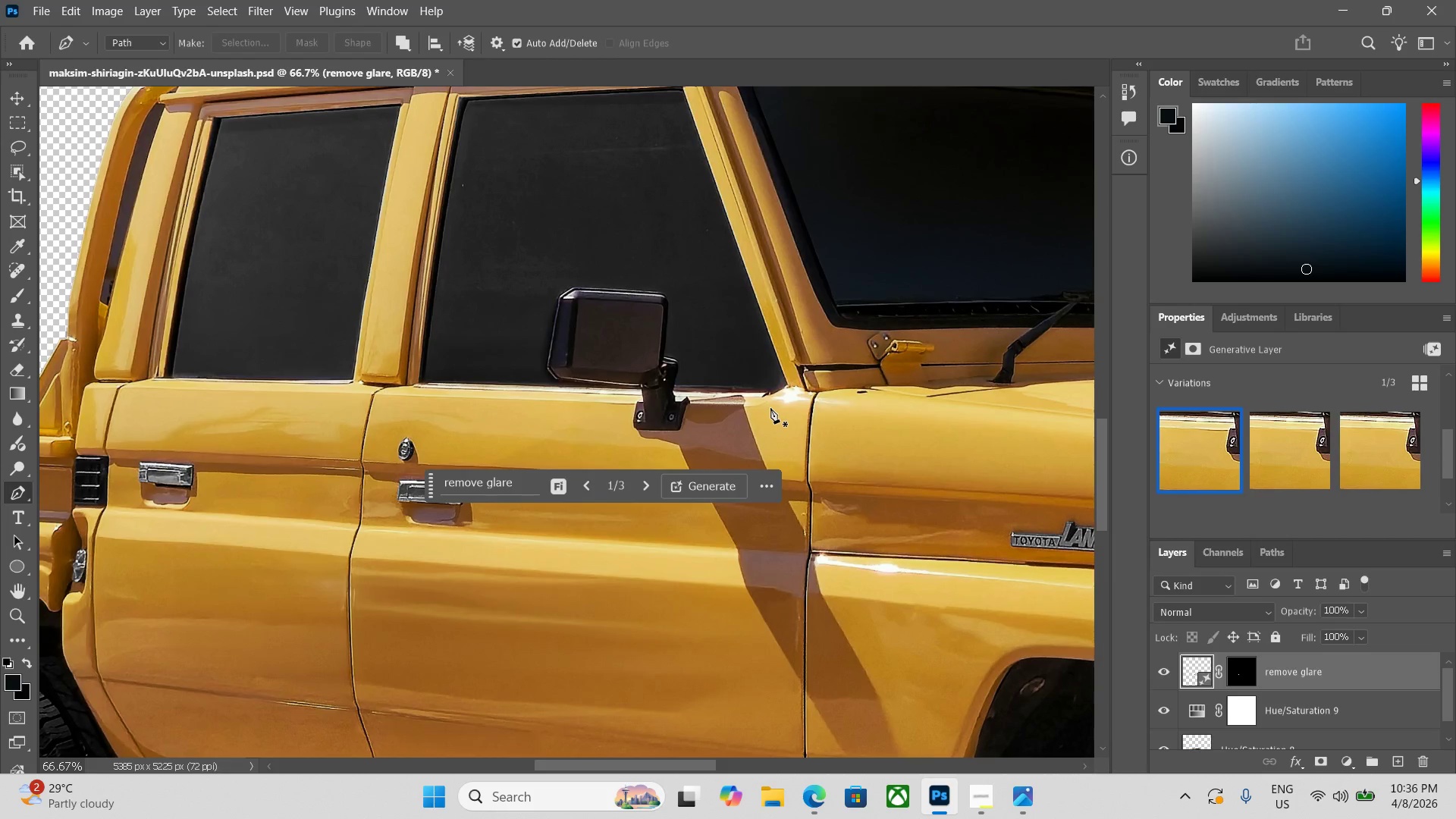 
hold_key(key=Space, duration=0.56)
 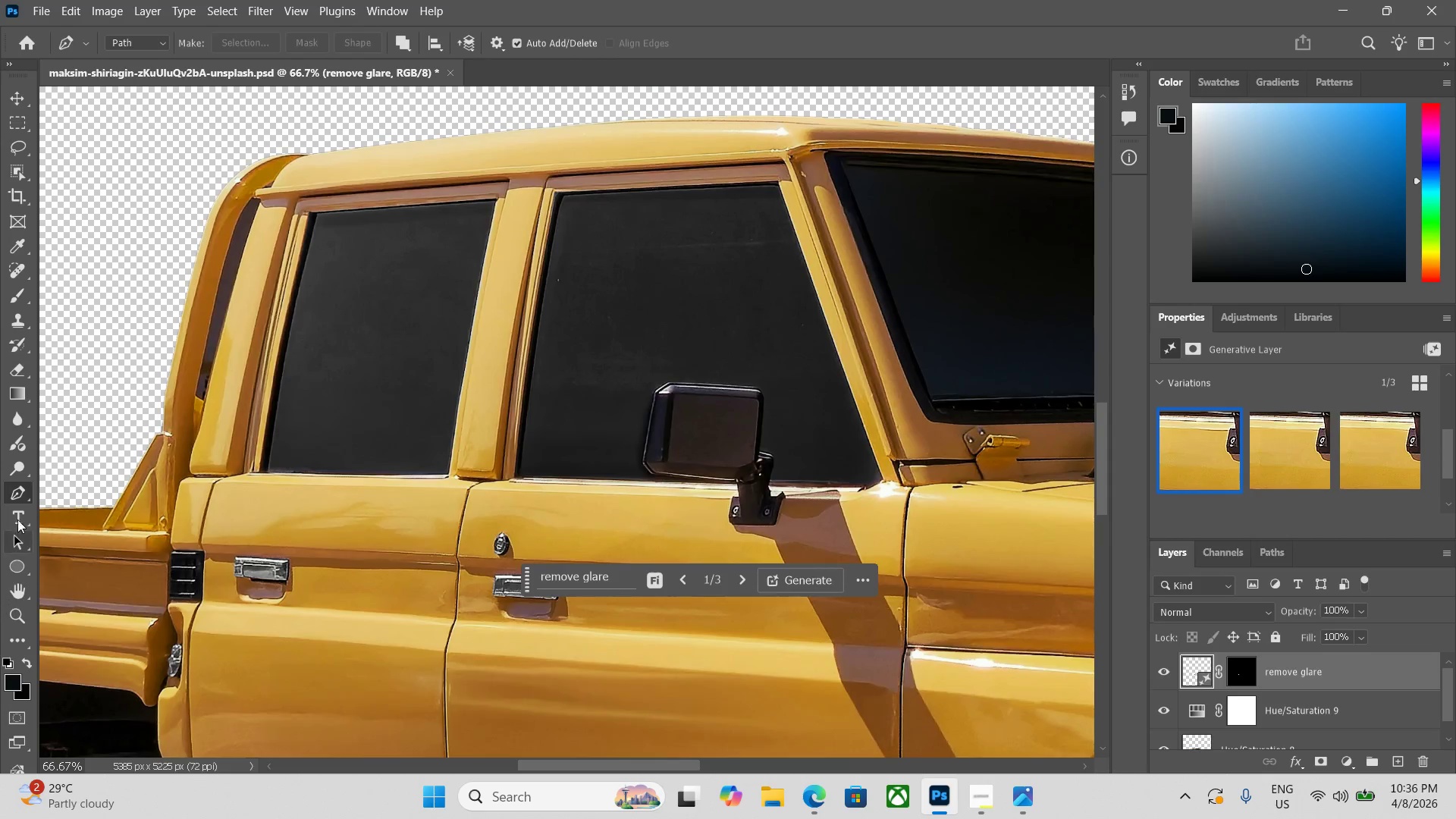 
left_click_drag(start_coordinate=[670, 410], to_coordinate=[706, 447])
 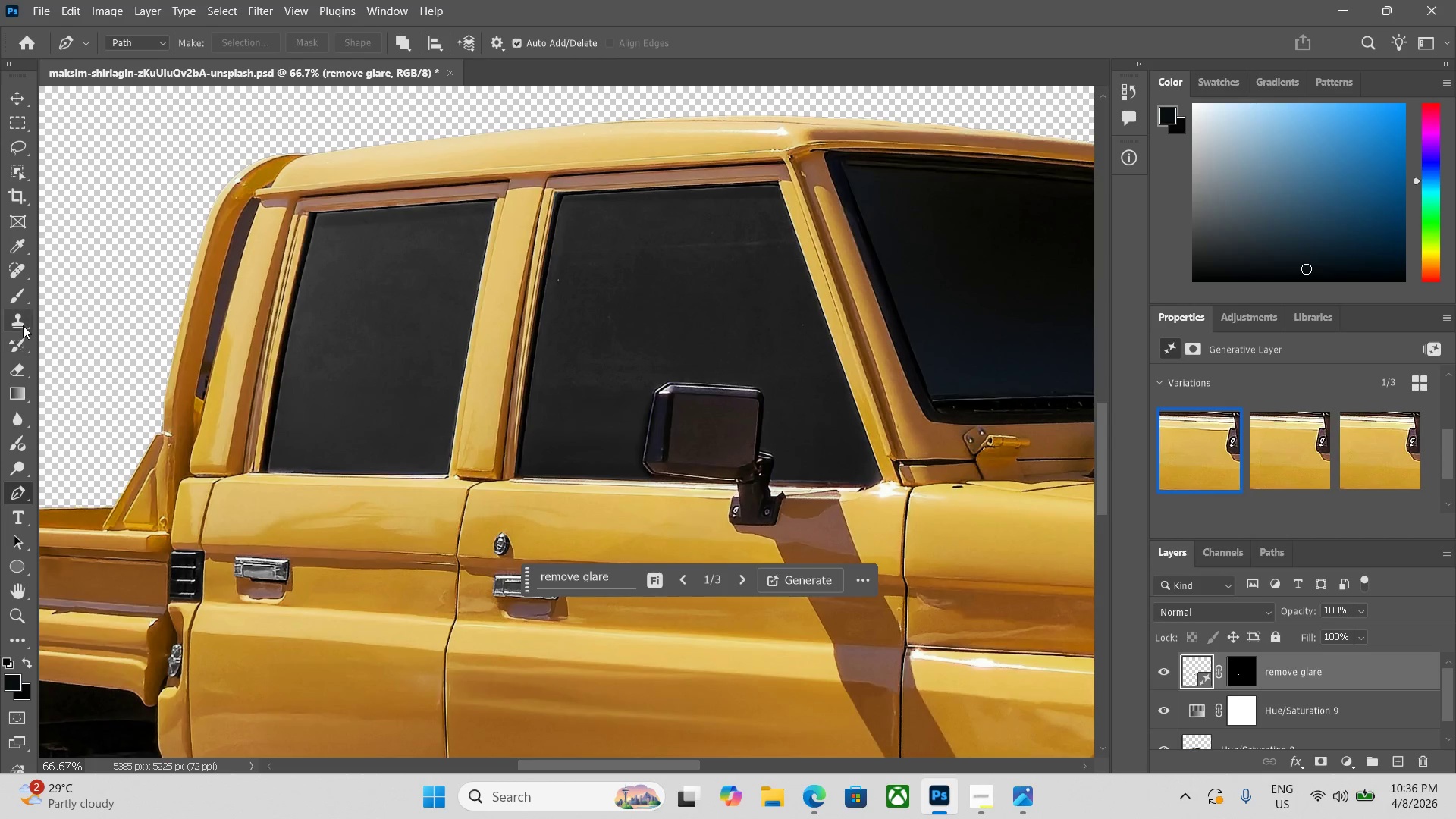 
left_click([20, 278])
 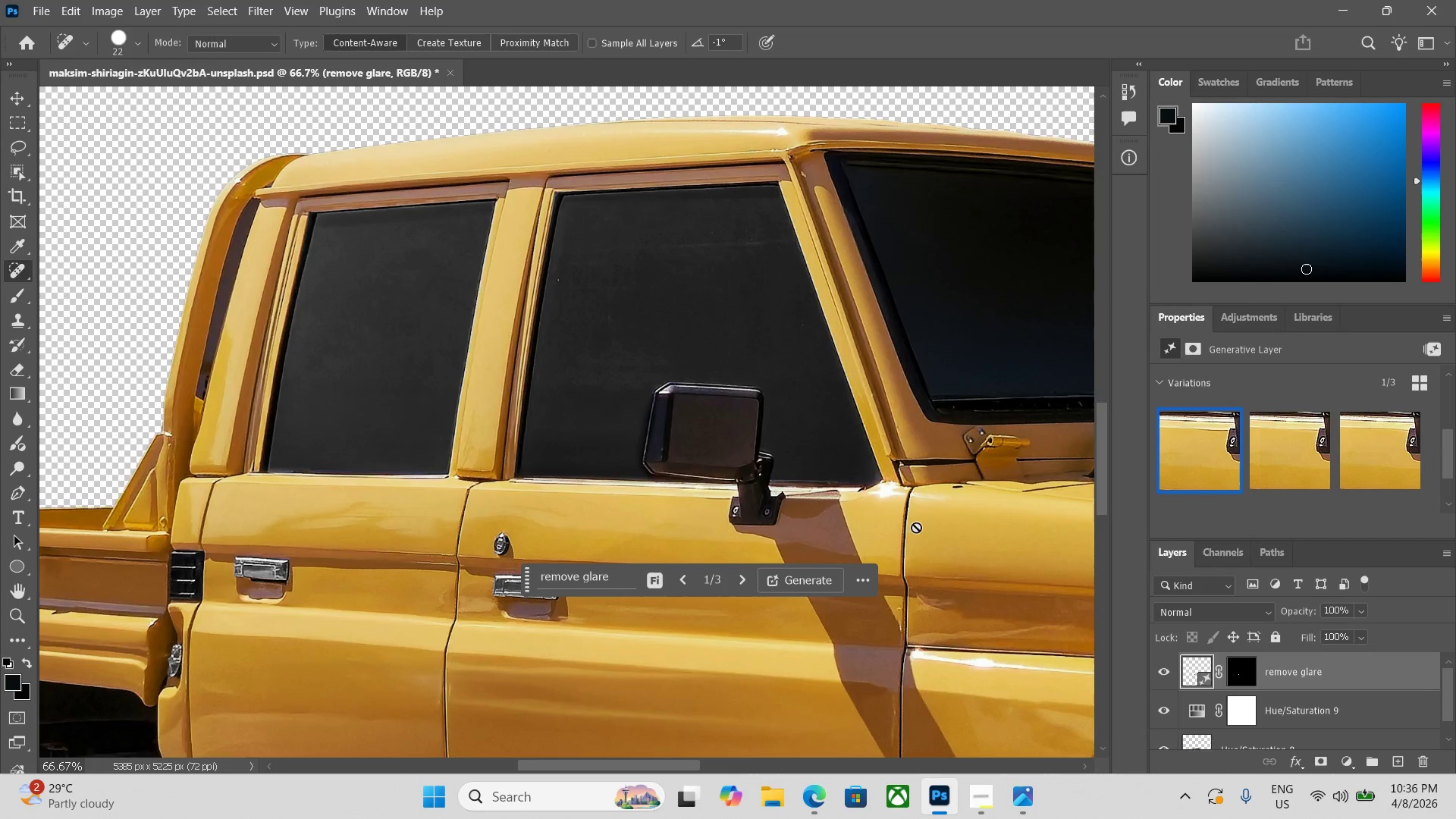 
left_click_drag(start_coordinate=[1454, 673], to_coordinate=[1452, 690])
 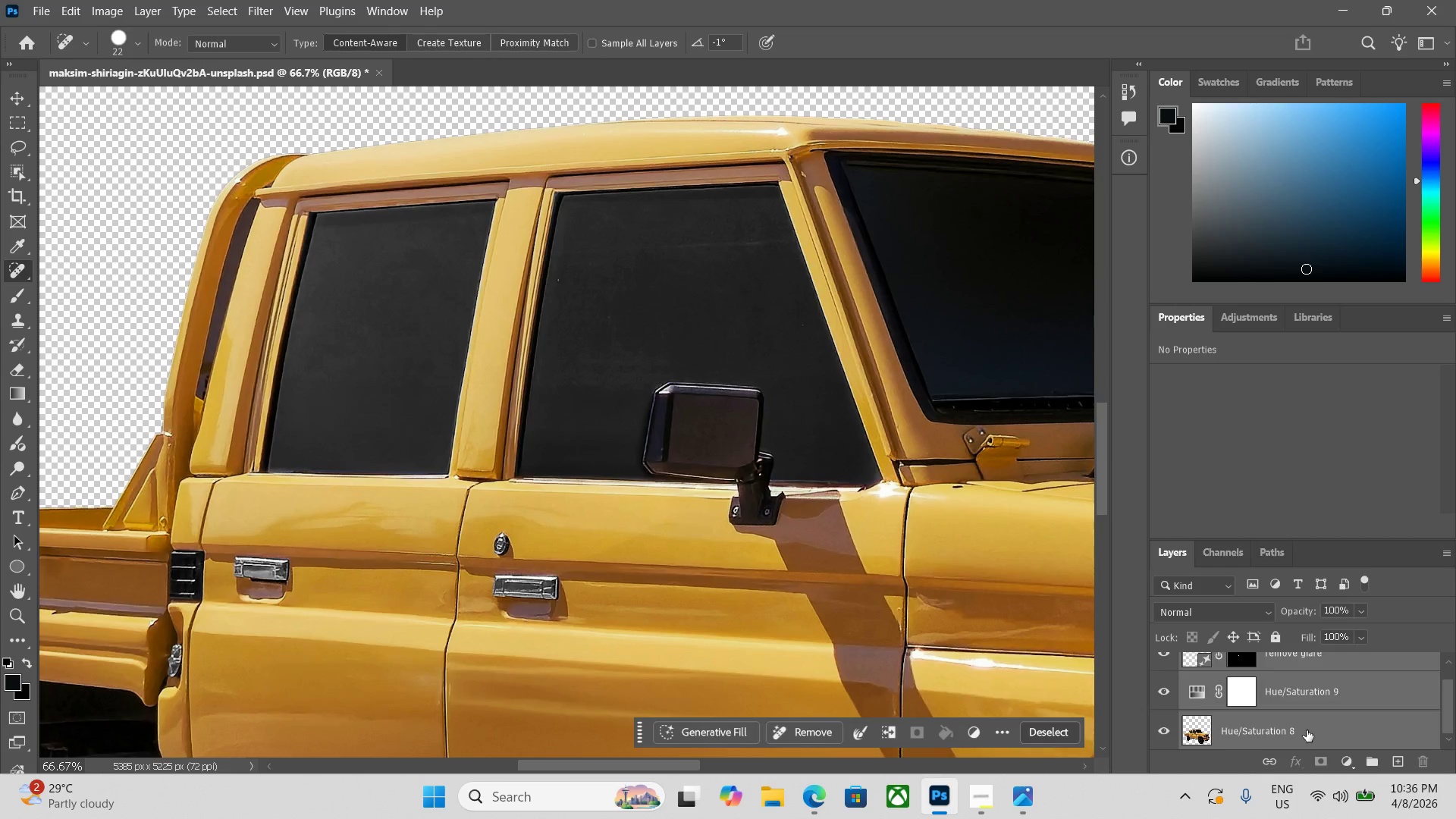 
key(Control+E)
 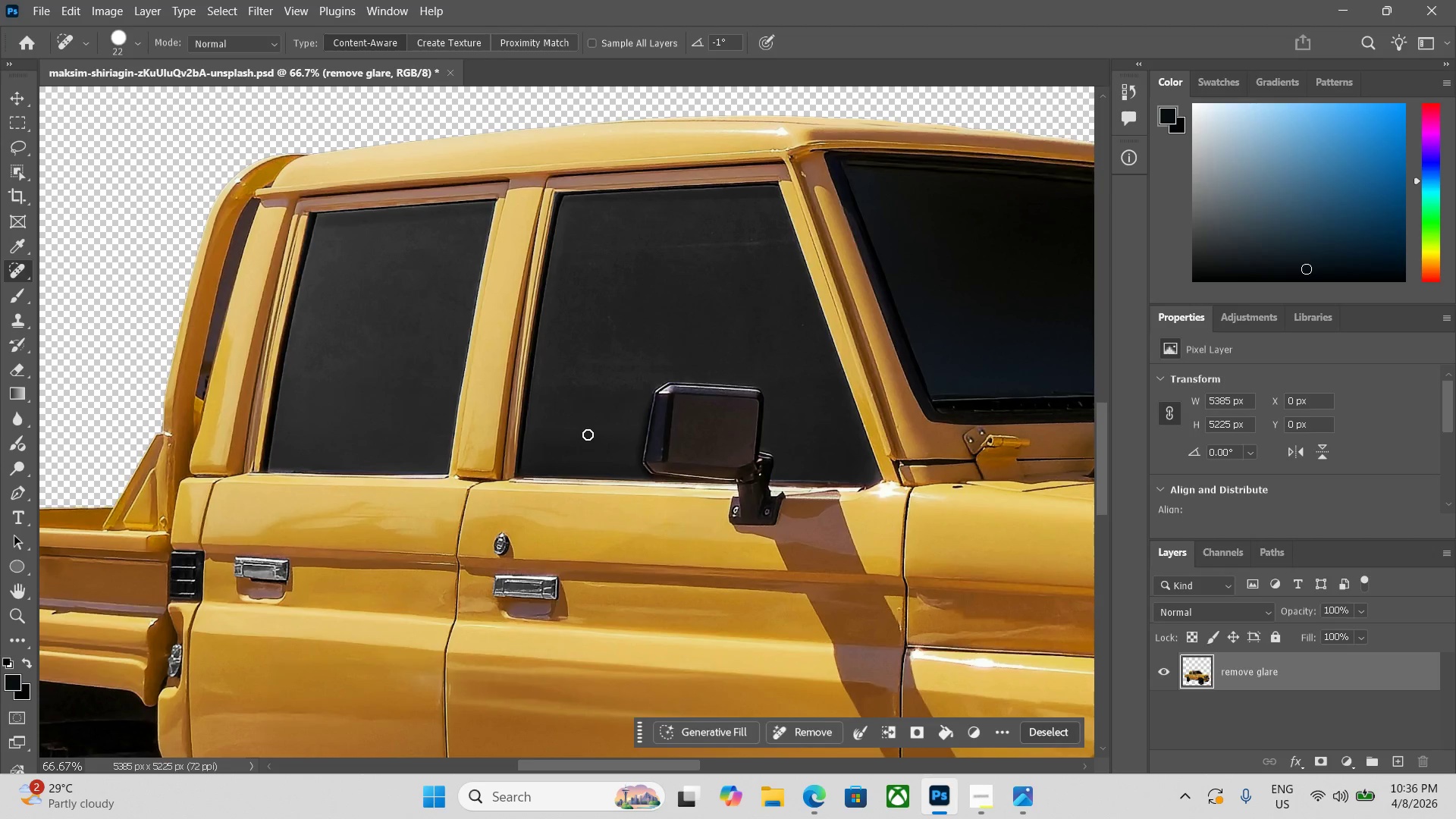 
wait(5.31)
 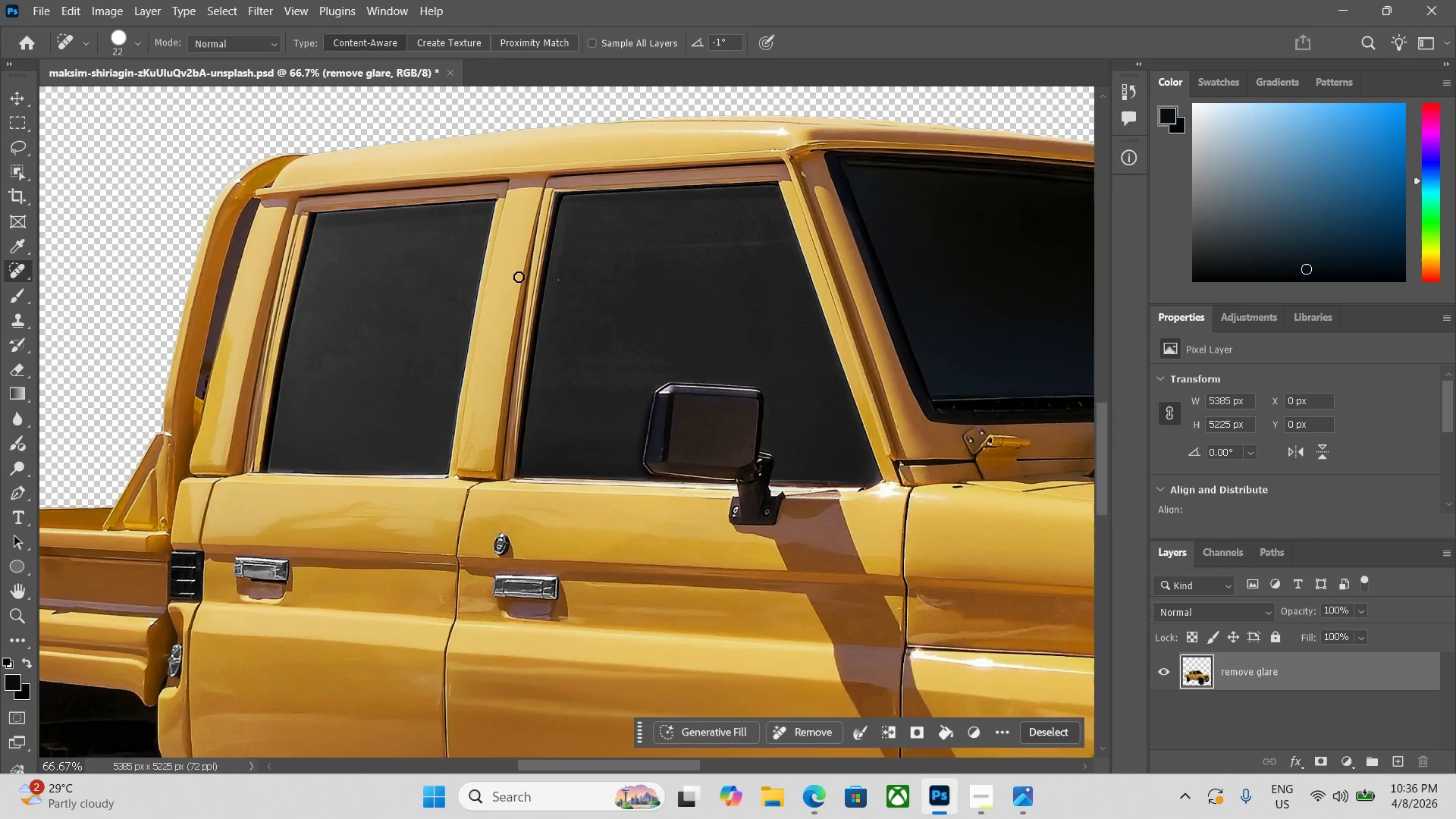 
scroll: coordinate [588, 435], scroll_direction: down, amount: 2.0
 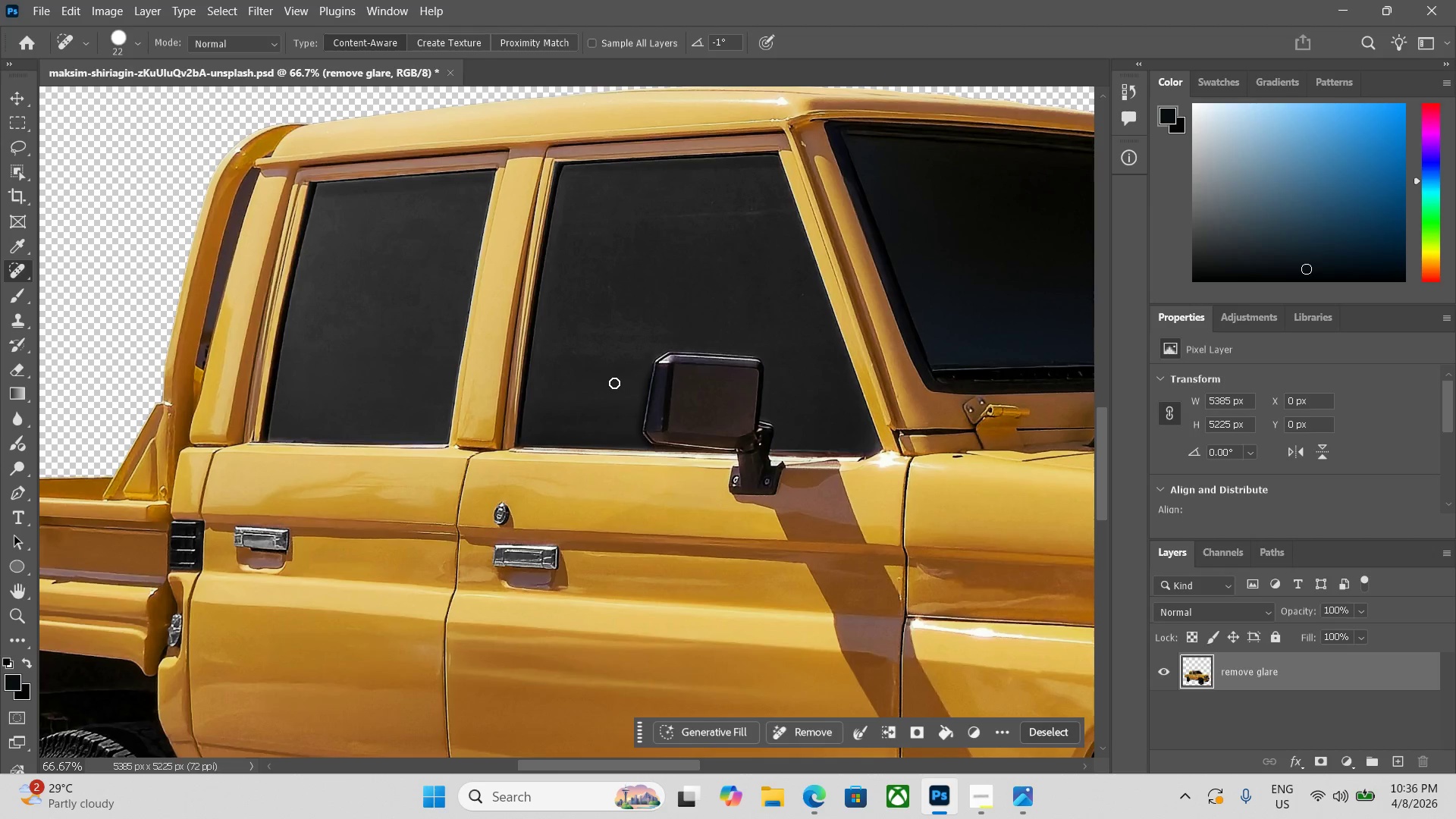 
wait(5.66)
 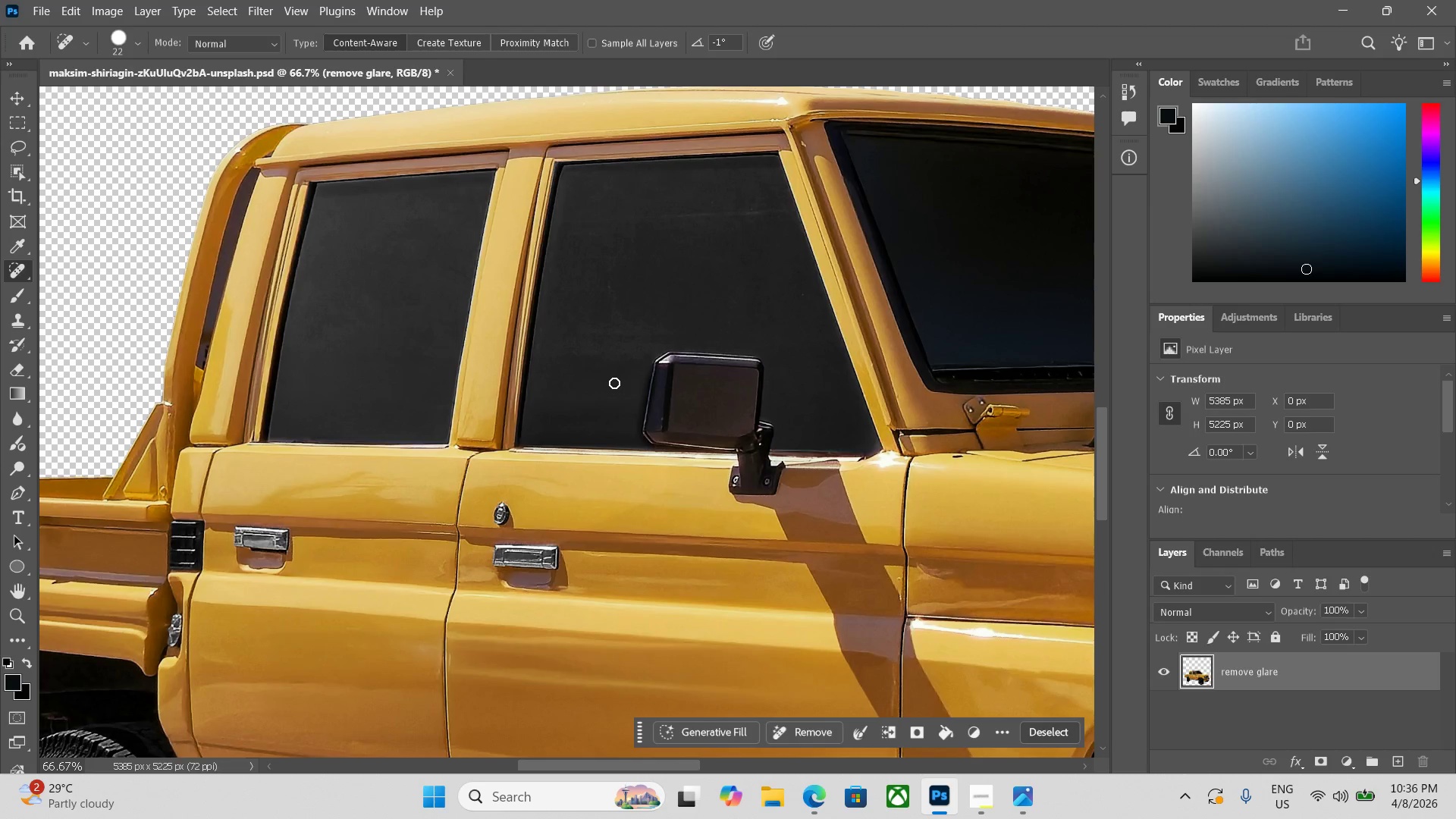 
key(P)
 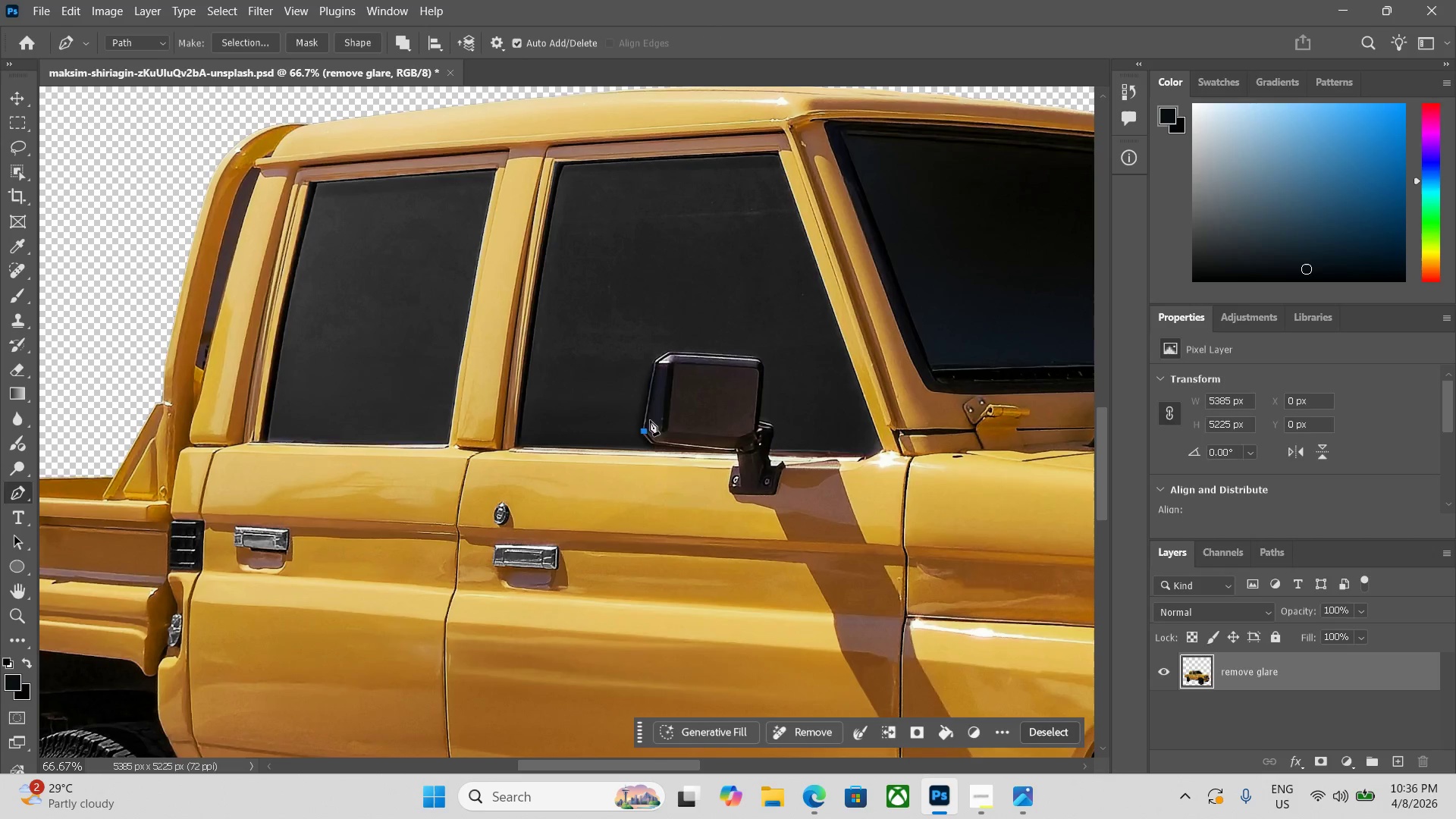 
left_click([654, 365])
 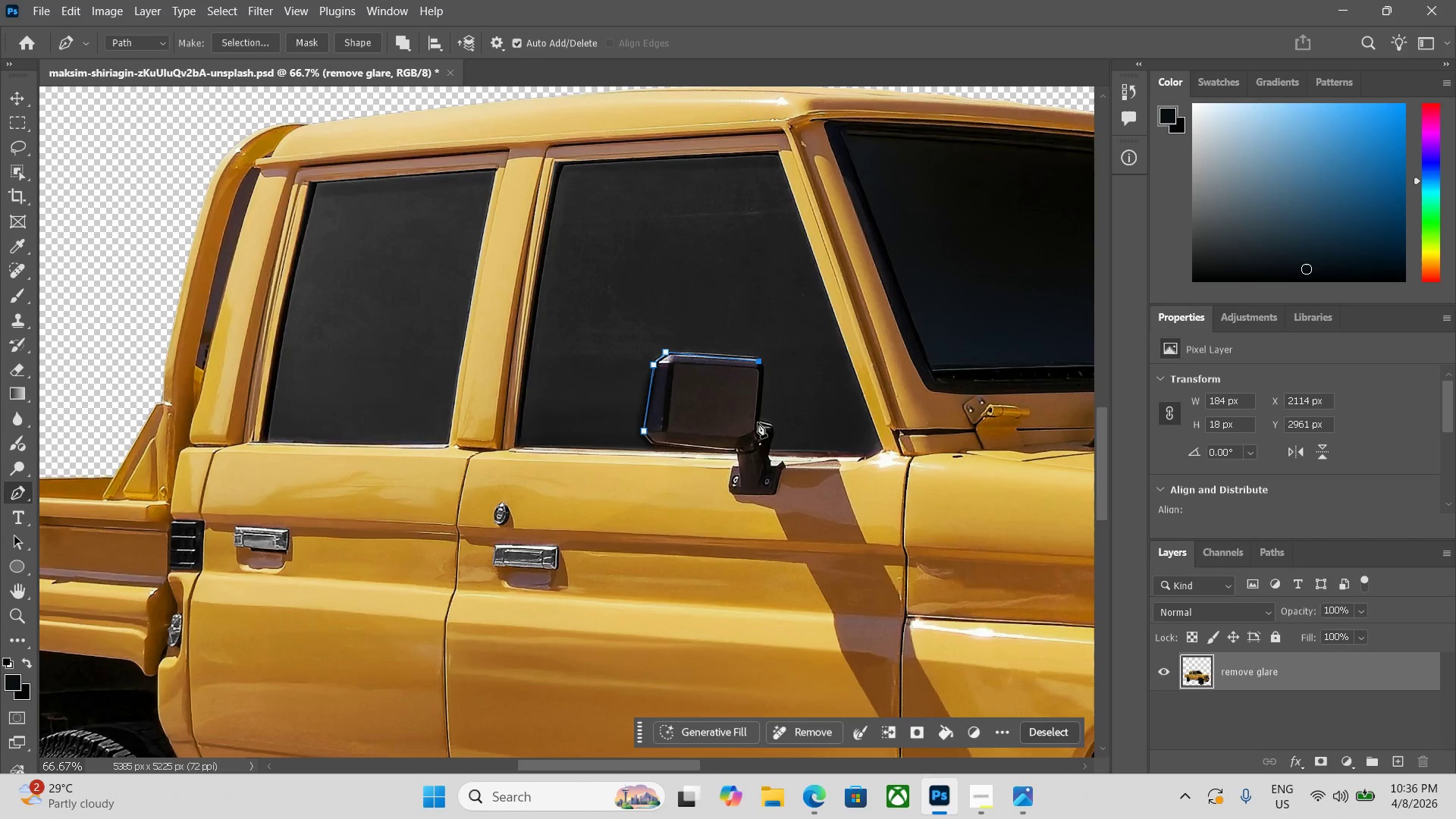 
left_click_drag(start_coordinate=[772, 426], to_coordinate=[772, 431])
 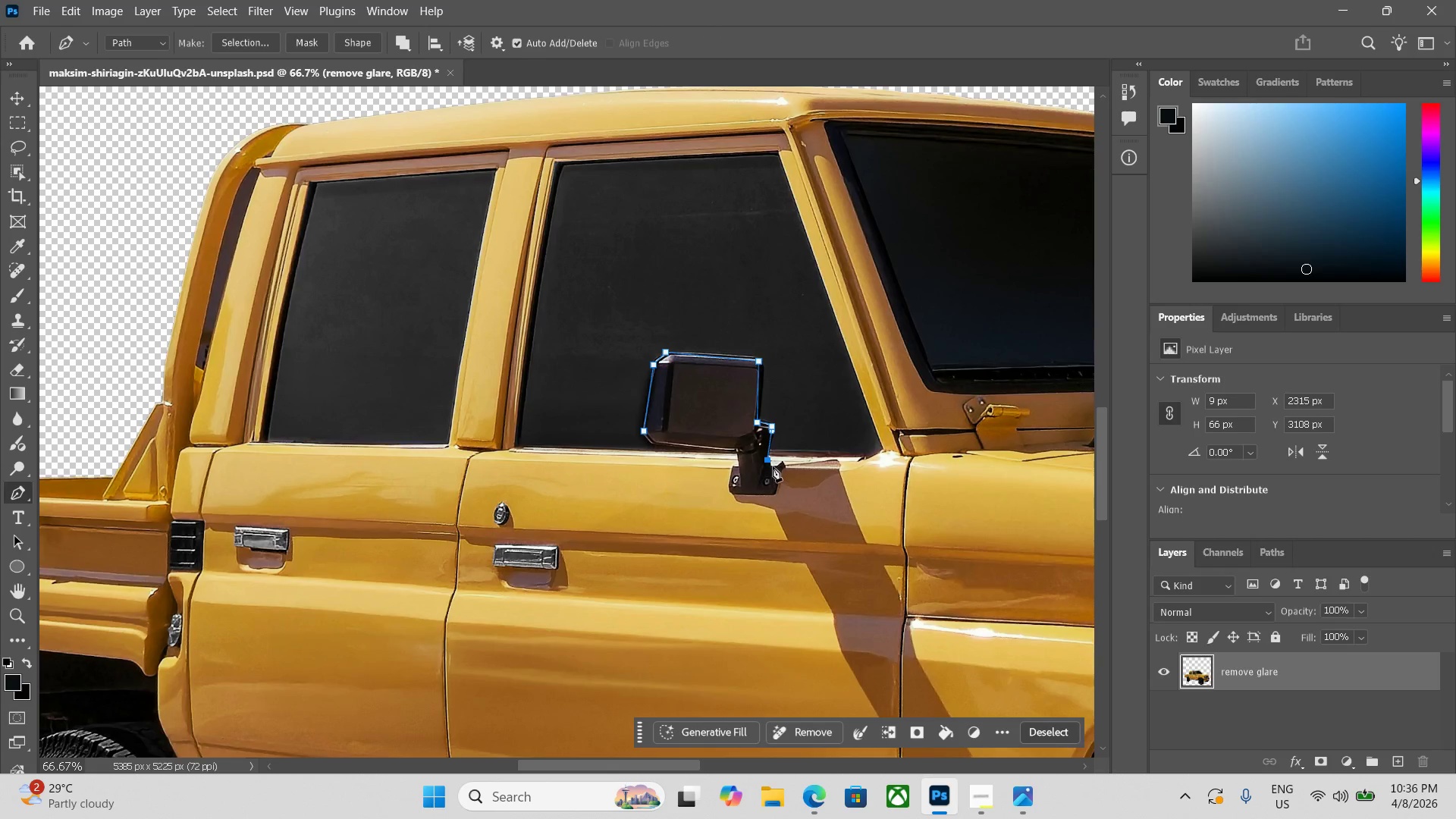 
left_click([783, 461])
 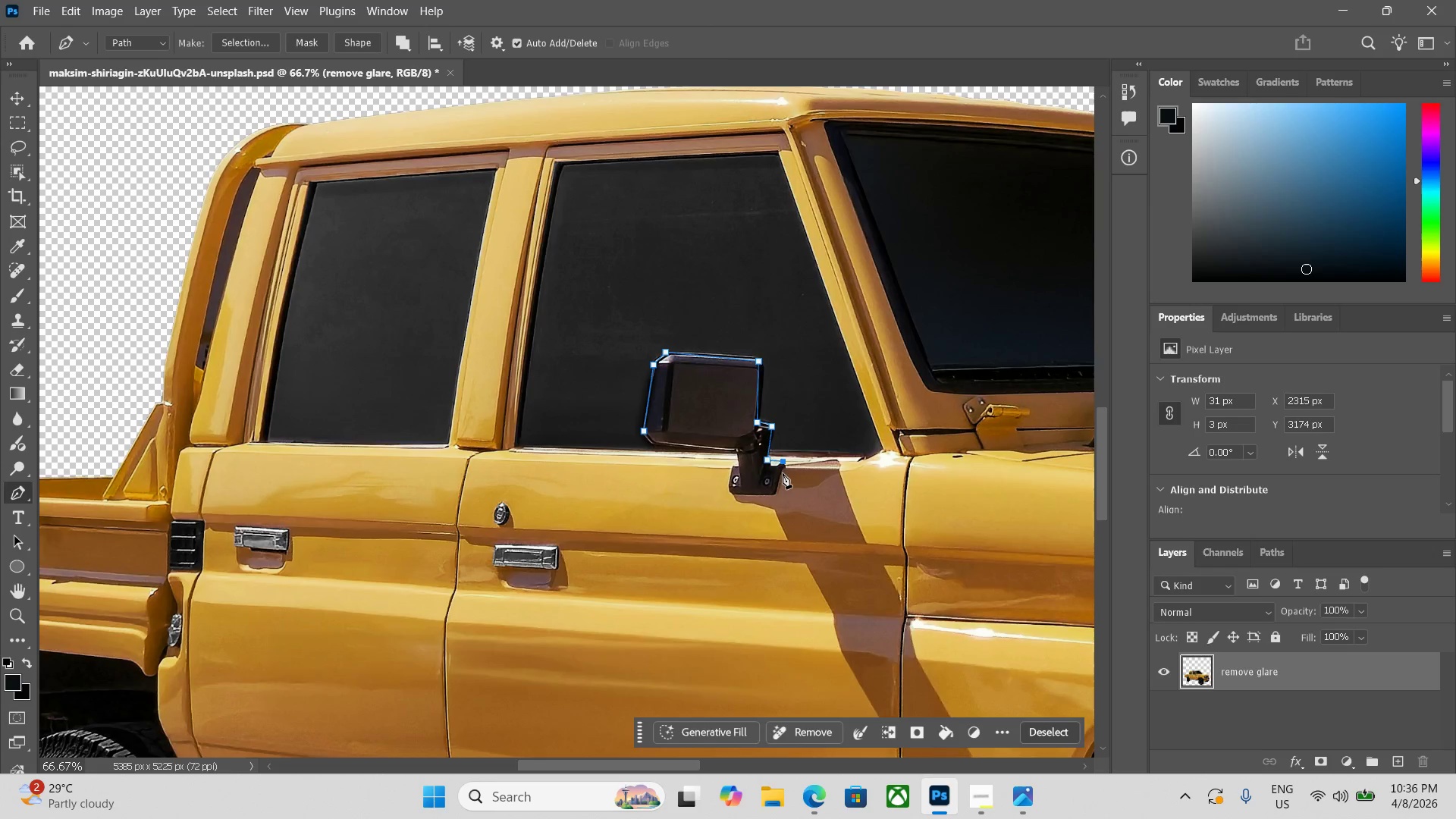 
hold_key(key=ControlLeft, duration=0.31)
 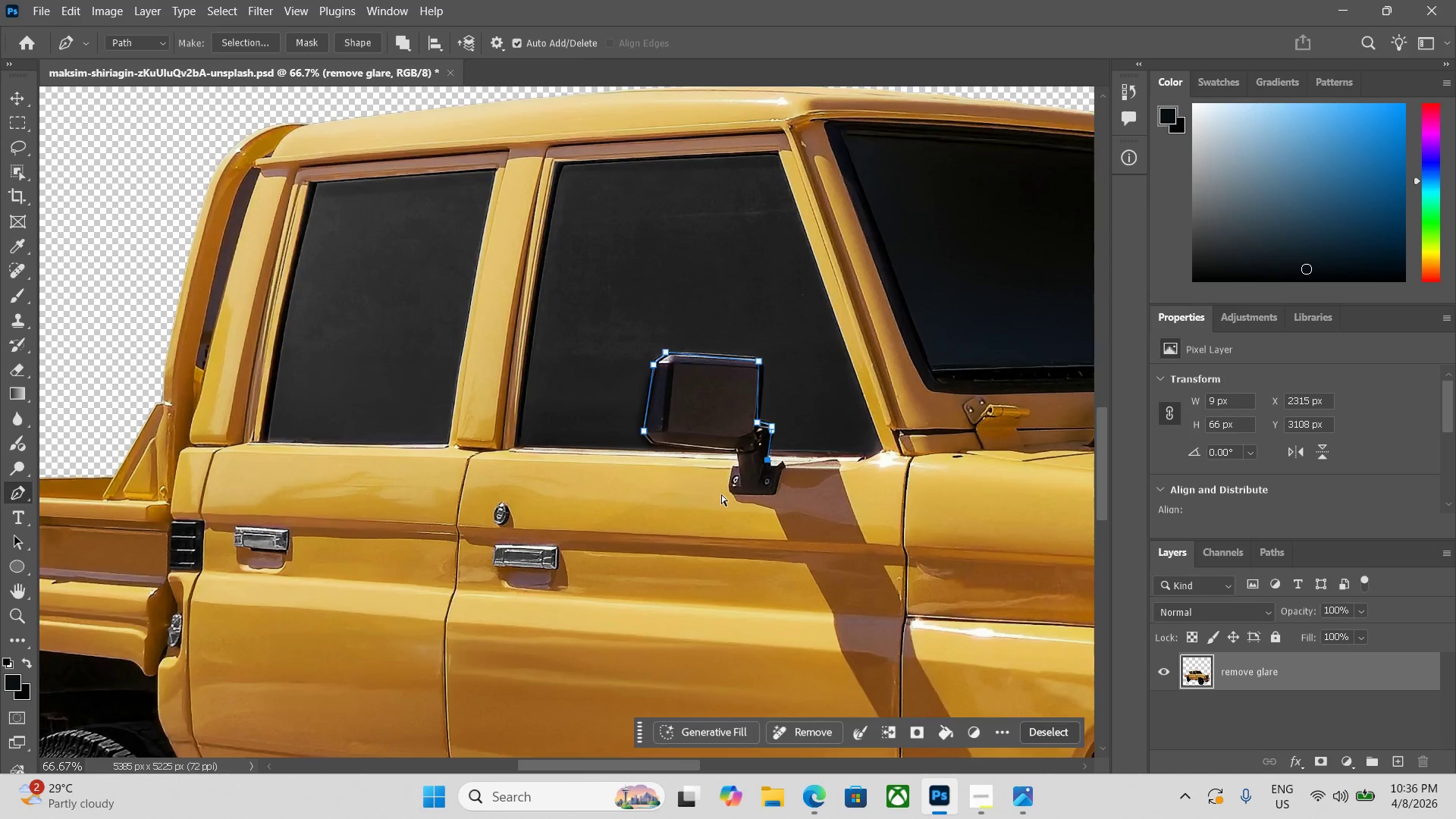 
key(Z)
 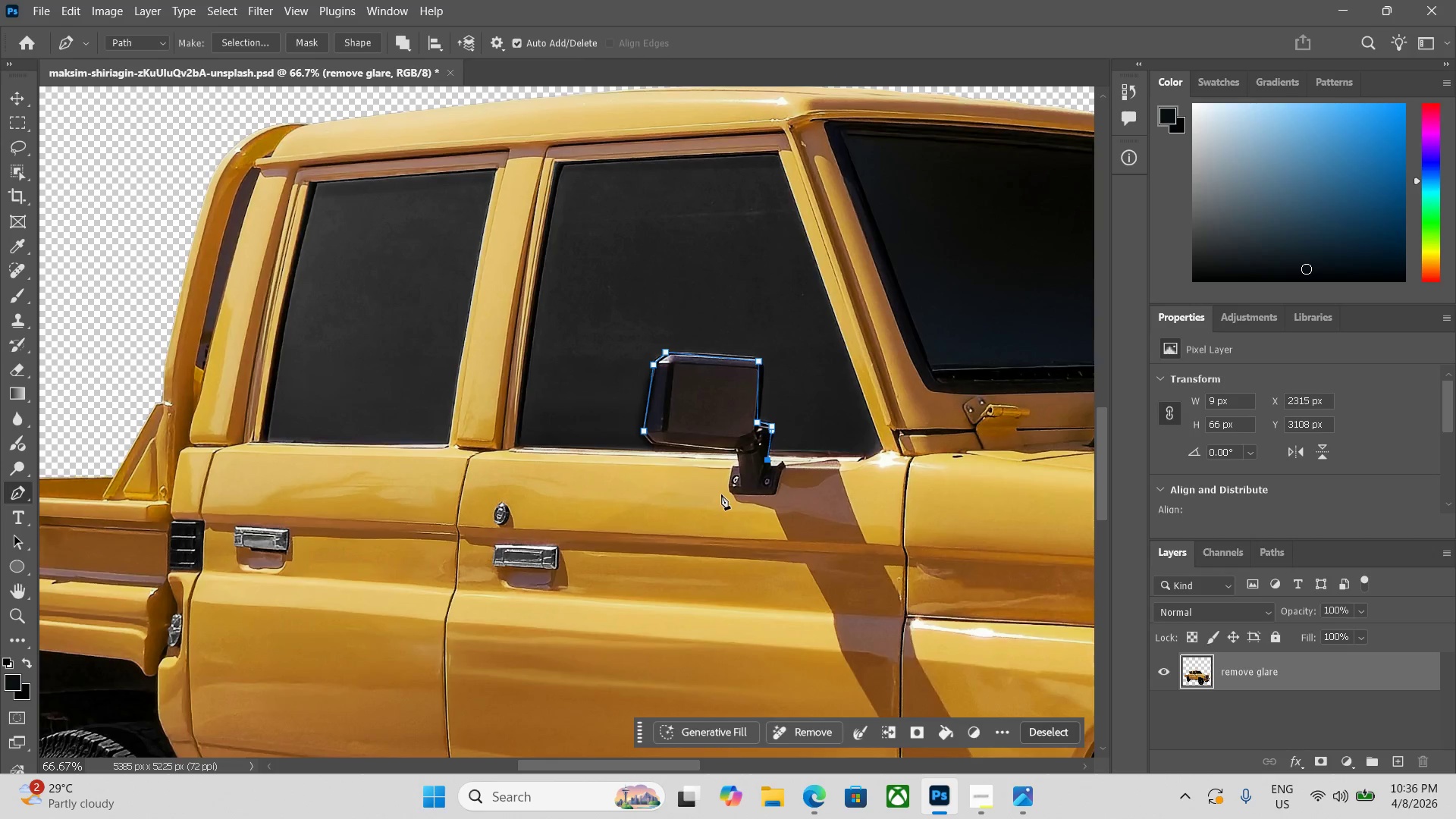 
key(Control+Equal)
 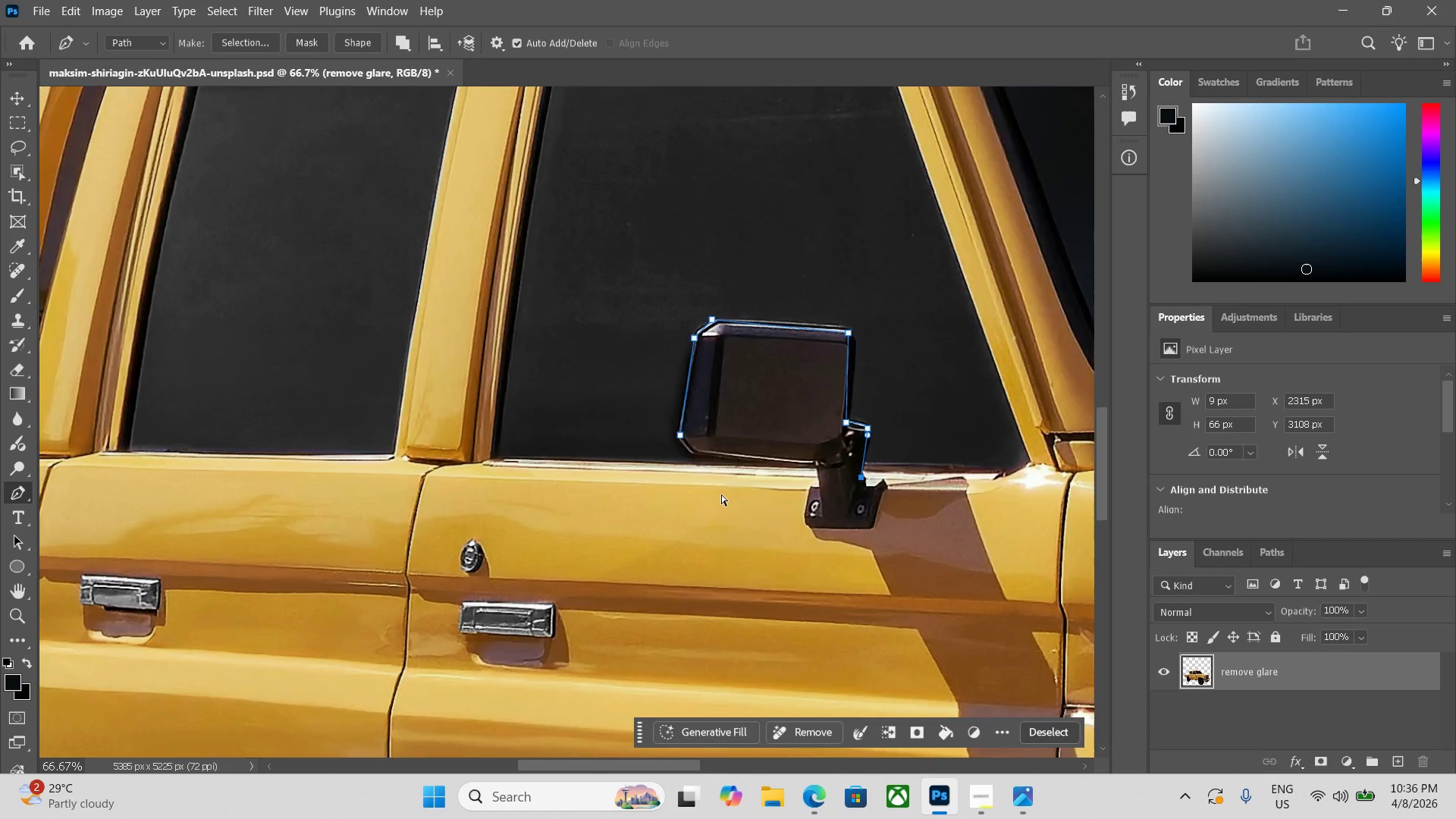 
key(Control+Equal)
 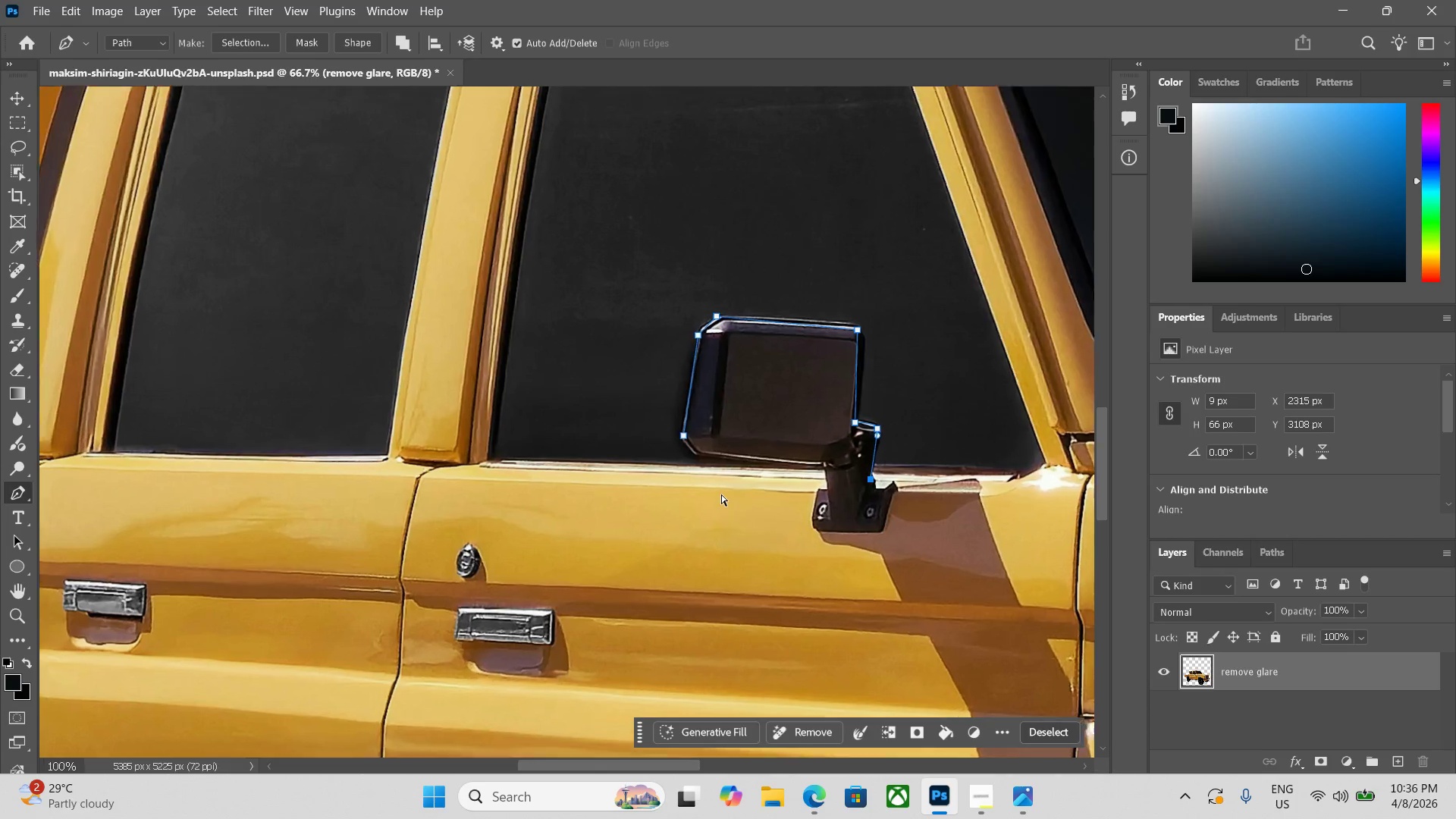 
key(Control+Equal)
 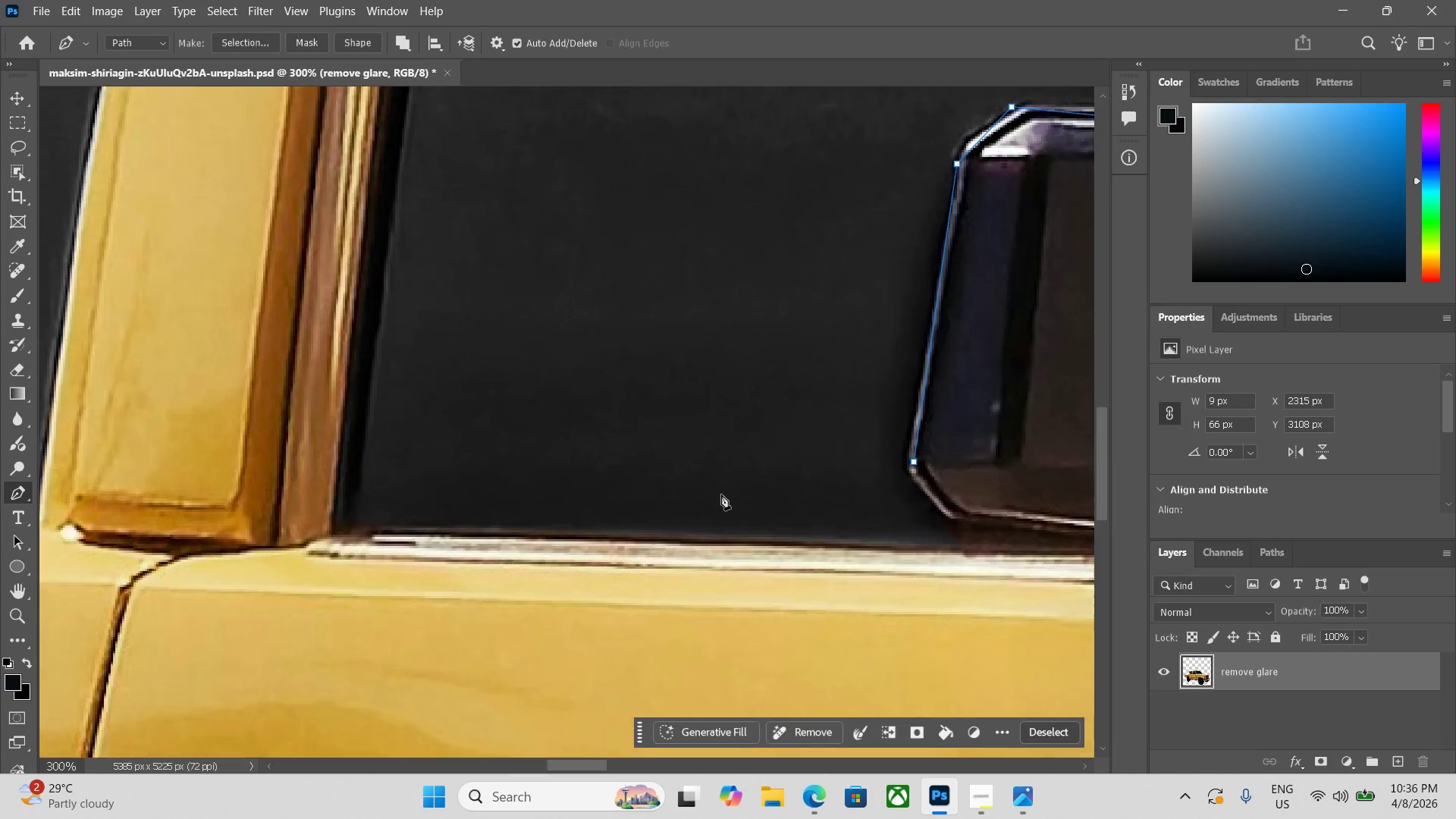 
key(Space)
 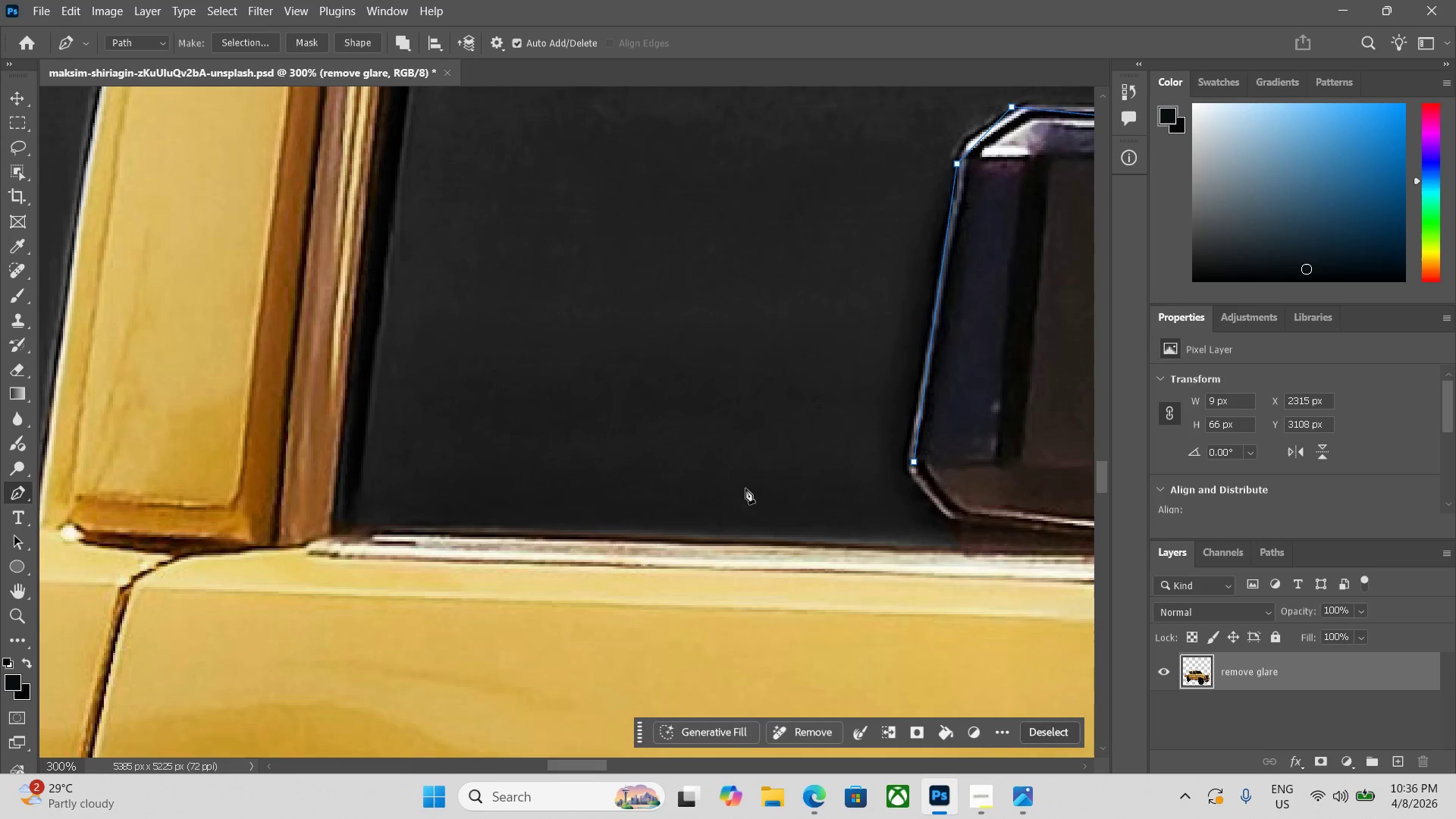 
hold_key(key=Space, duration=0.83)
 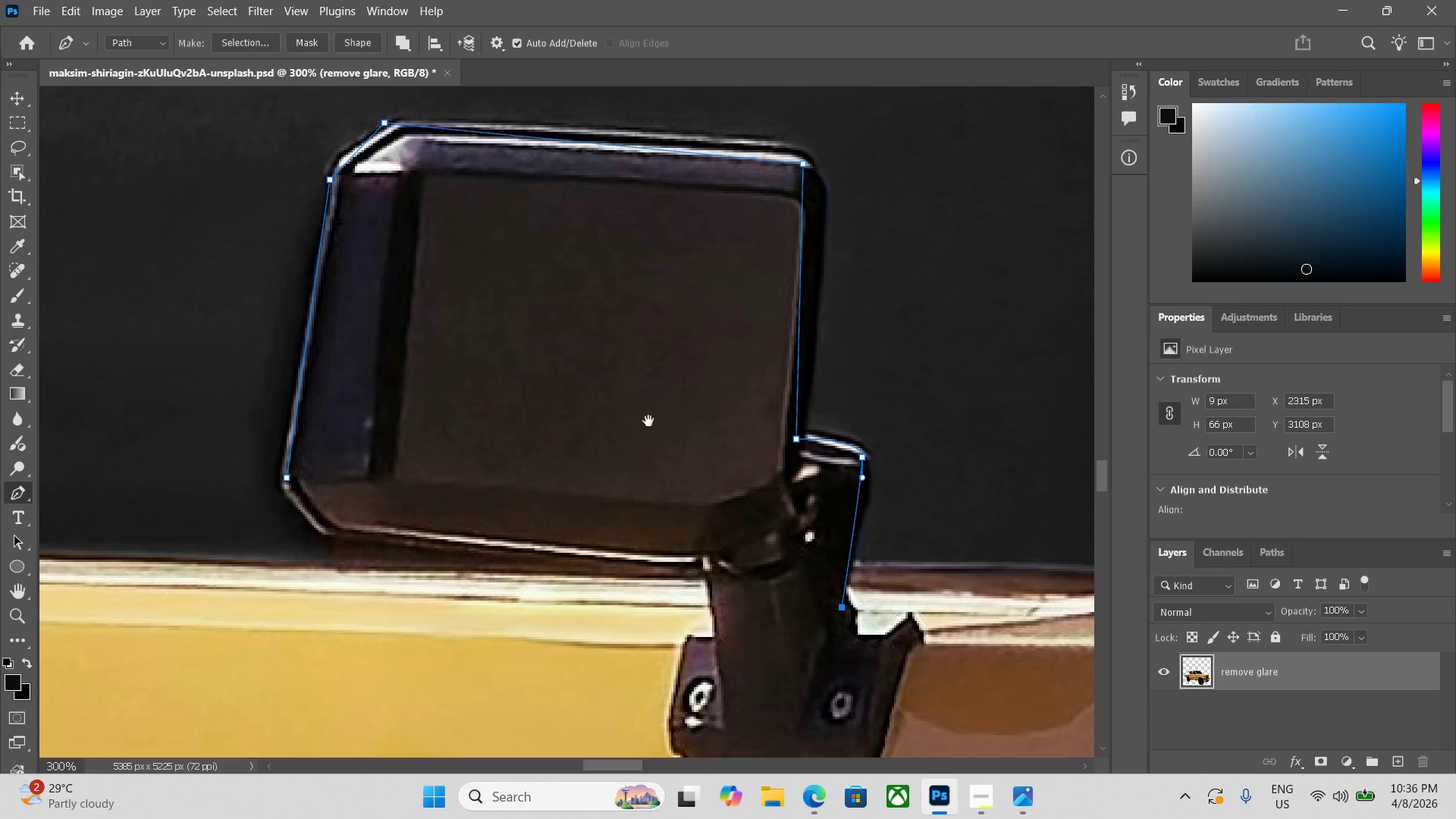 
left_click_drag(start_coordinate=[868, 449], to_coordinate=[240, 465])
 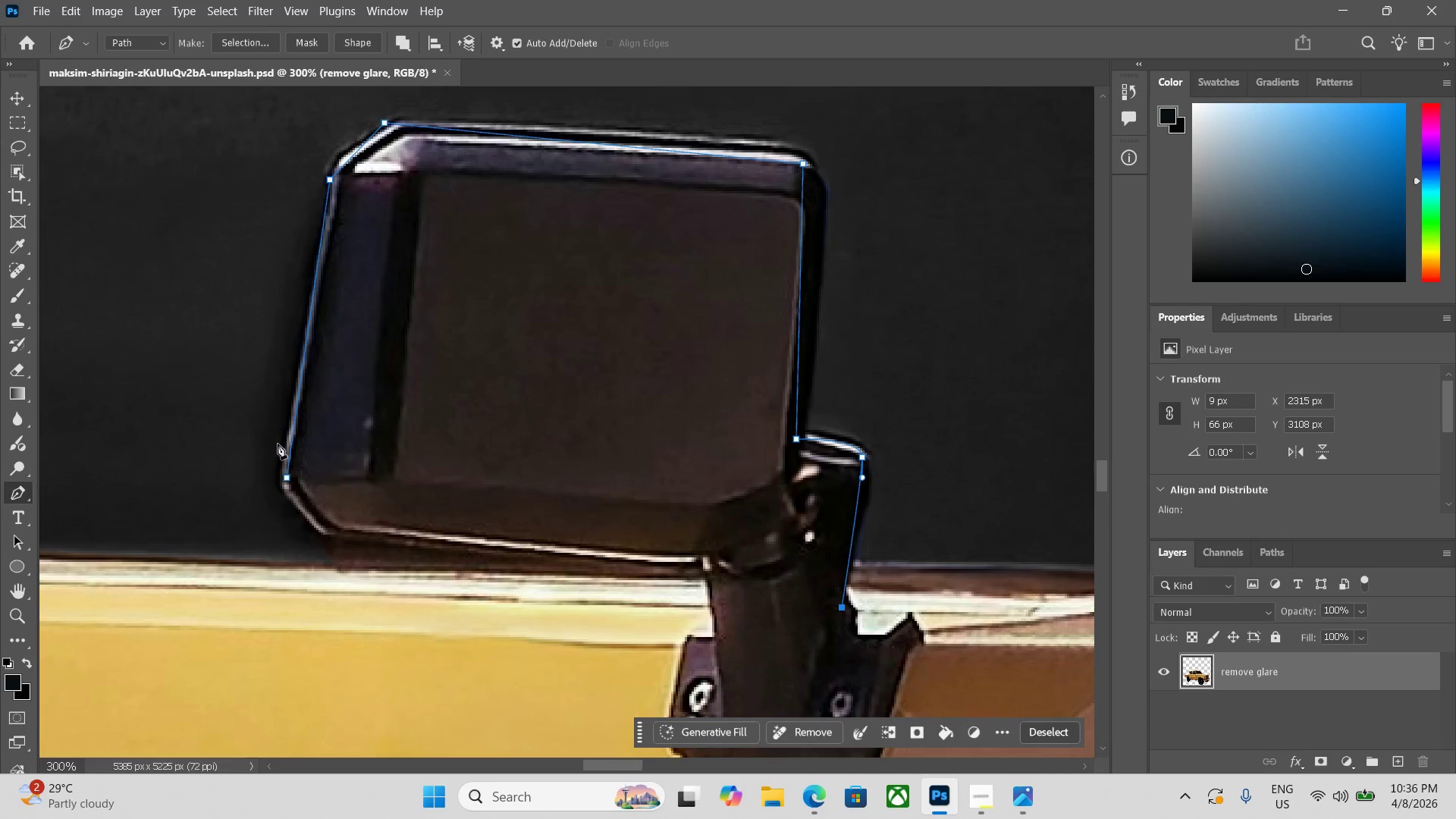 
hold_key(key=Space, duration=0.62)
 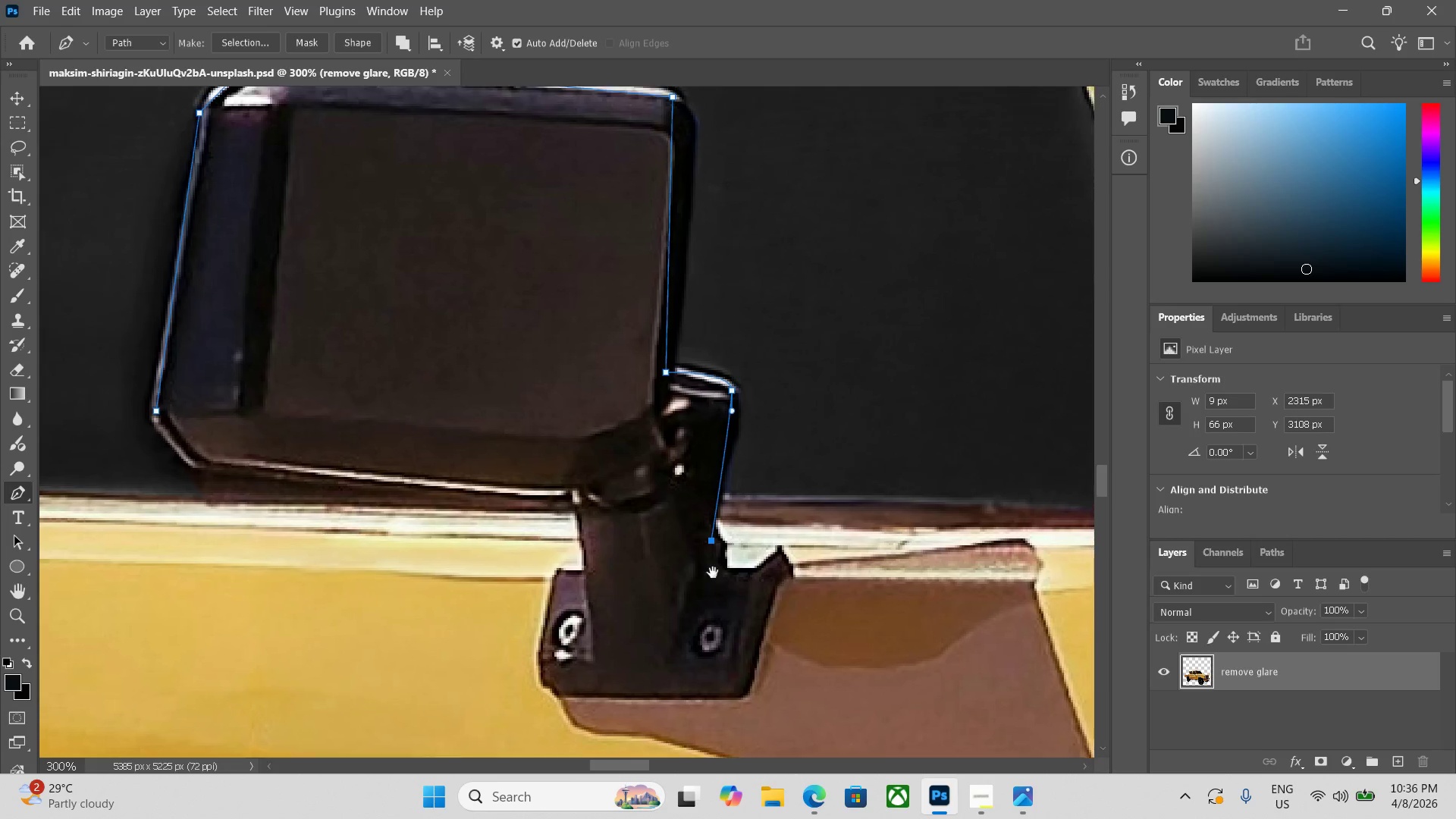 
left_click_drag(start_coordinate=[648, 422], to_coordinate=[522, 321])
 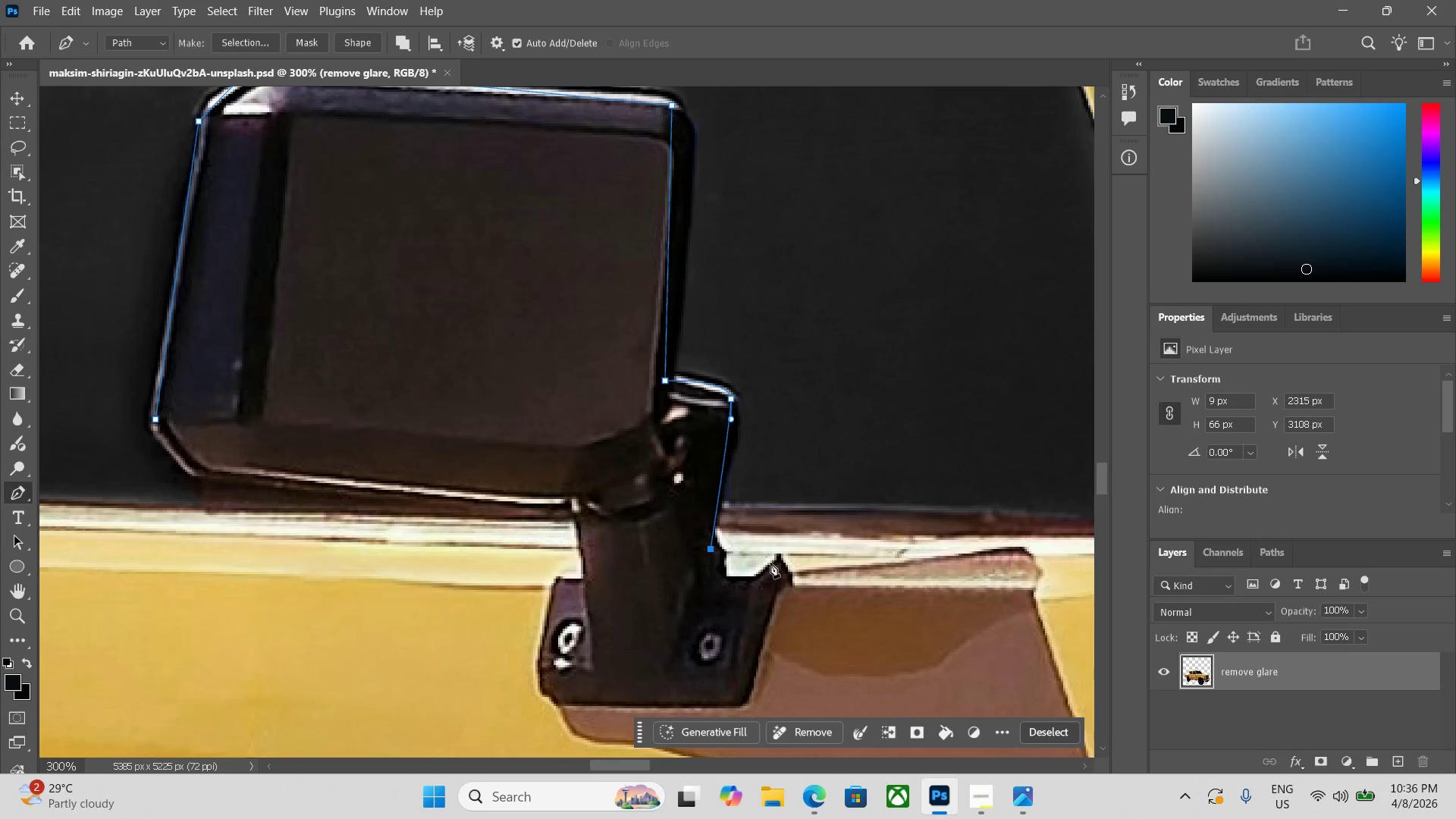 
left_click_drag(start_coordinate=[774, 557], to_coordinate=[777, 557])
 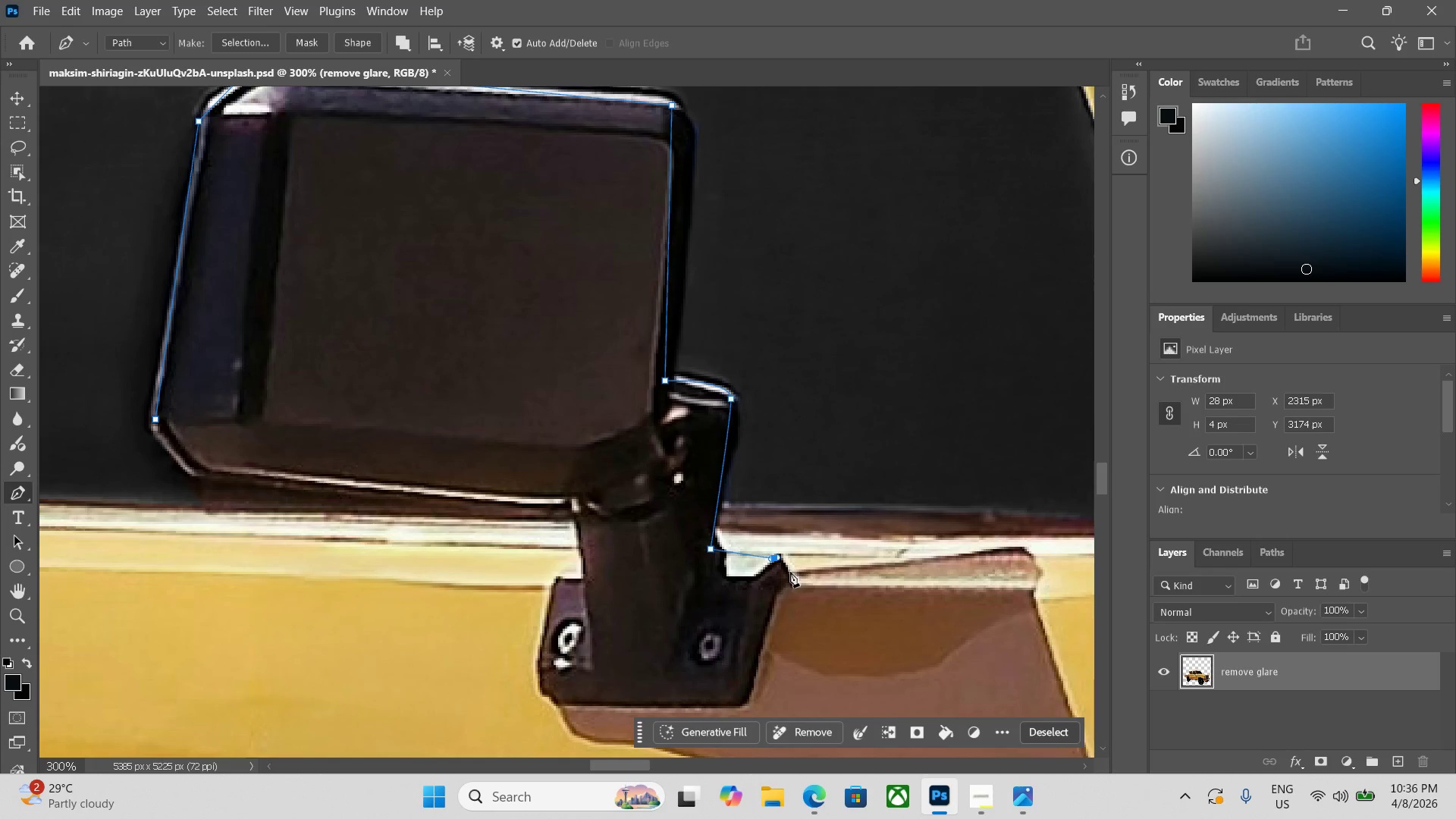 
left_click_drag(start_coordinate=[790, 576], to_coordinate=[790, 579])
 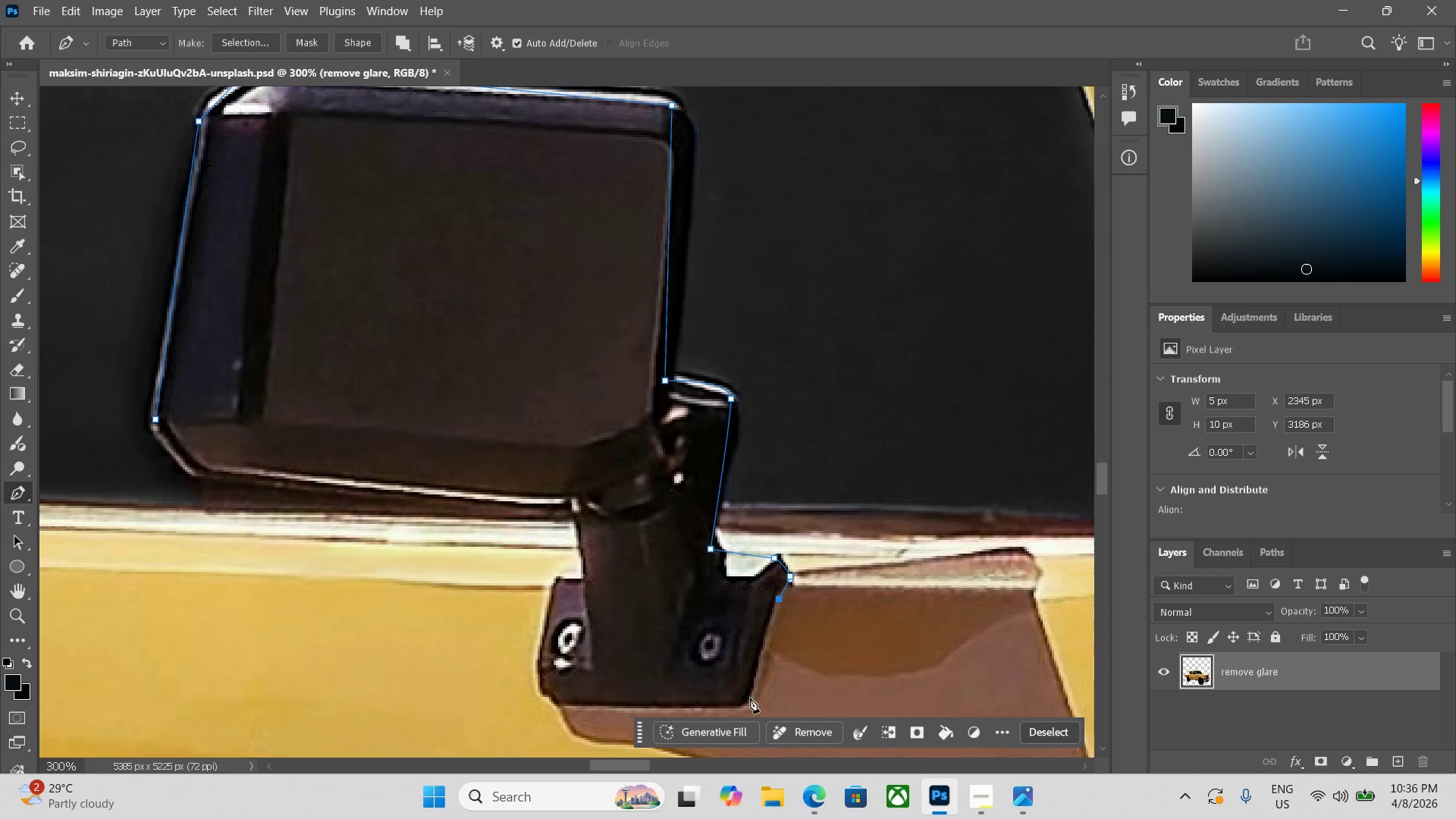 
left_click([748, 701])
 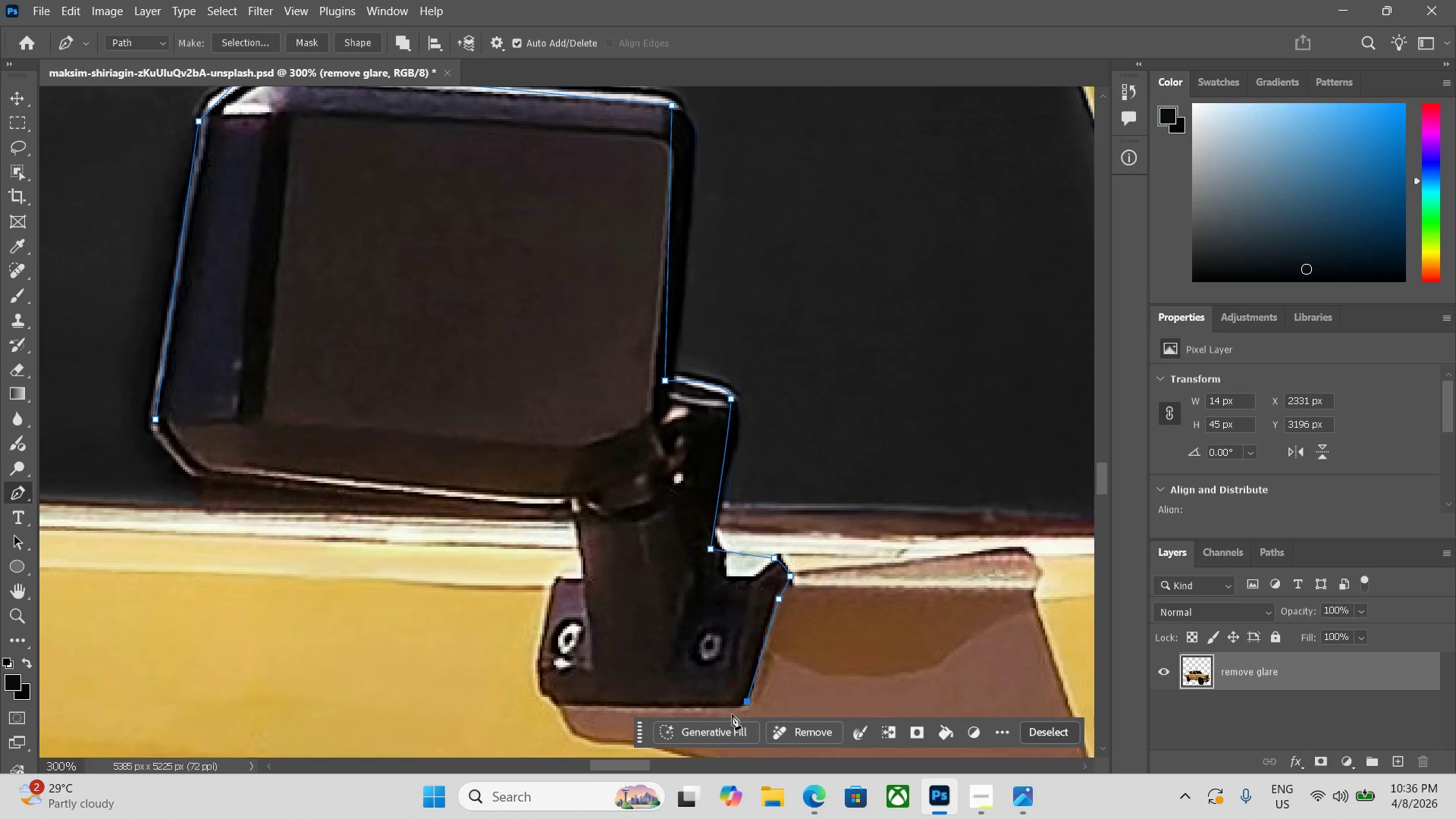 
hold_key(key=Space, duration=0.52)
 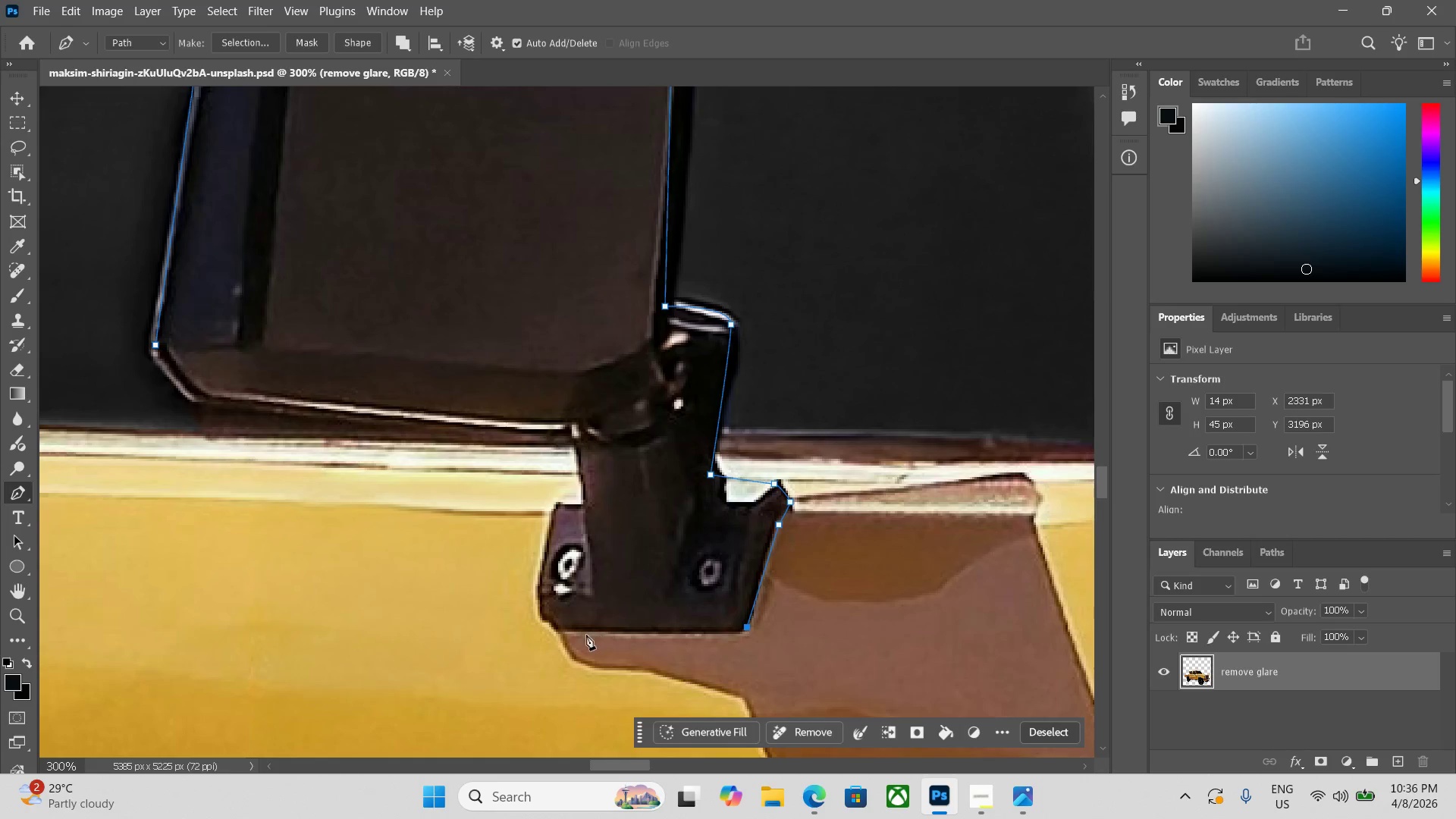 
left_click_drag(start_coordinate=[718, 714], to_coordinate=[718, 640])
 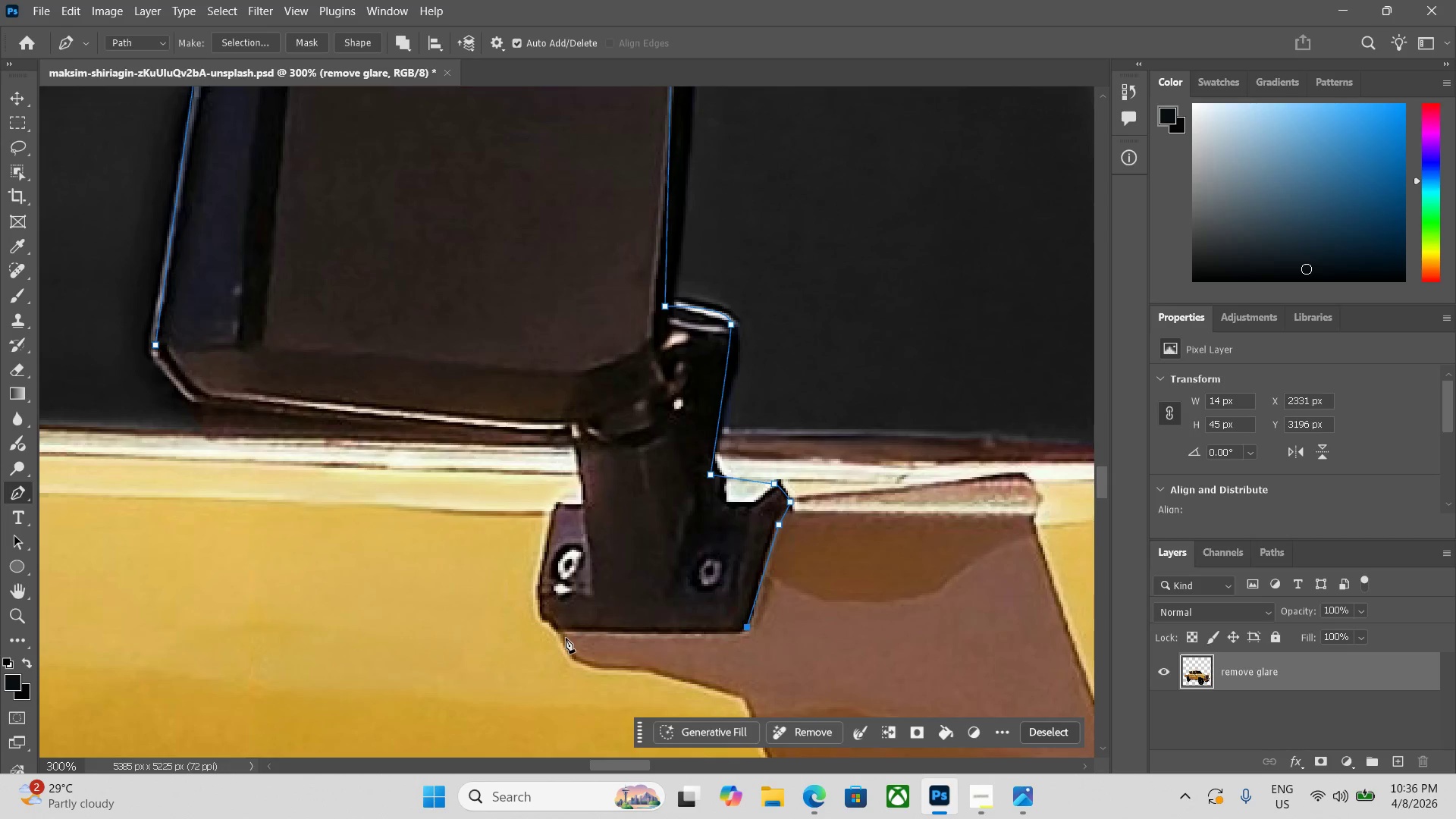 
left_click([559, 635])
 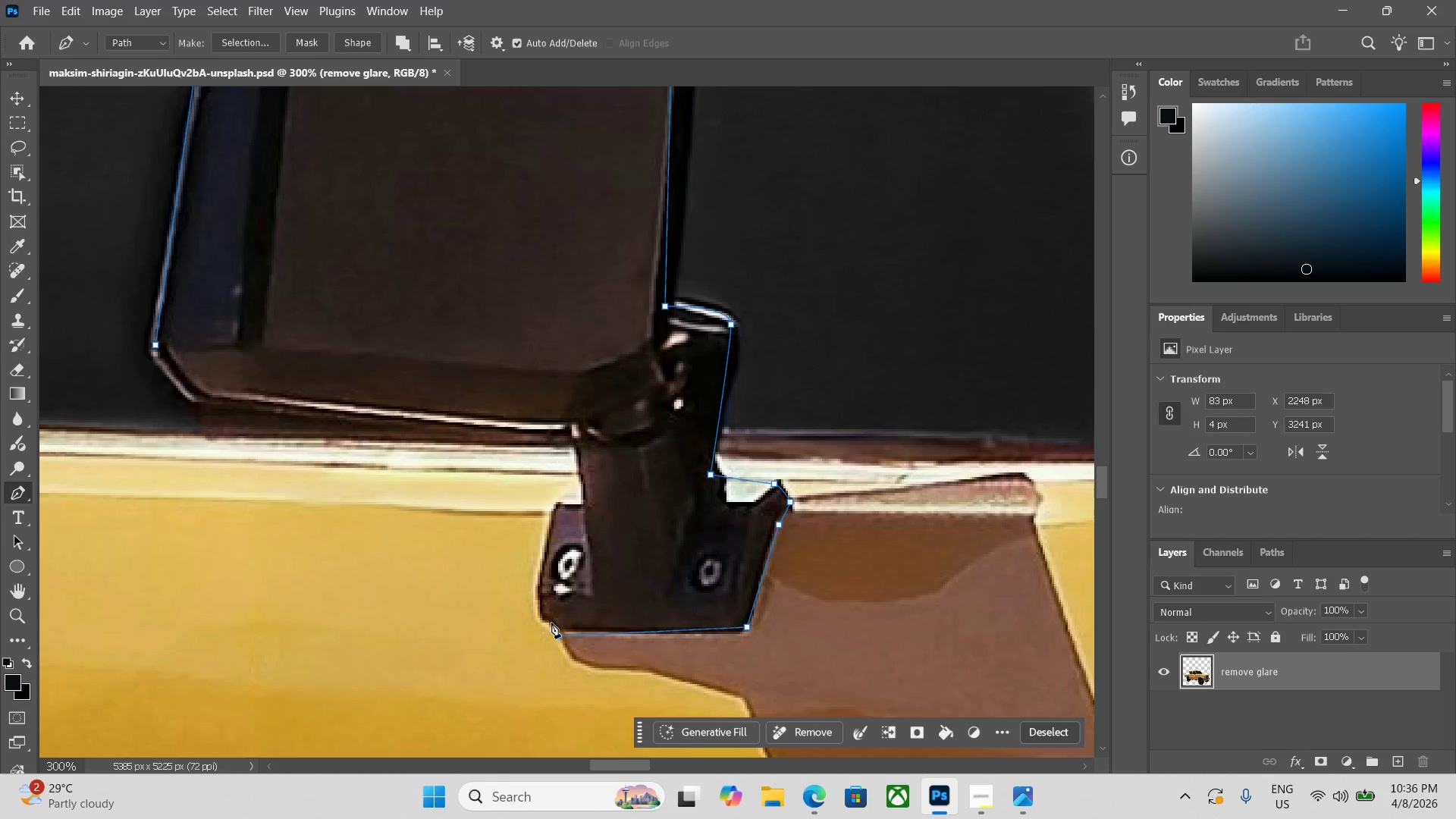 
key(Control+Z)
 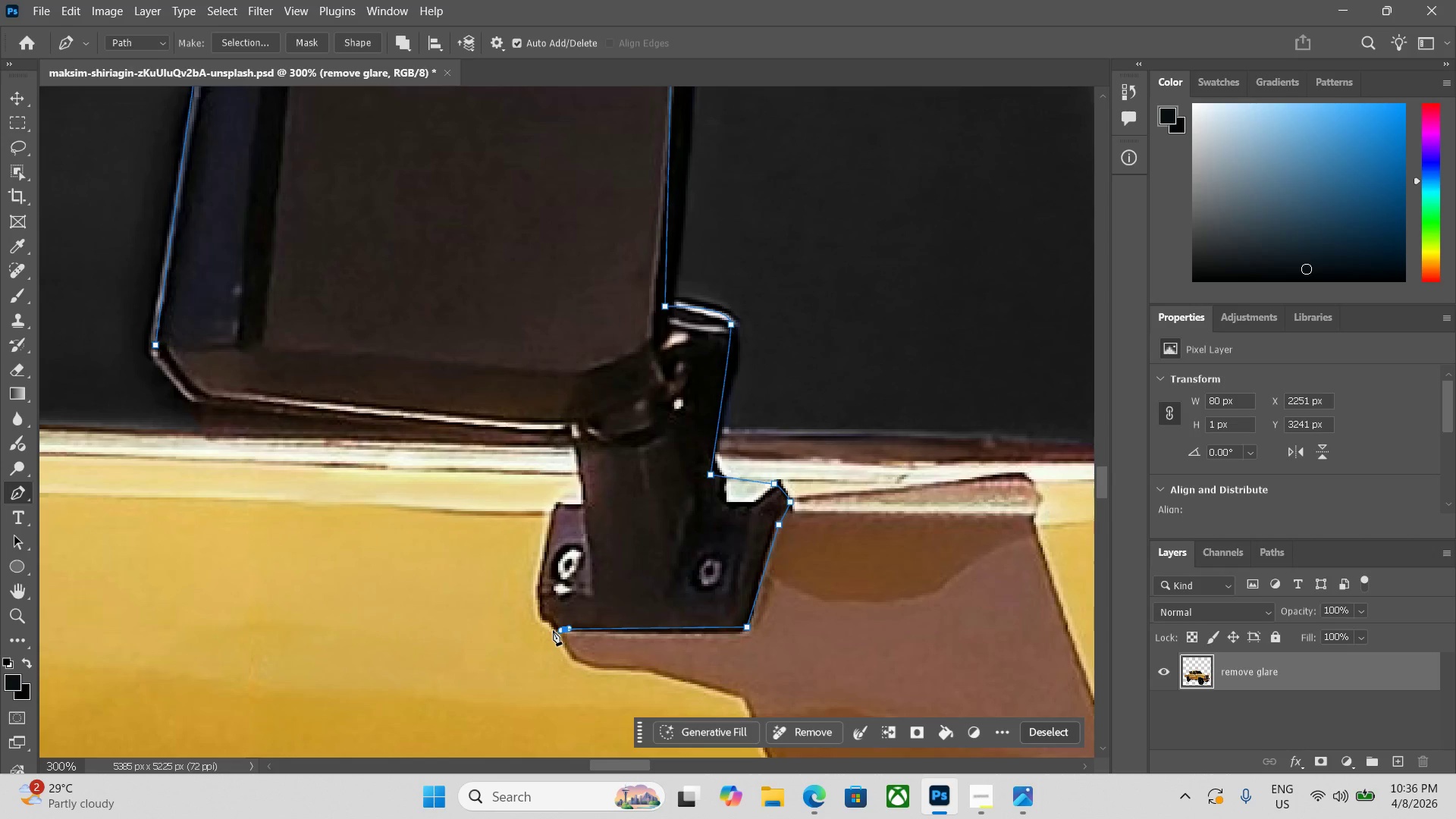 
left_click([546, 624])
 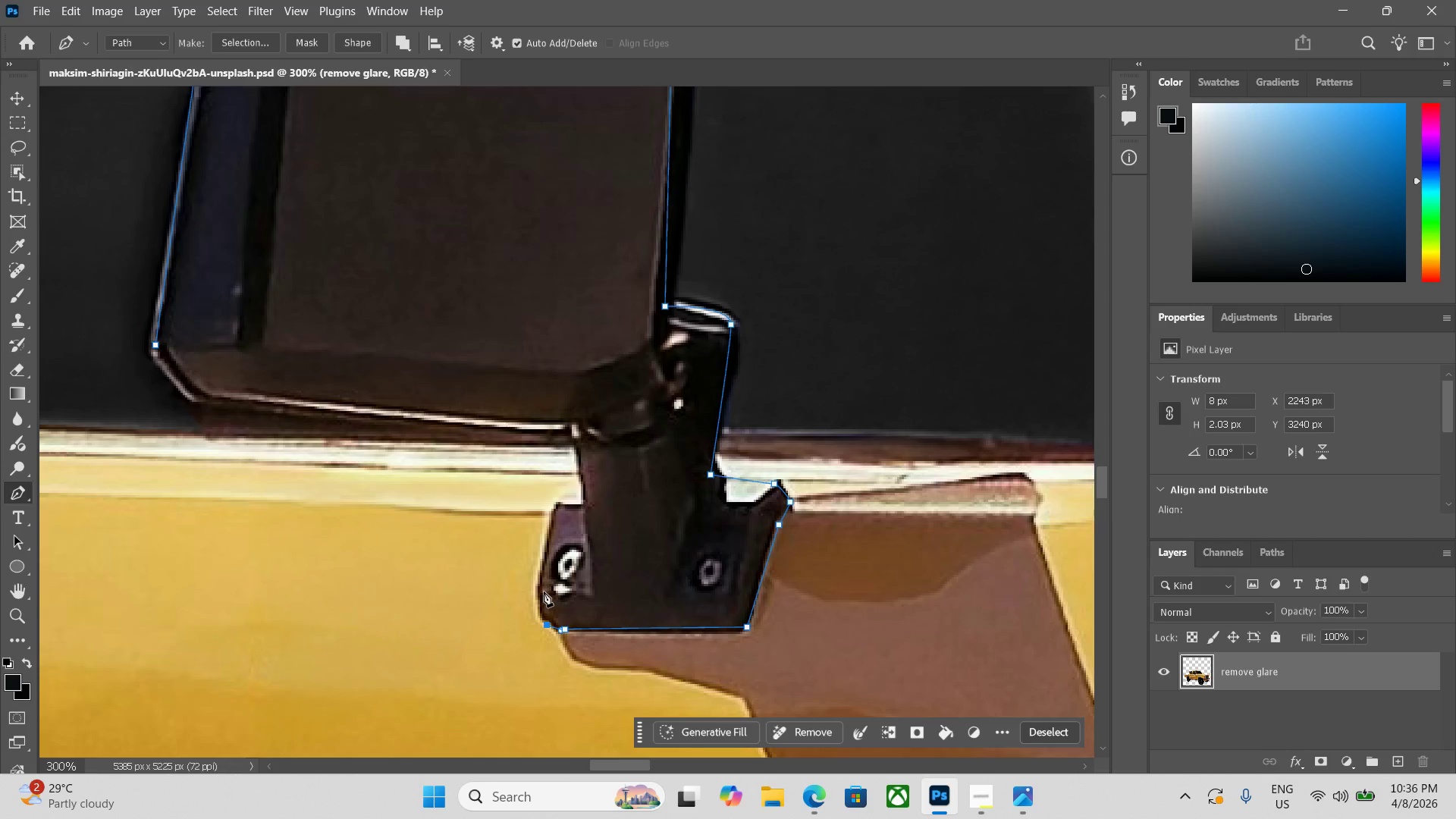 
left_click([538, 586])
 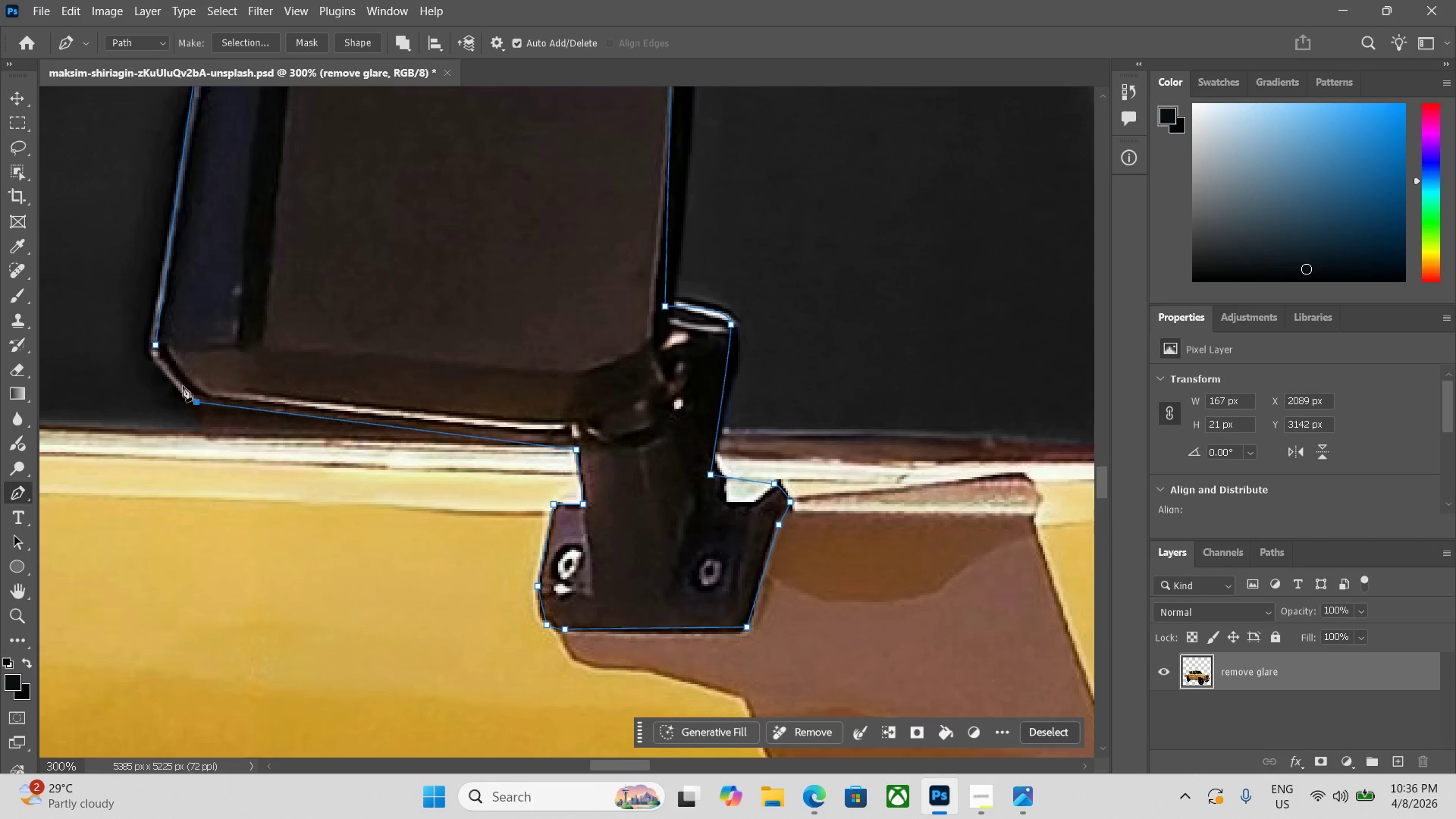 
wait(7.55)
 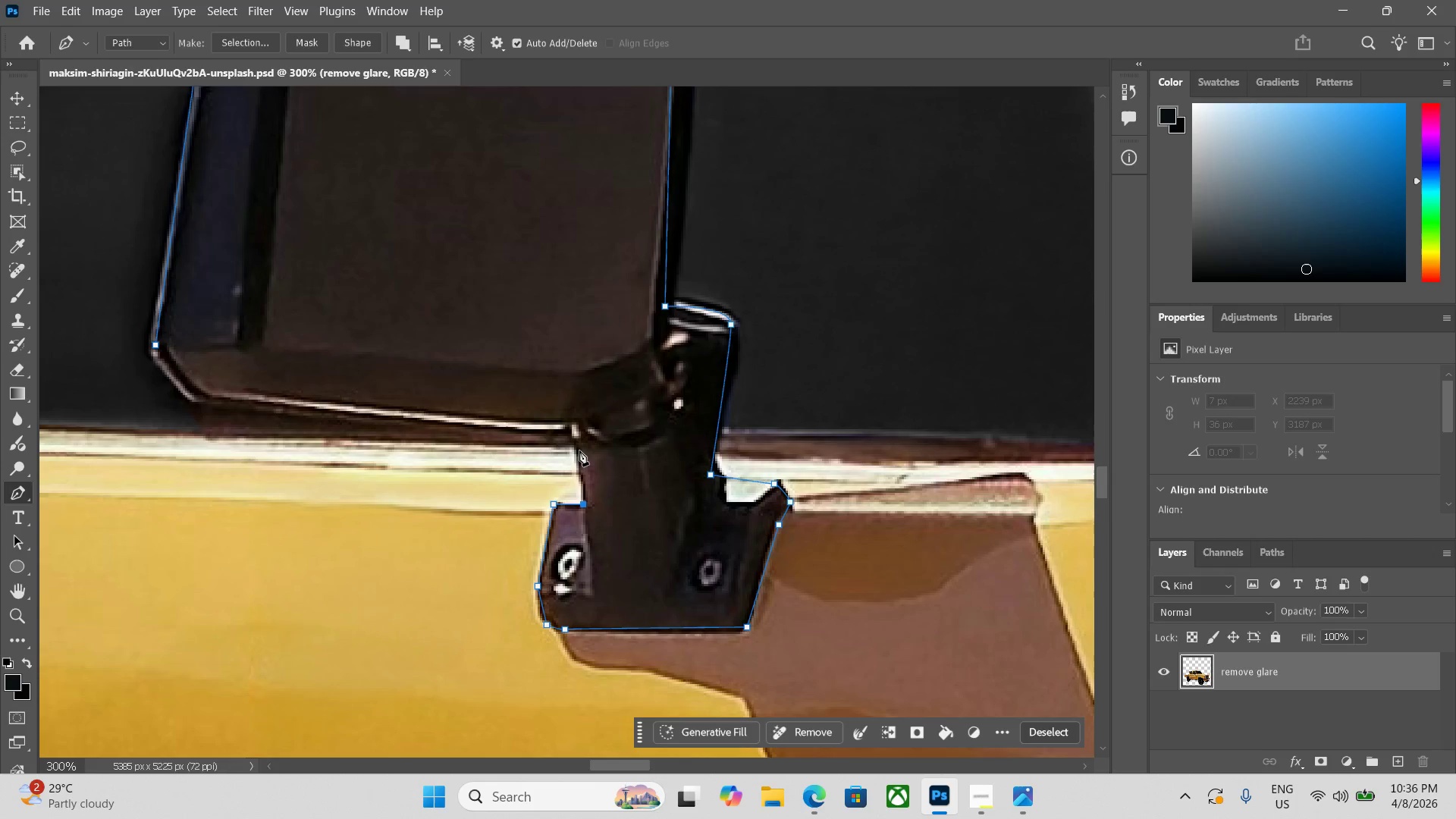 
key(Control+Enter)
 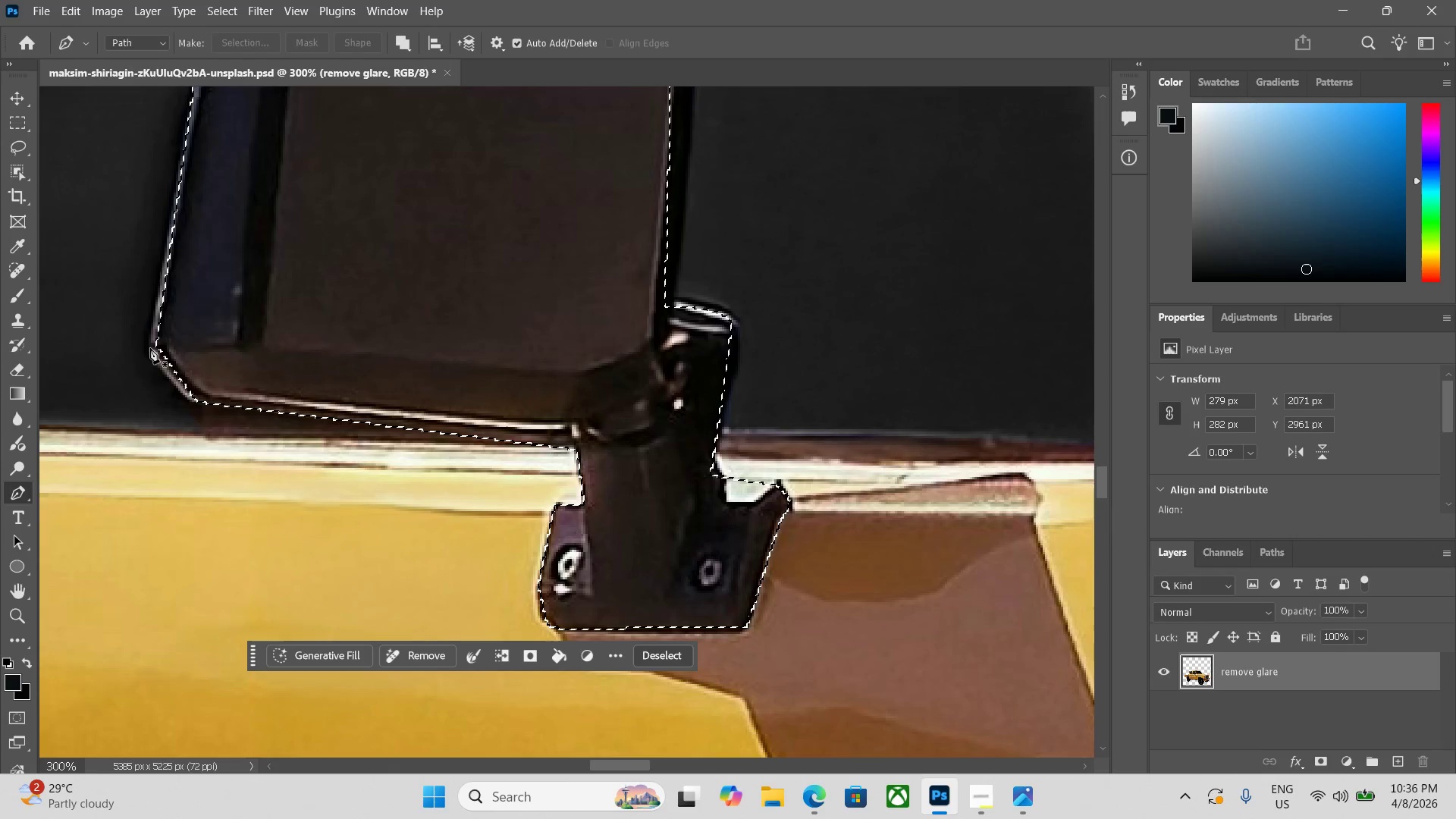 
key(Control+U)
 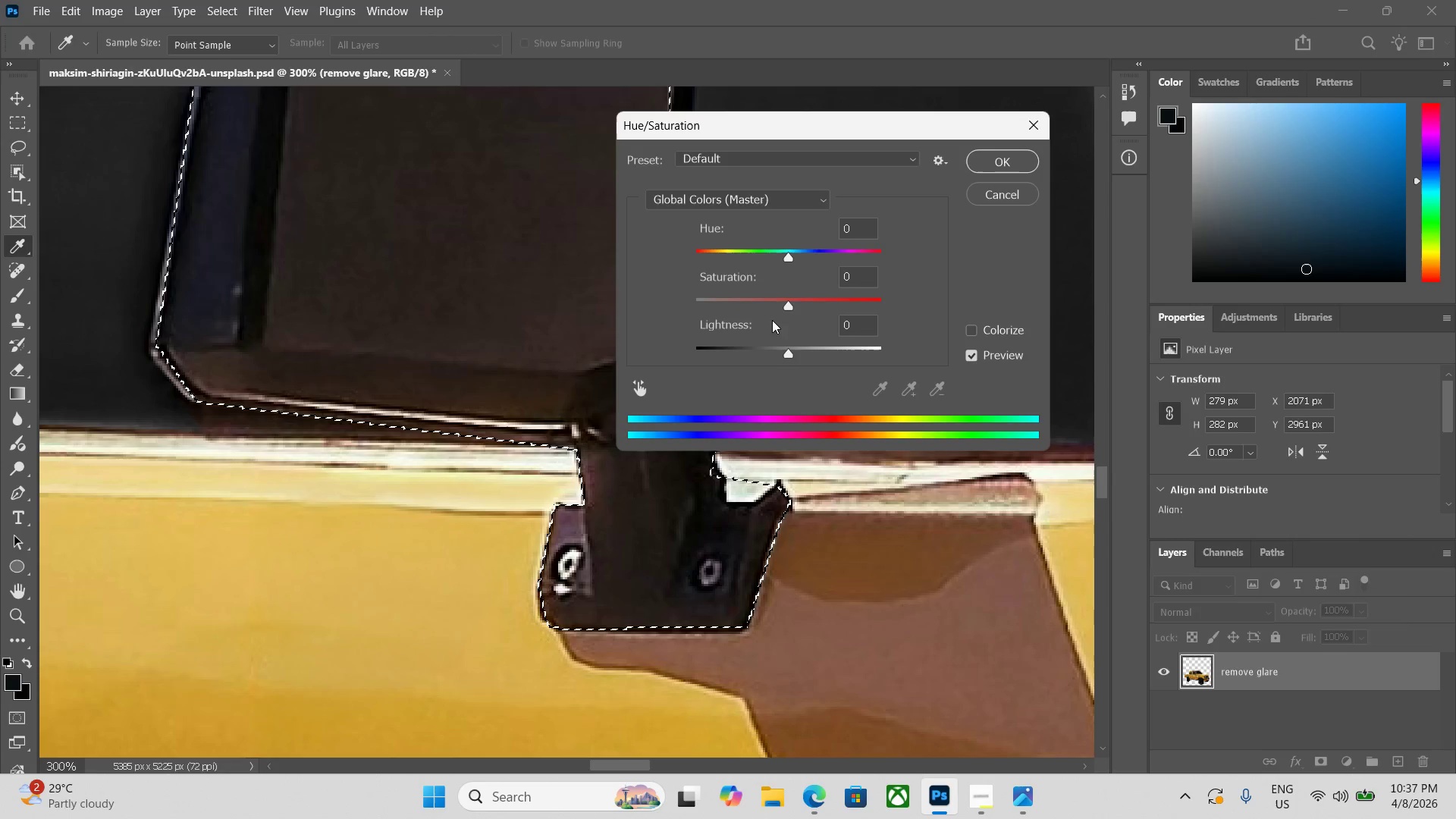 
left_click_drag(start_coordinate=[787, 304], to_coordinate=[601, 289])
 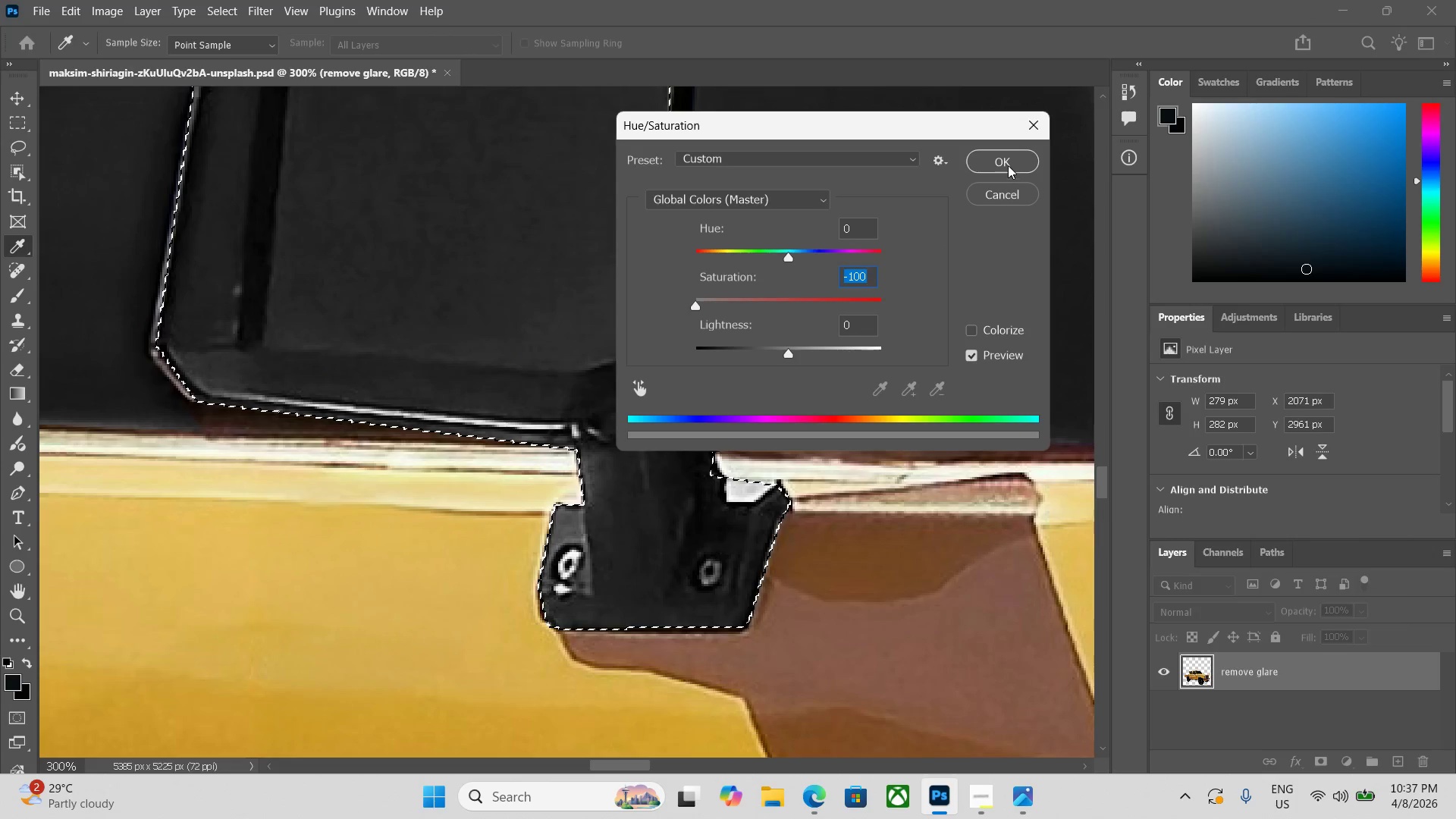 
left_click([1007, 161])
 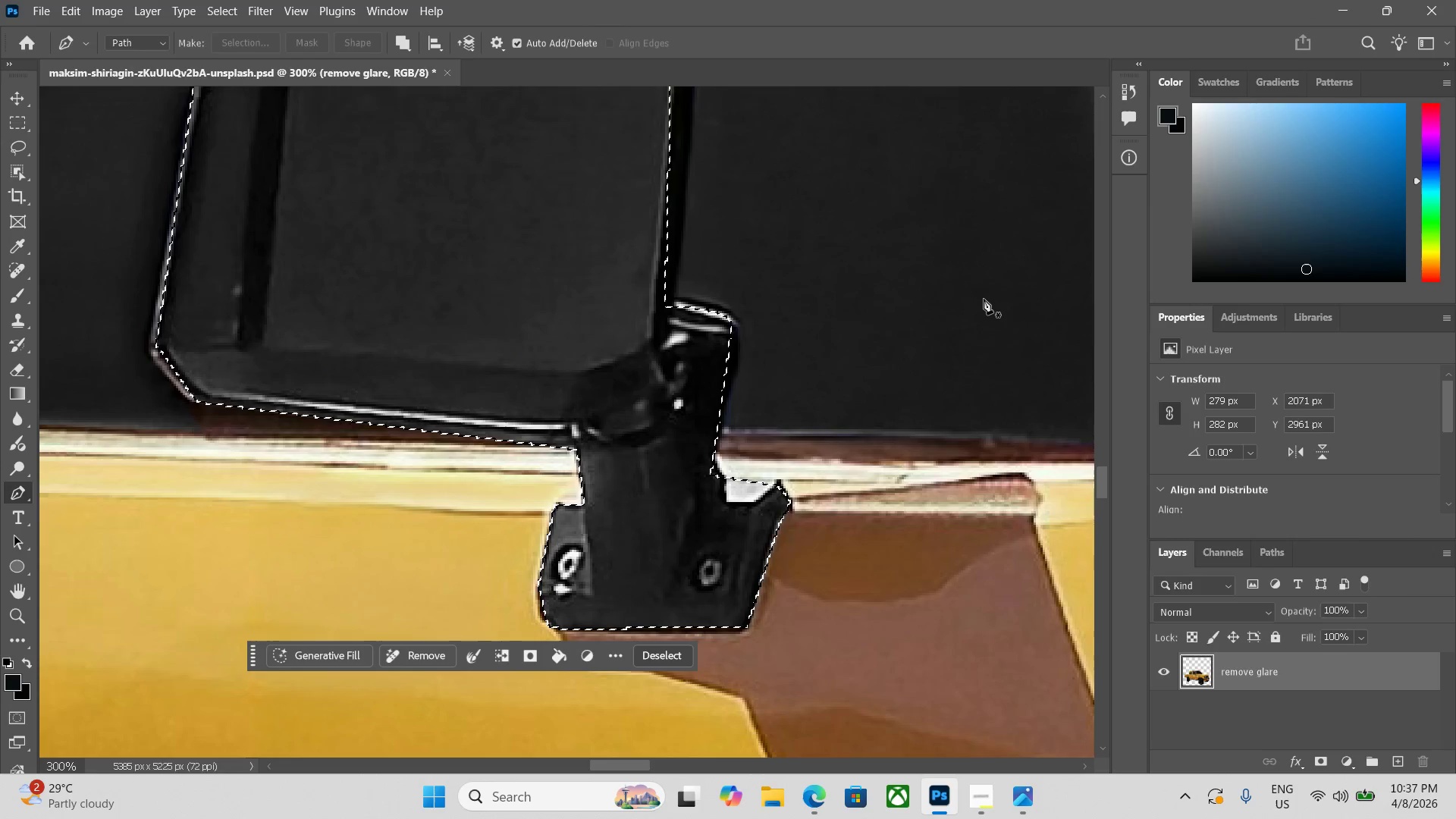 
key(Control+Minus)
 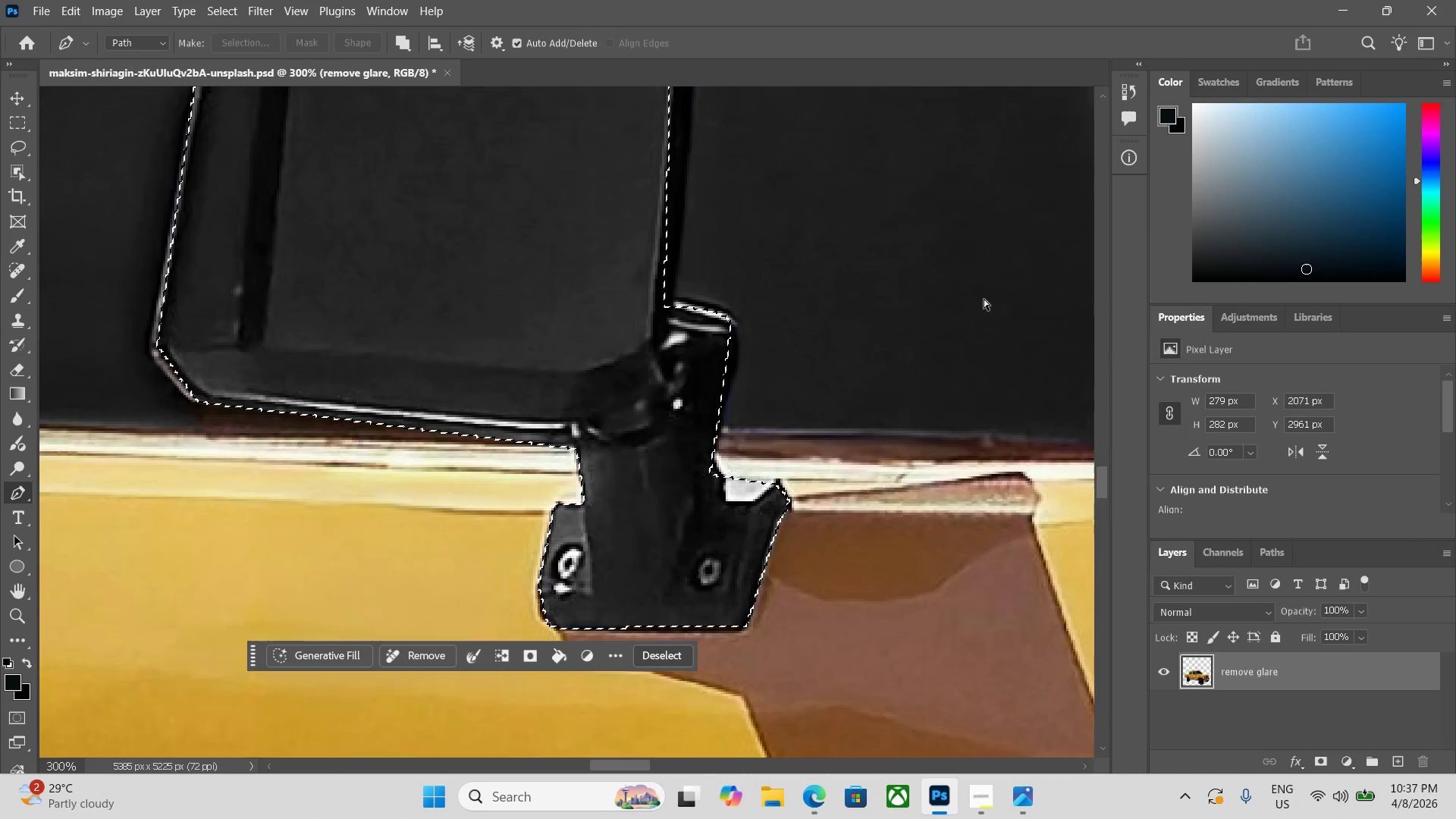 
key(Control+Minus)
 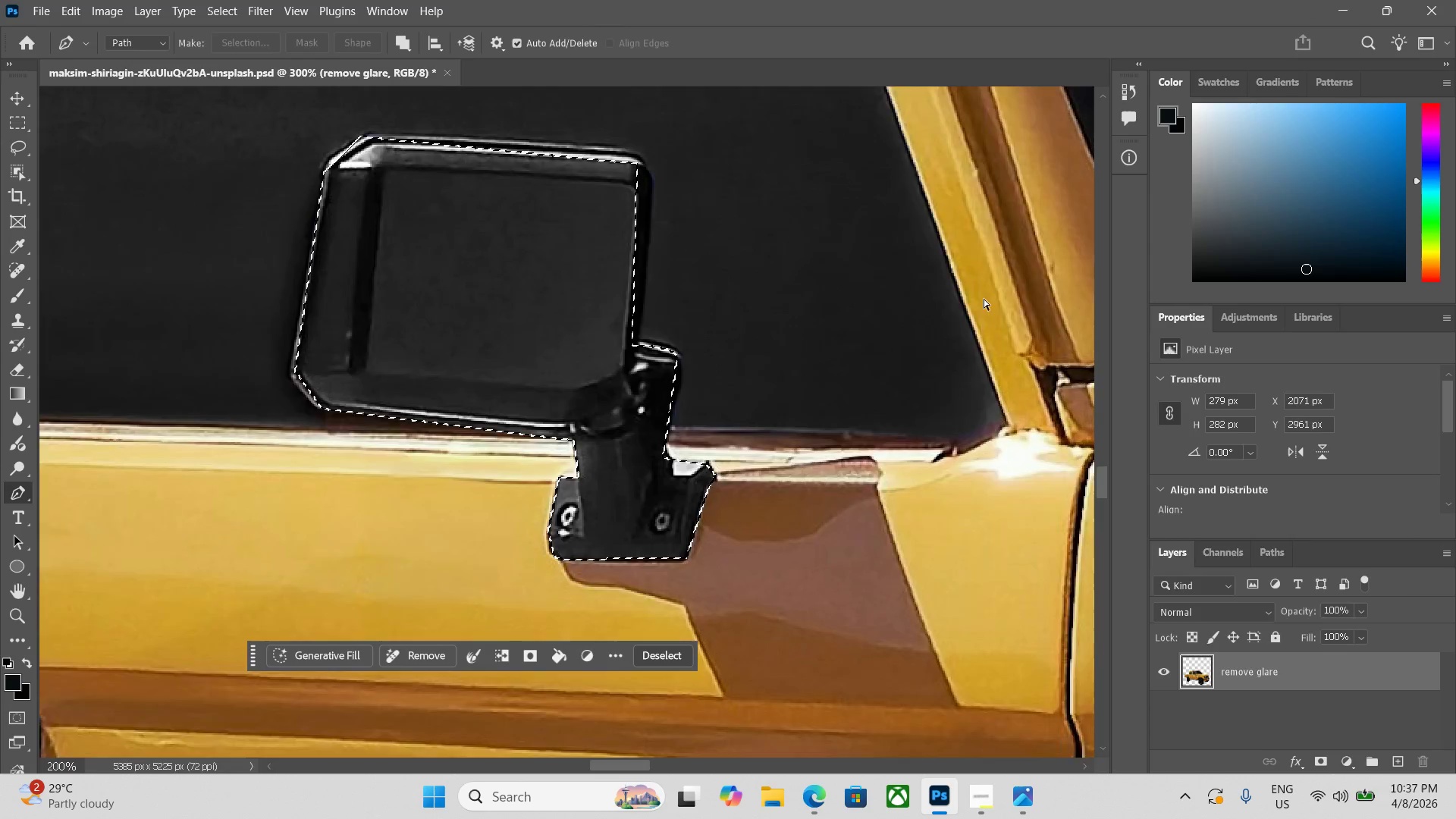 
key(Control+Minus)
 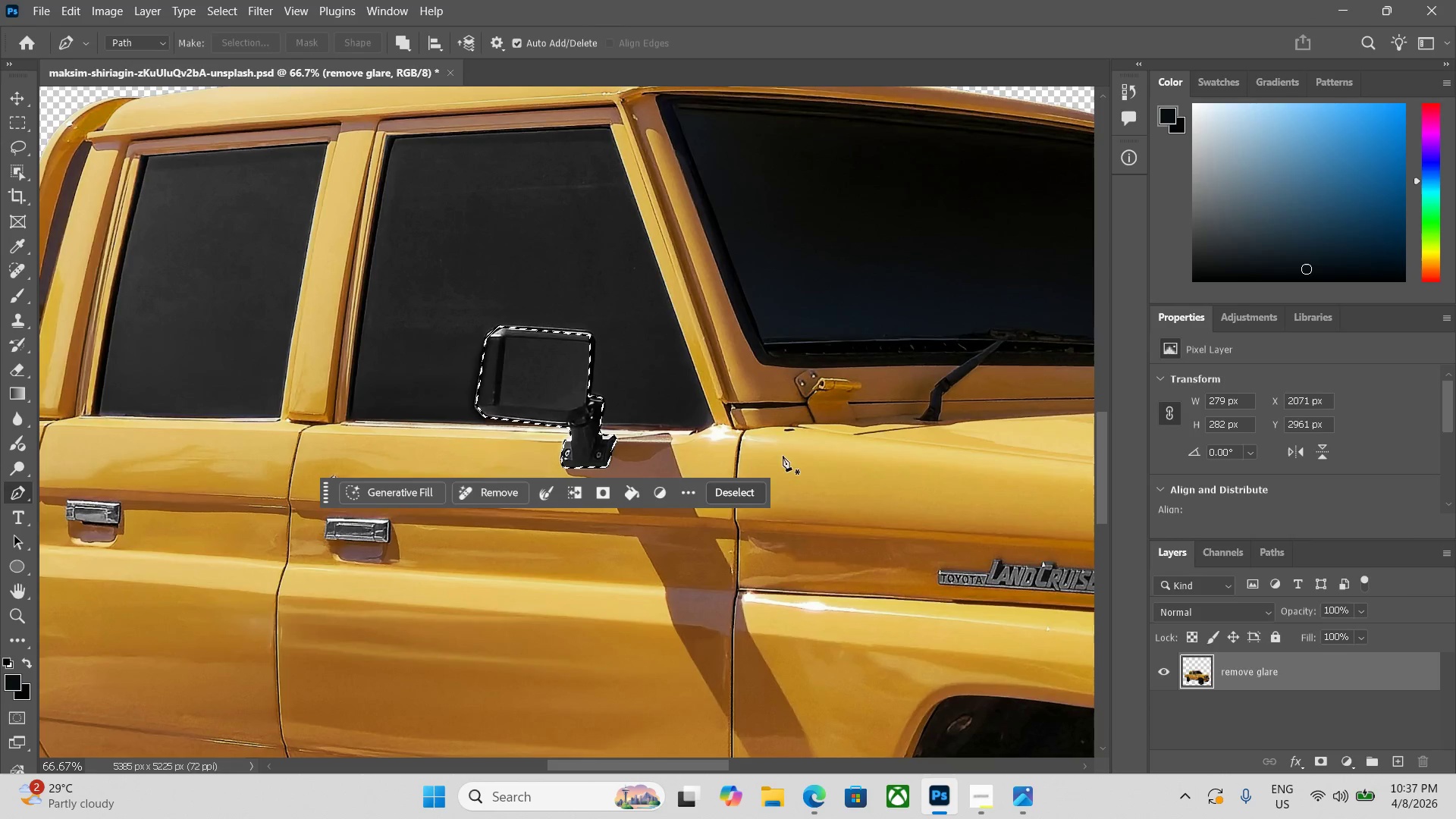 
left_click([751, 488])
 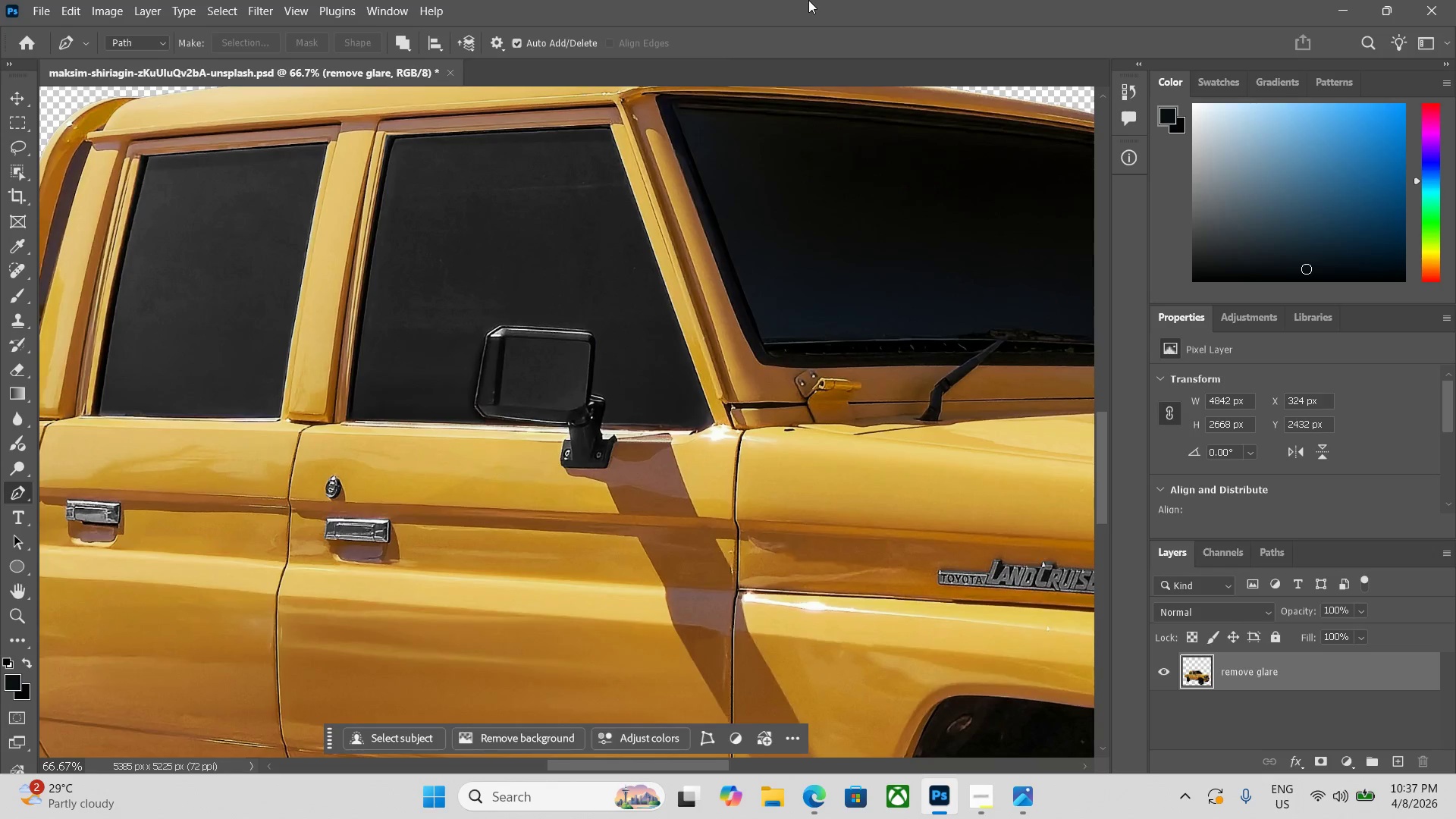 
wait(29.92)
 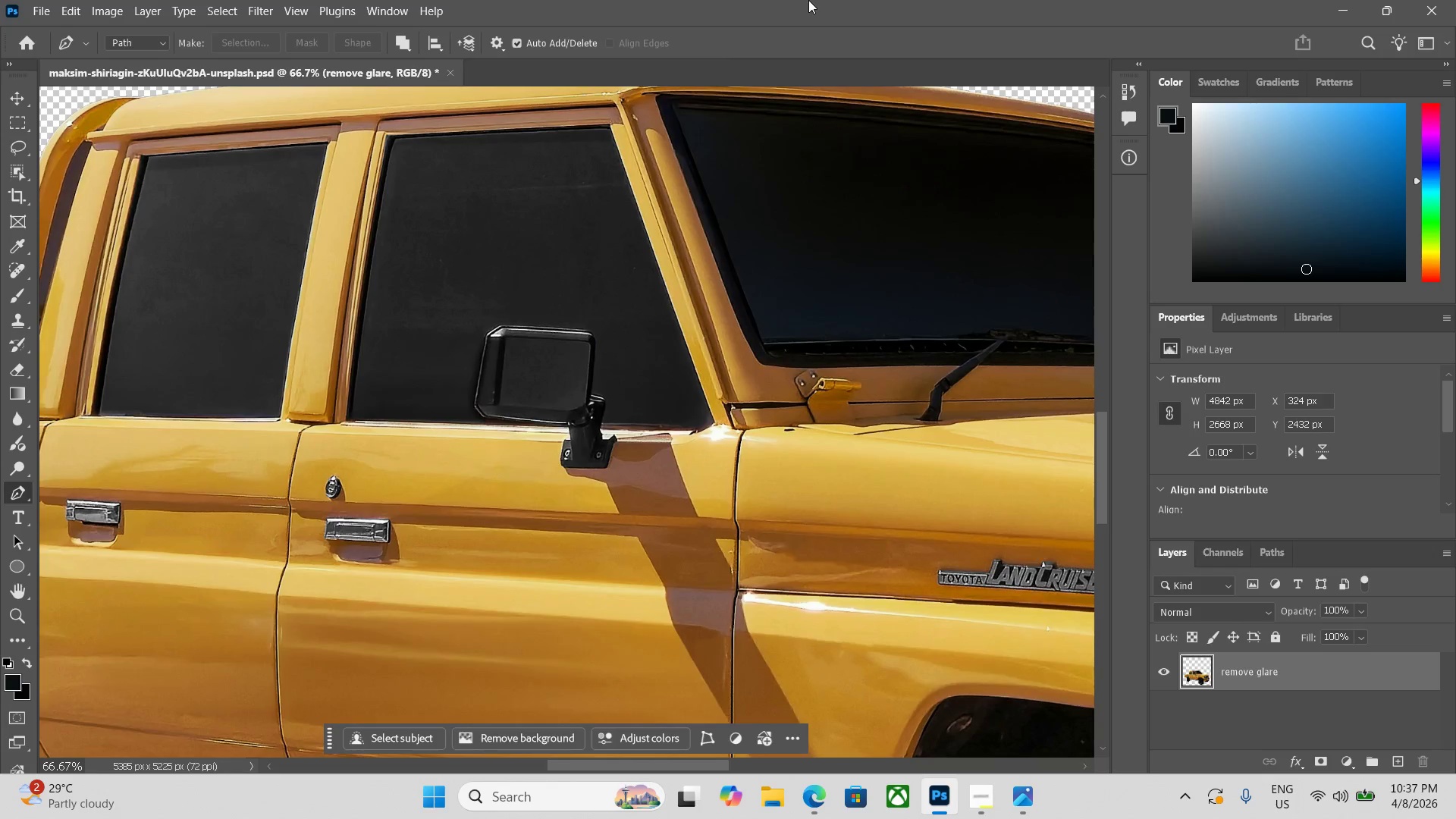 
left_click([788, 431])
 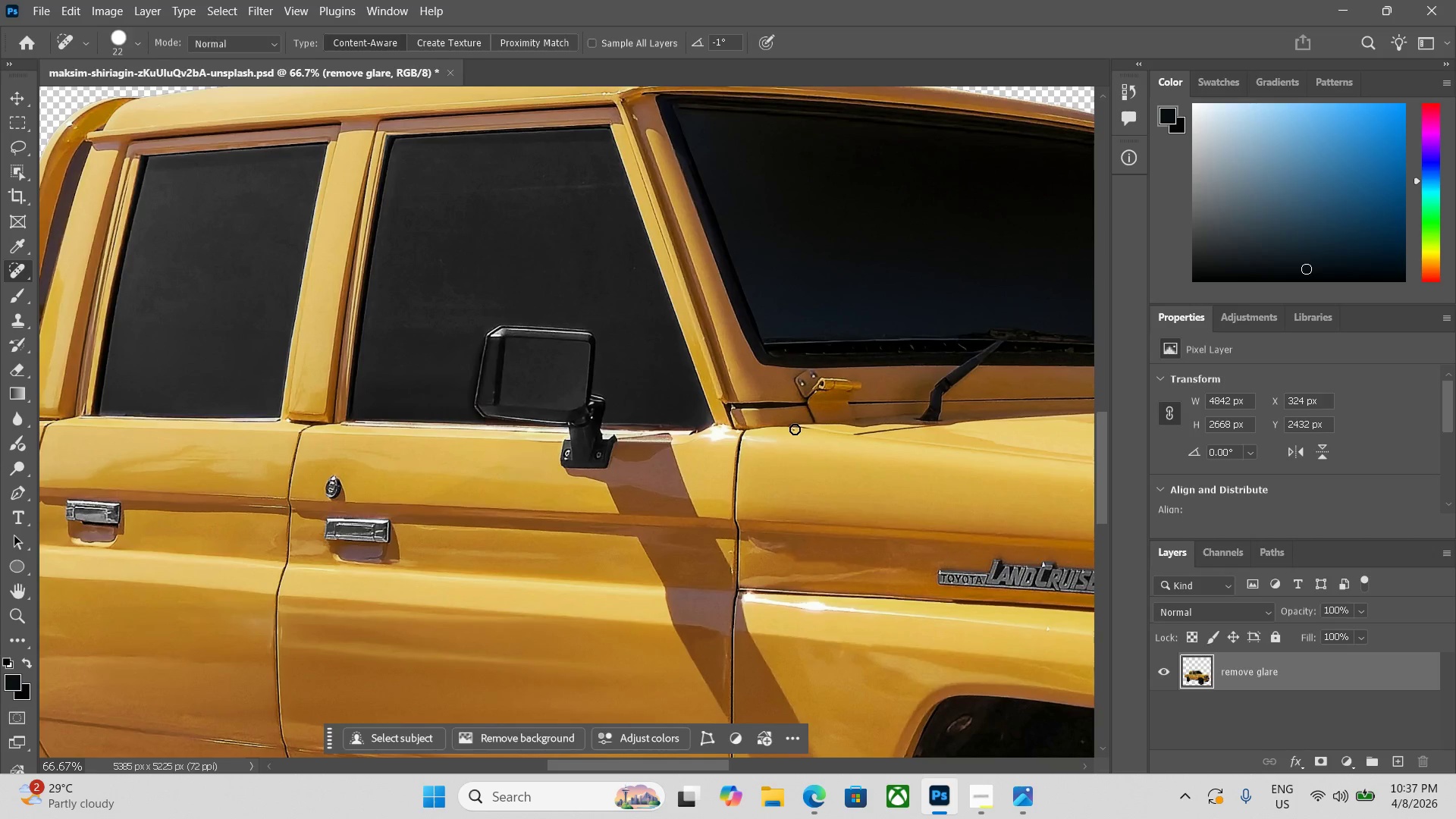 
left_click([794, 429])
 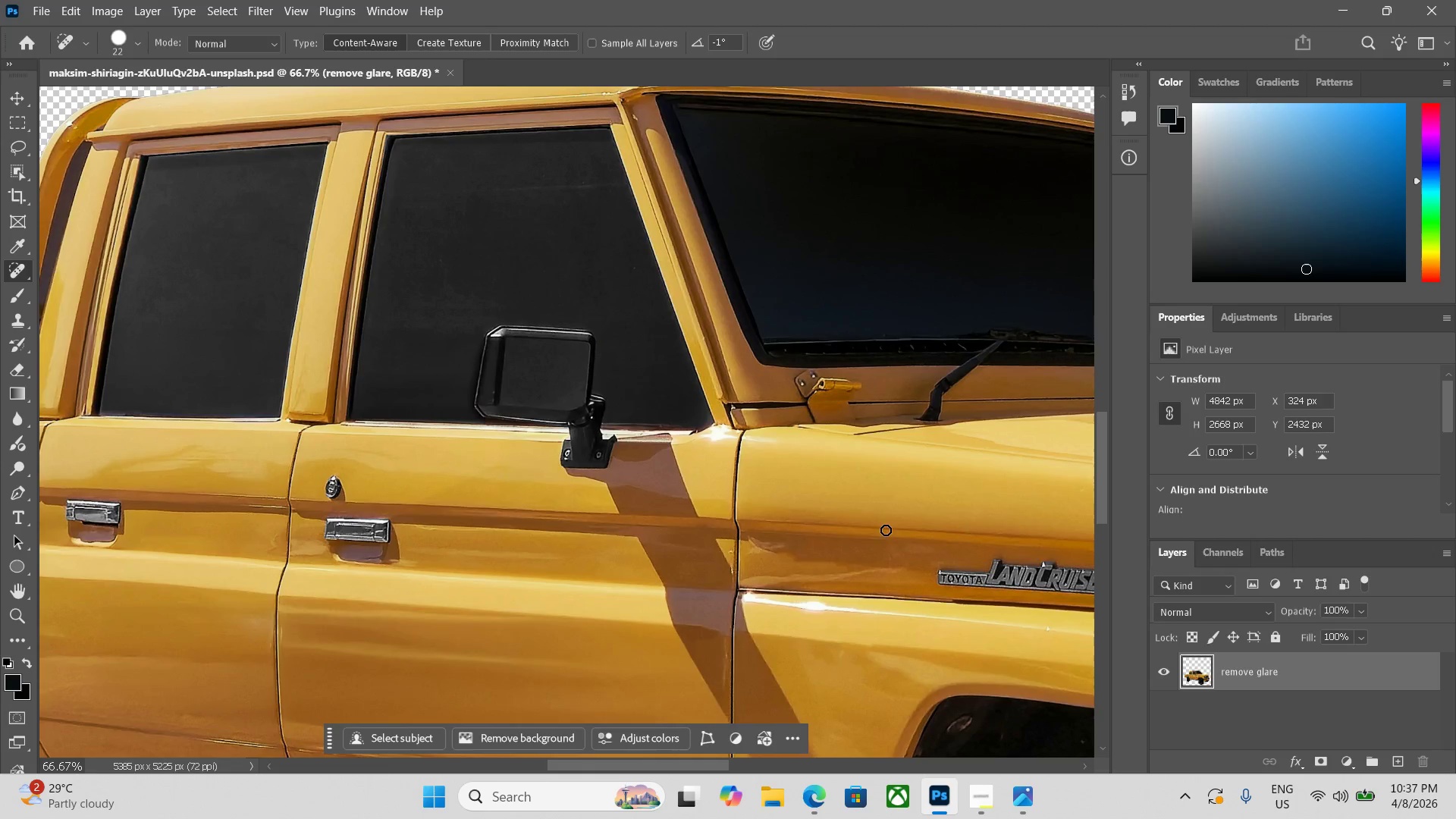 
key(P)
 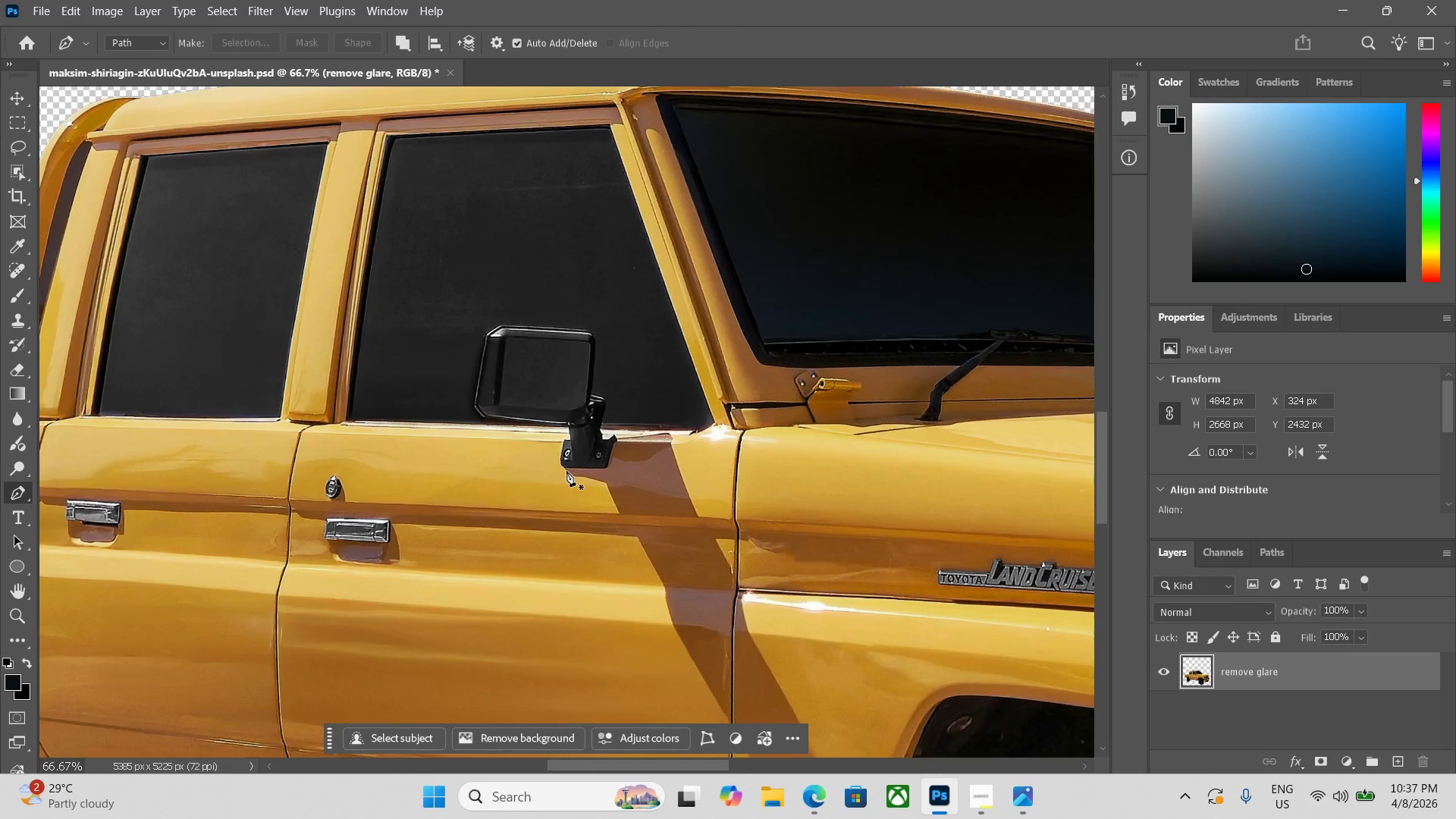 
left_click([563, 467])
 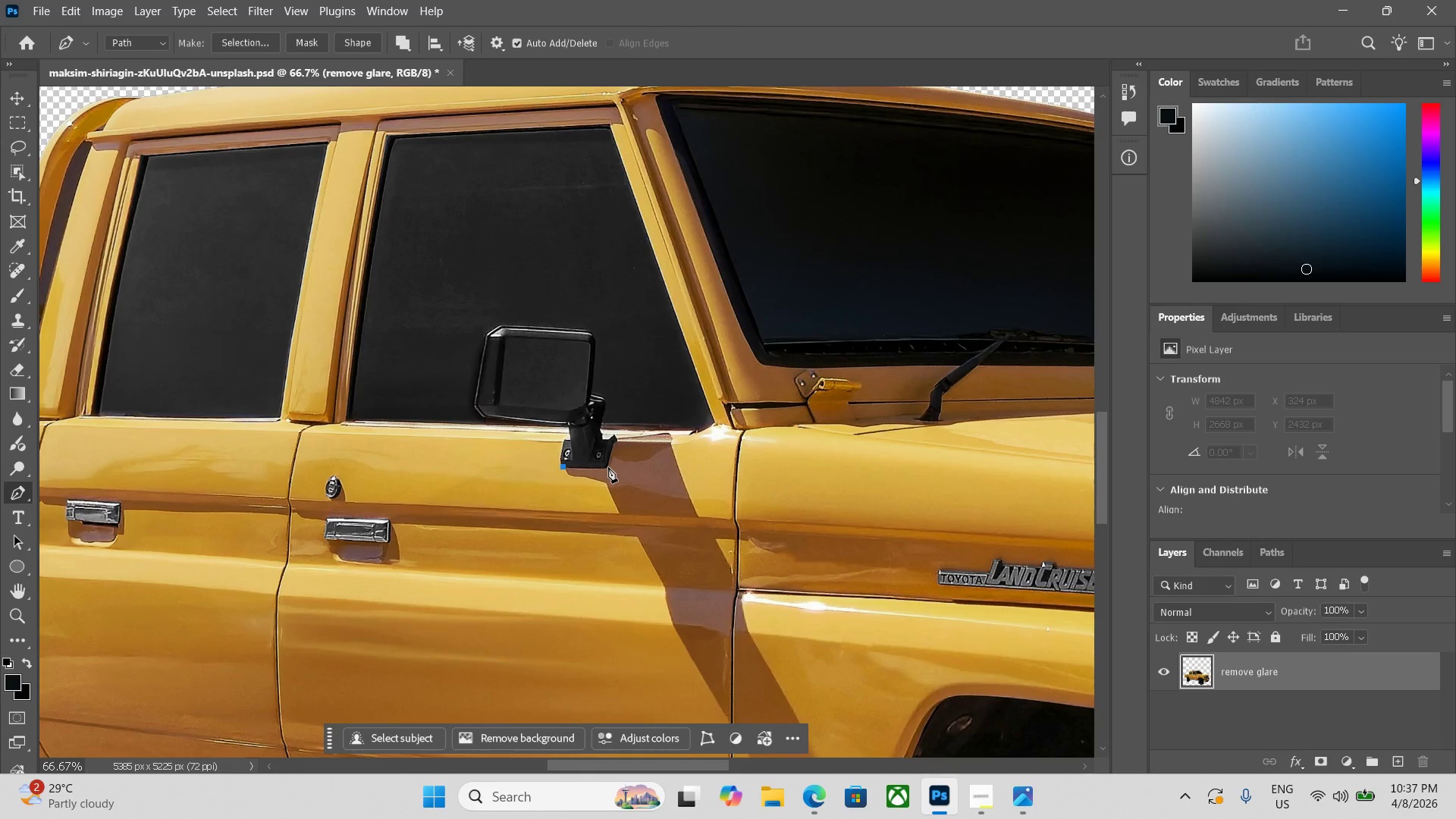 
left_click([608, 467])
 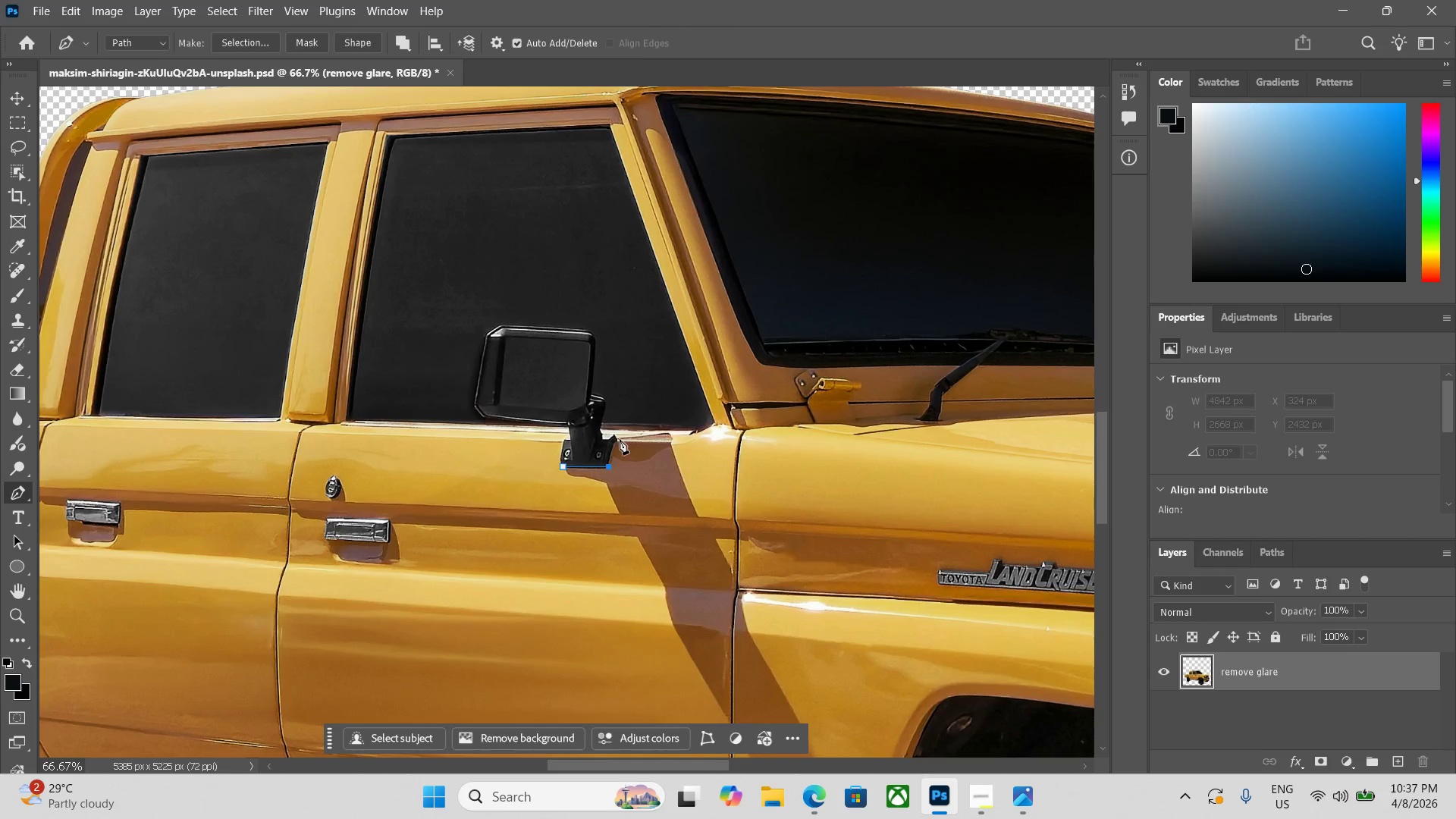 
left_click([617, 439])
 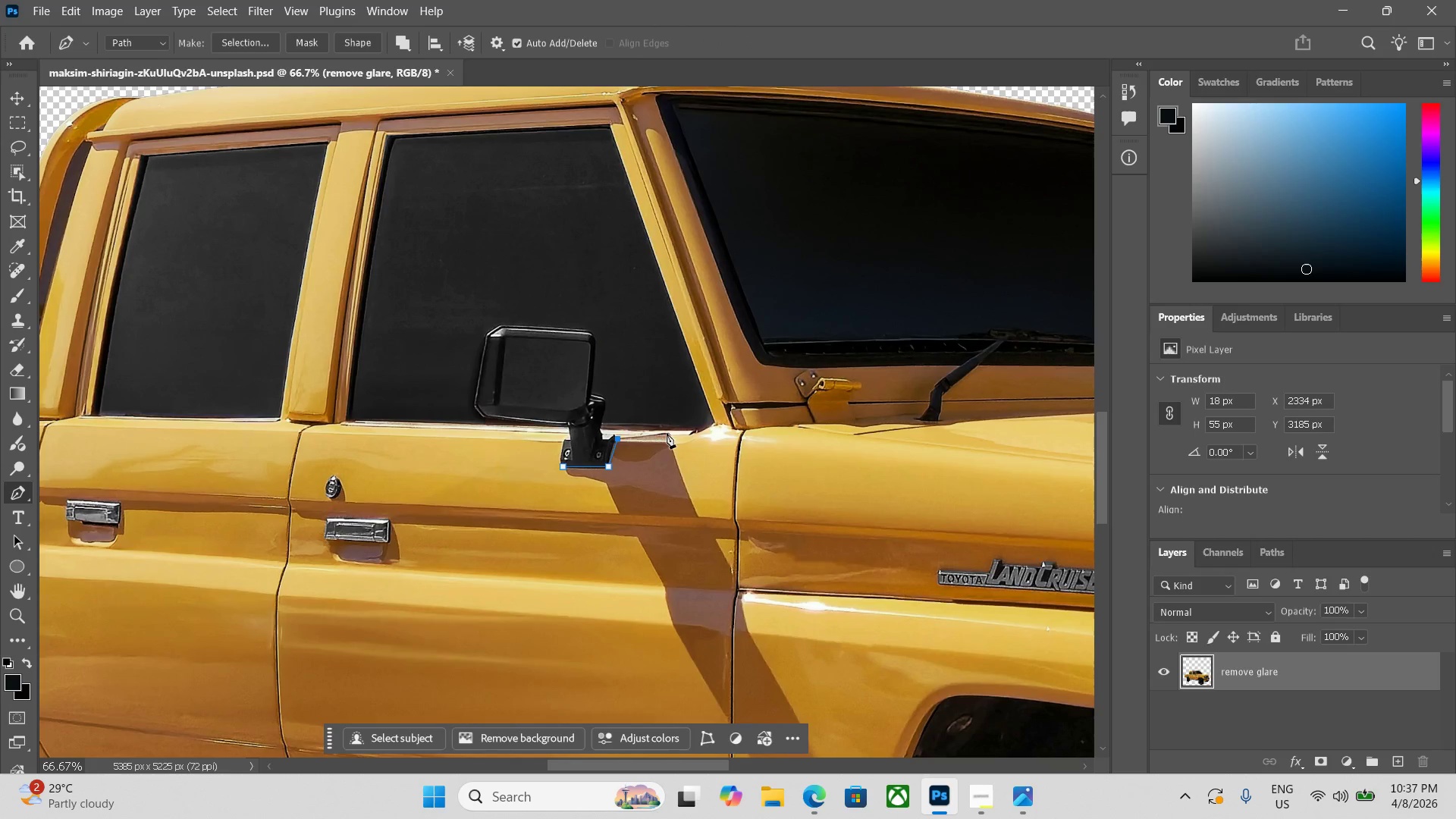 
left_click_drag(start_coordinate=[667, 432], to_coordinate=[670, 433])
 